 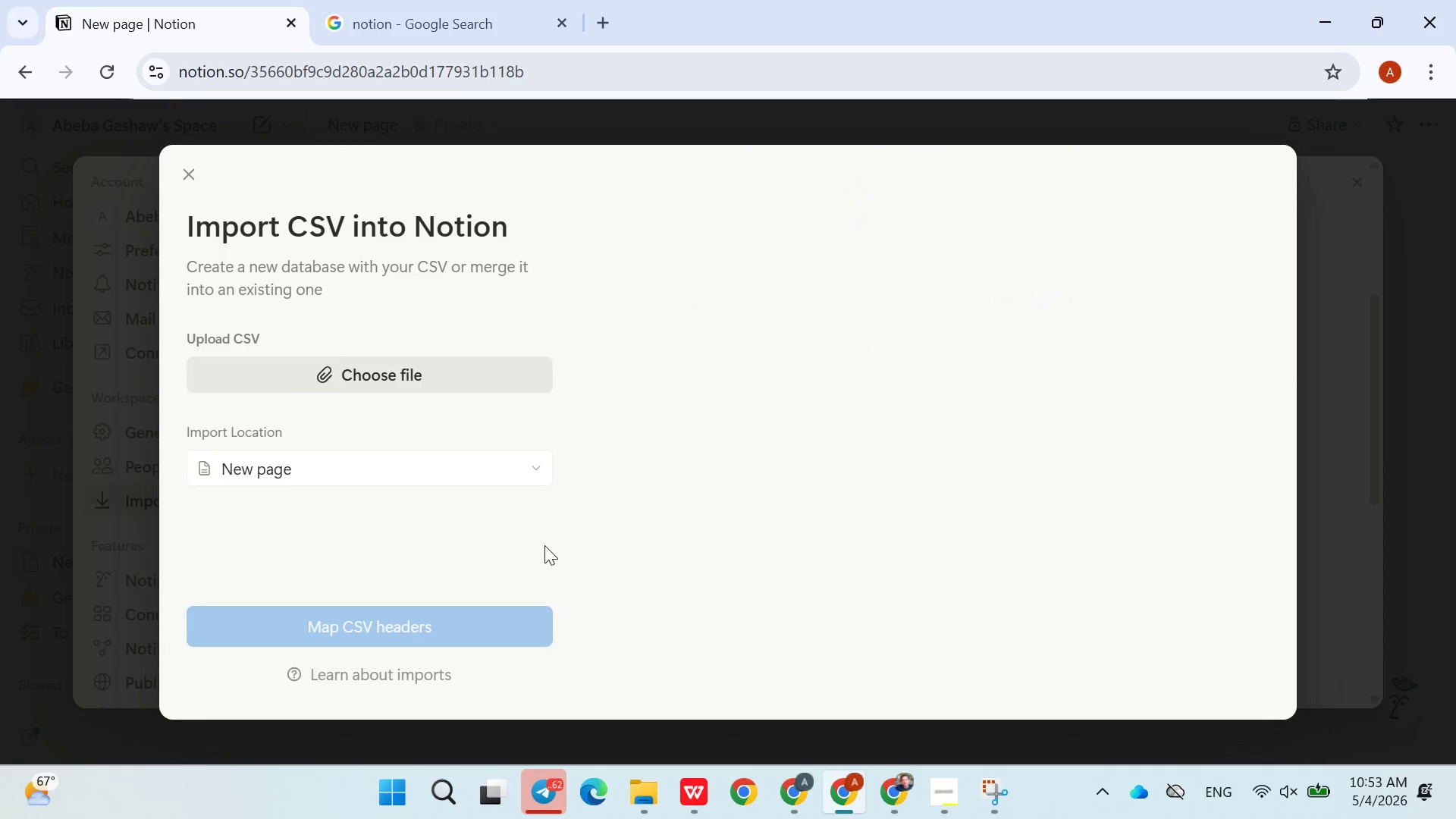 
left_click([389, 380])
 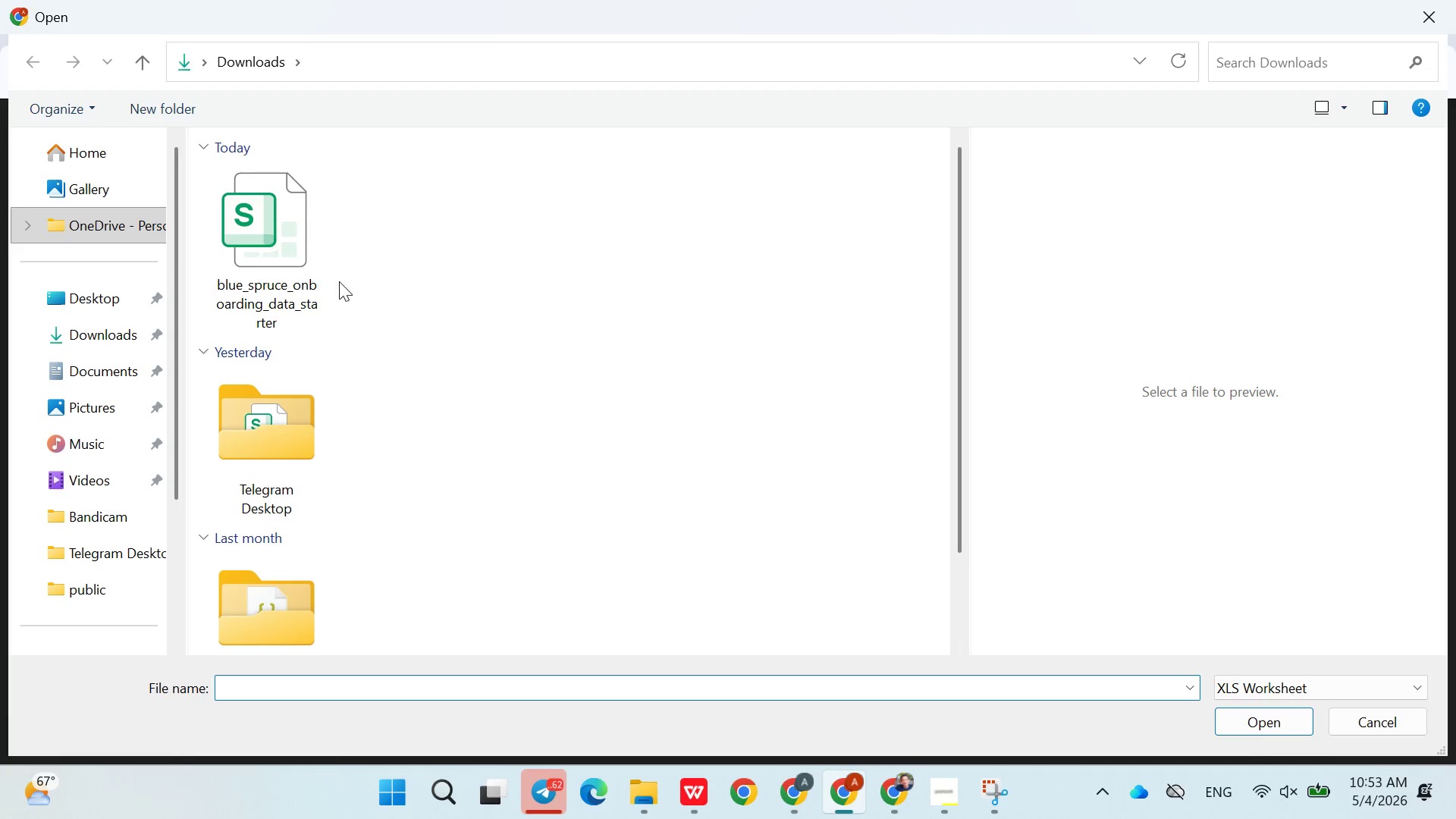 
double_click([289, 268])
 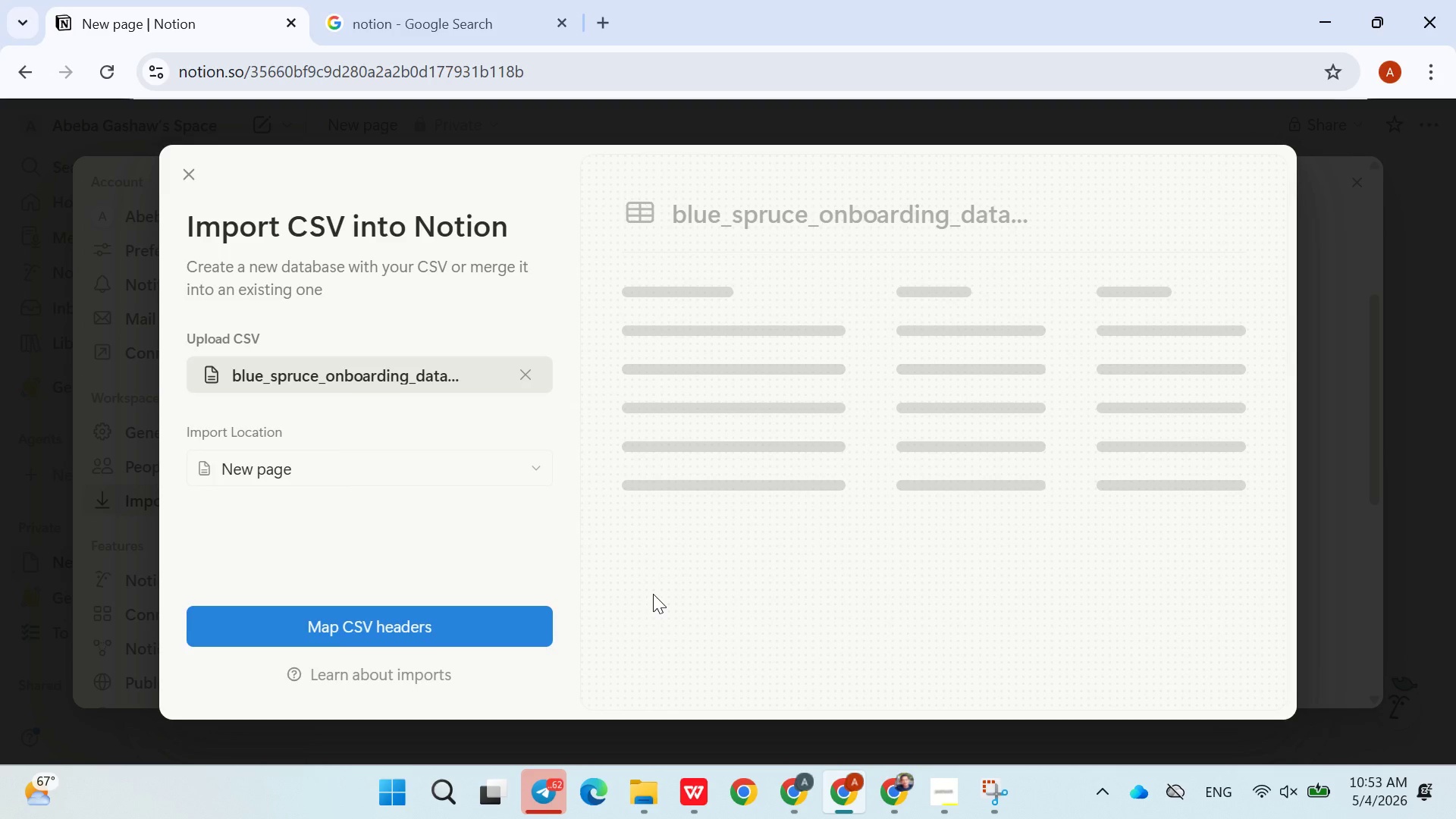 
wait(6.38)
 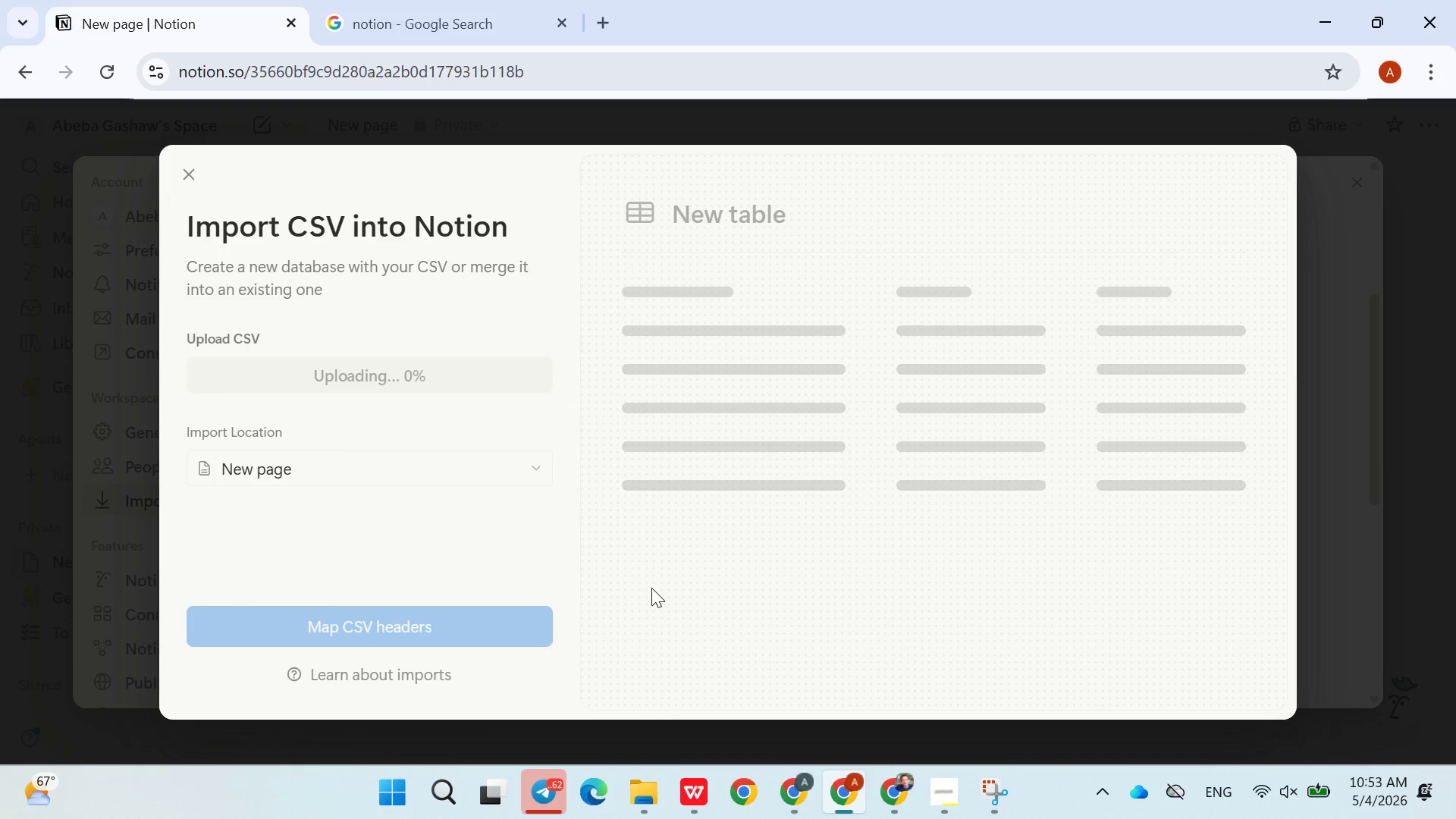 
left_click([493, 617])
 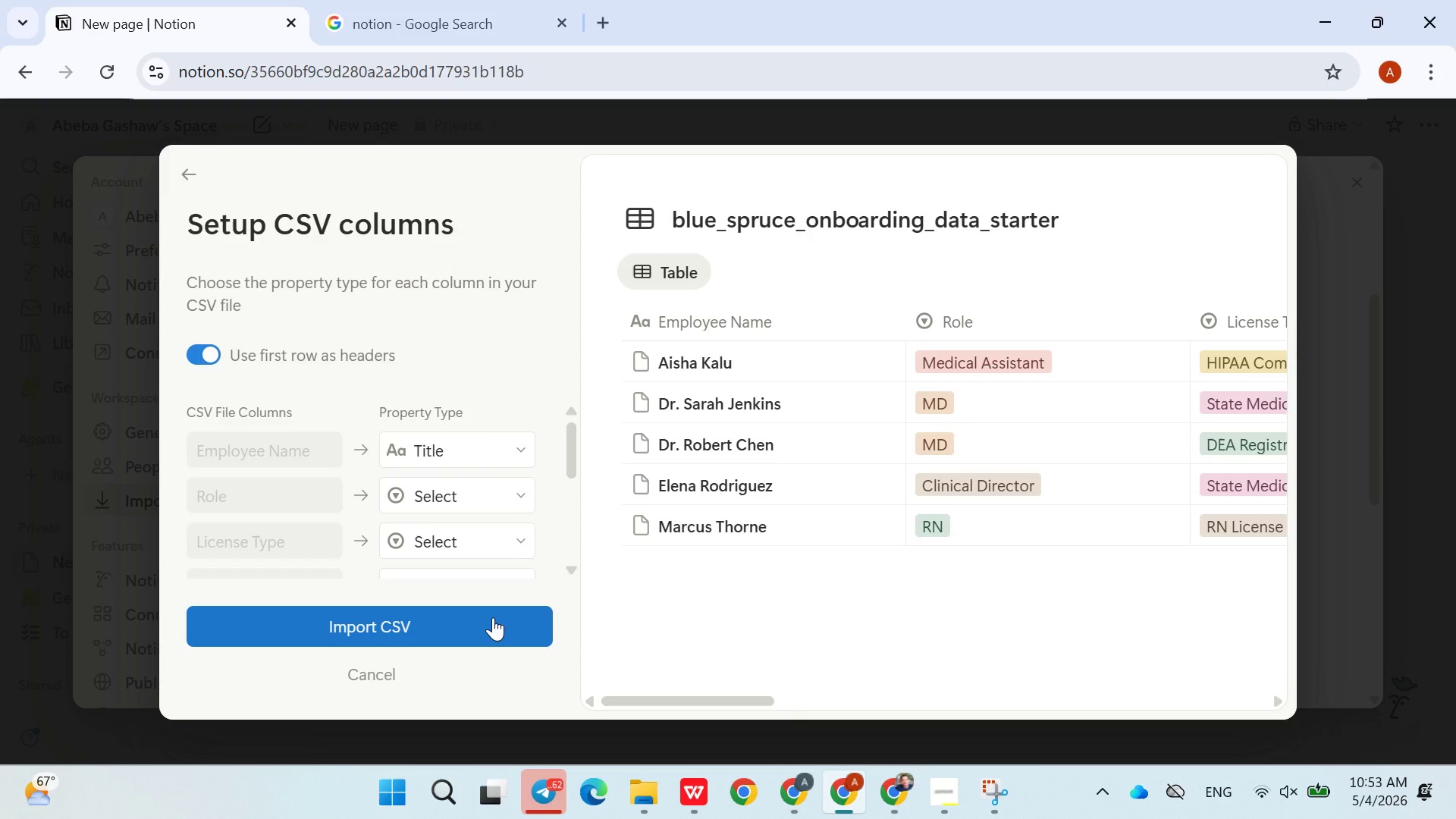 
left_click([493, 617])
 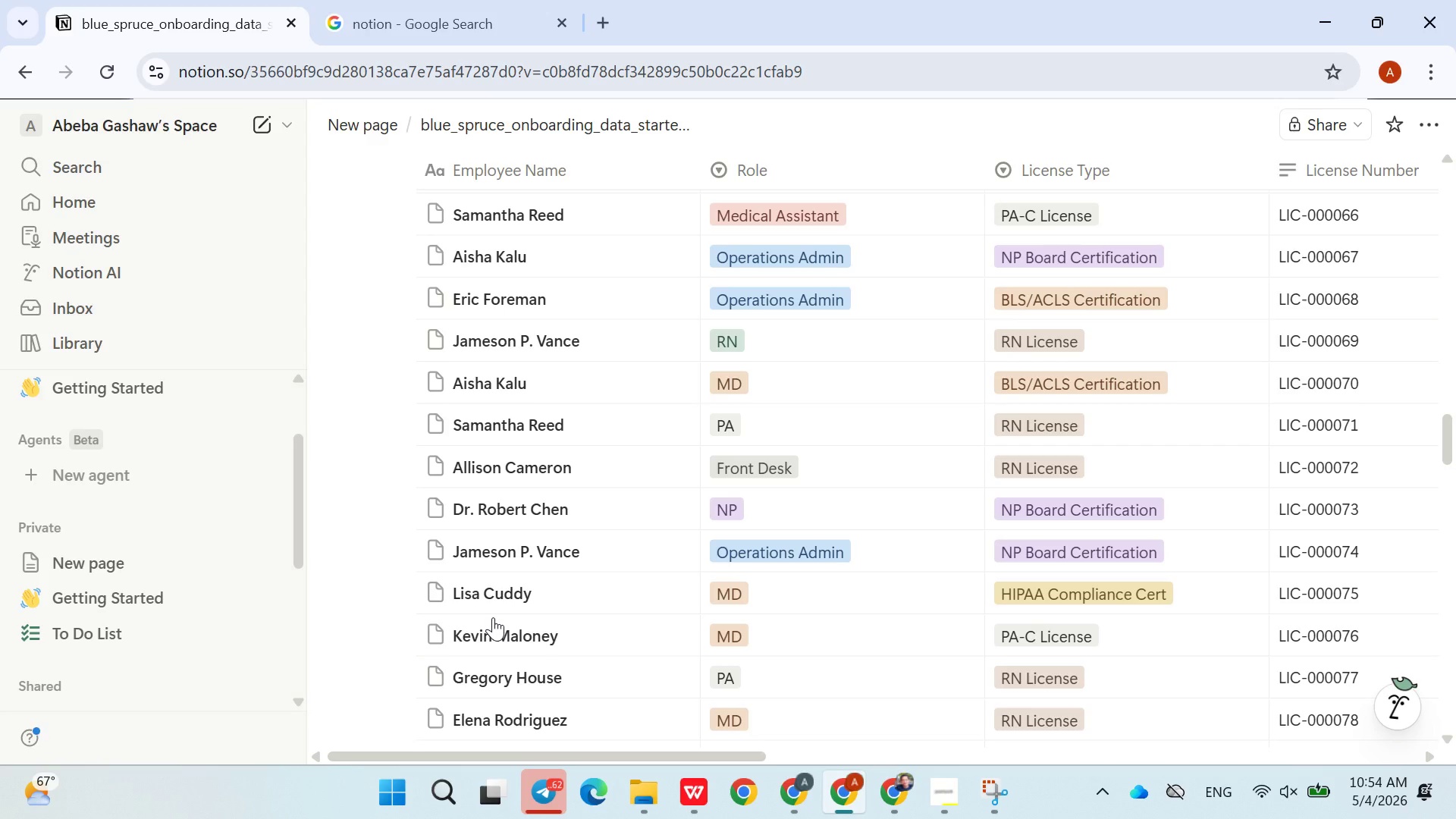 
wait(28.13)
 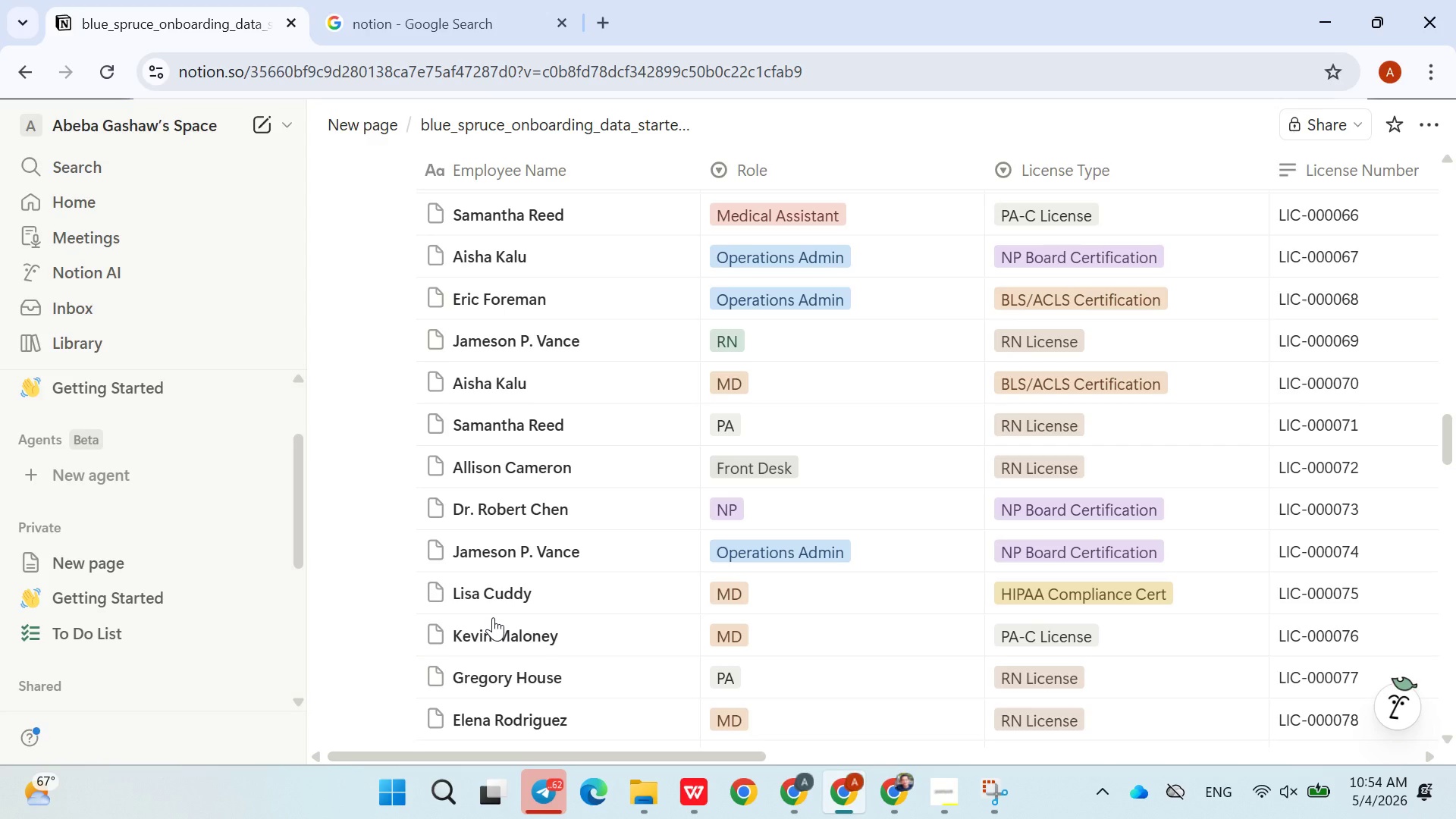 
mouse_move([524, 808])
 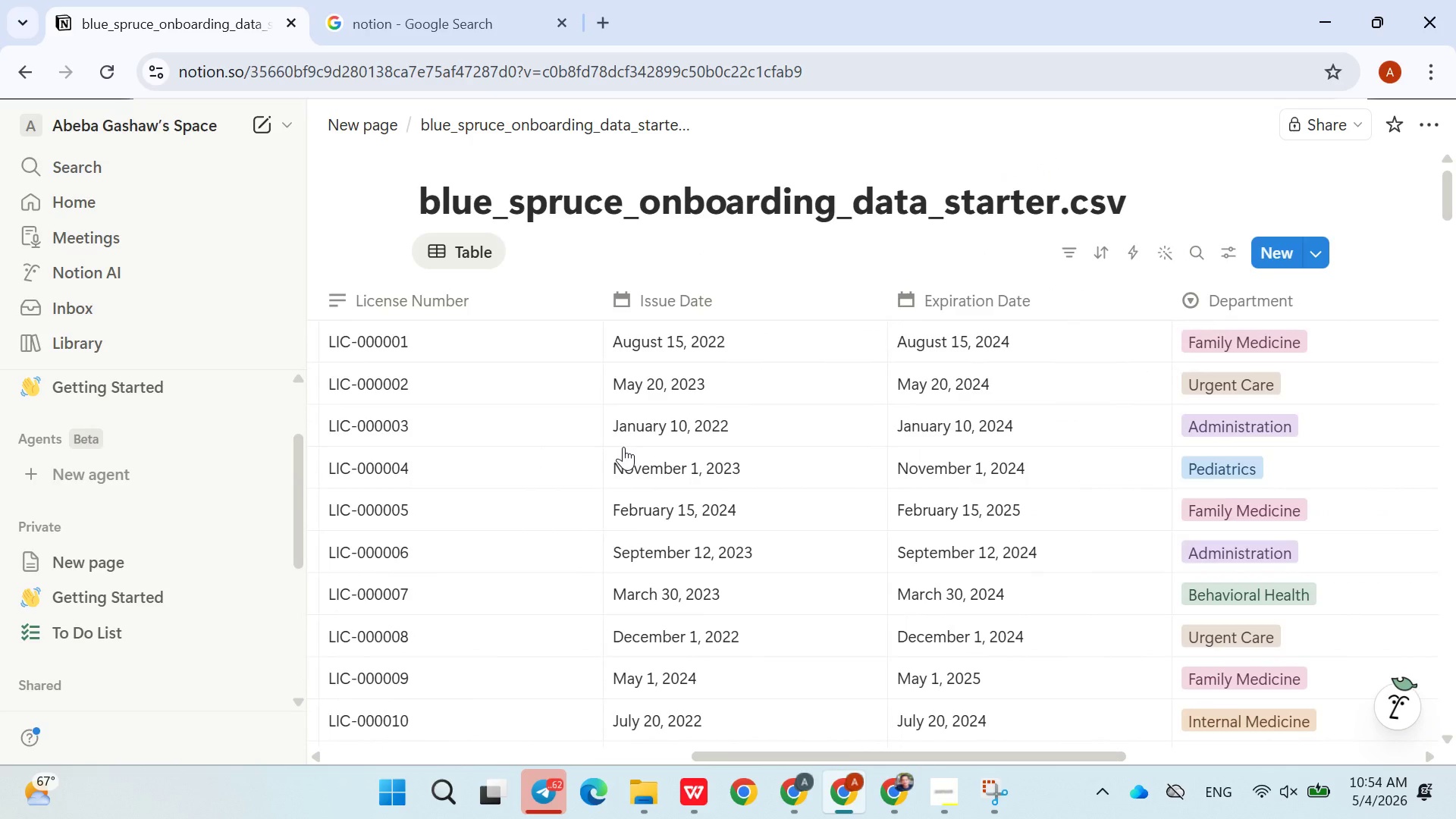 
wait(50.43)
 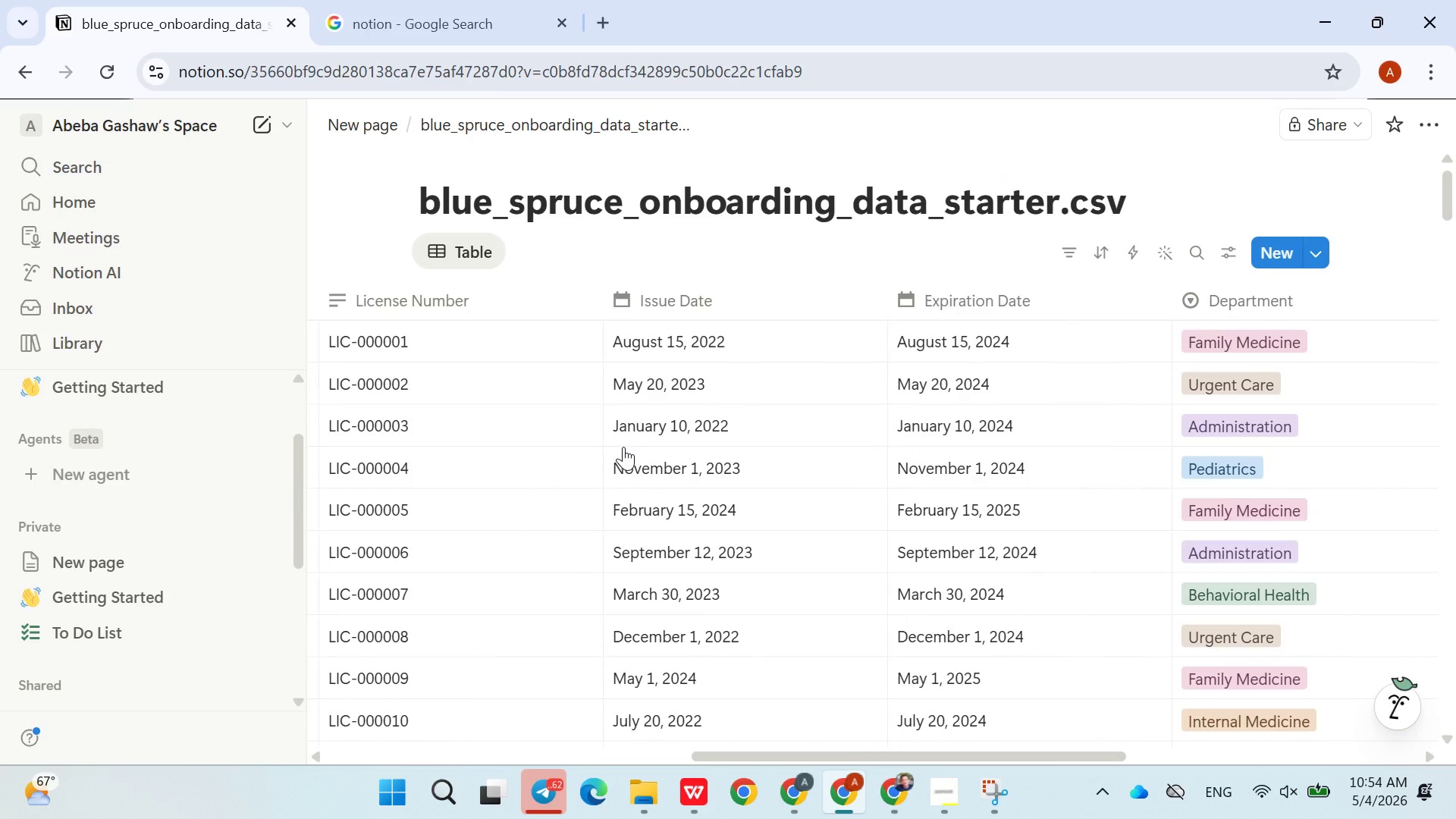 
double_click([724, 216])
 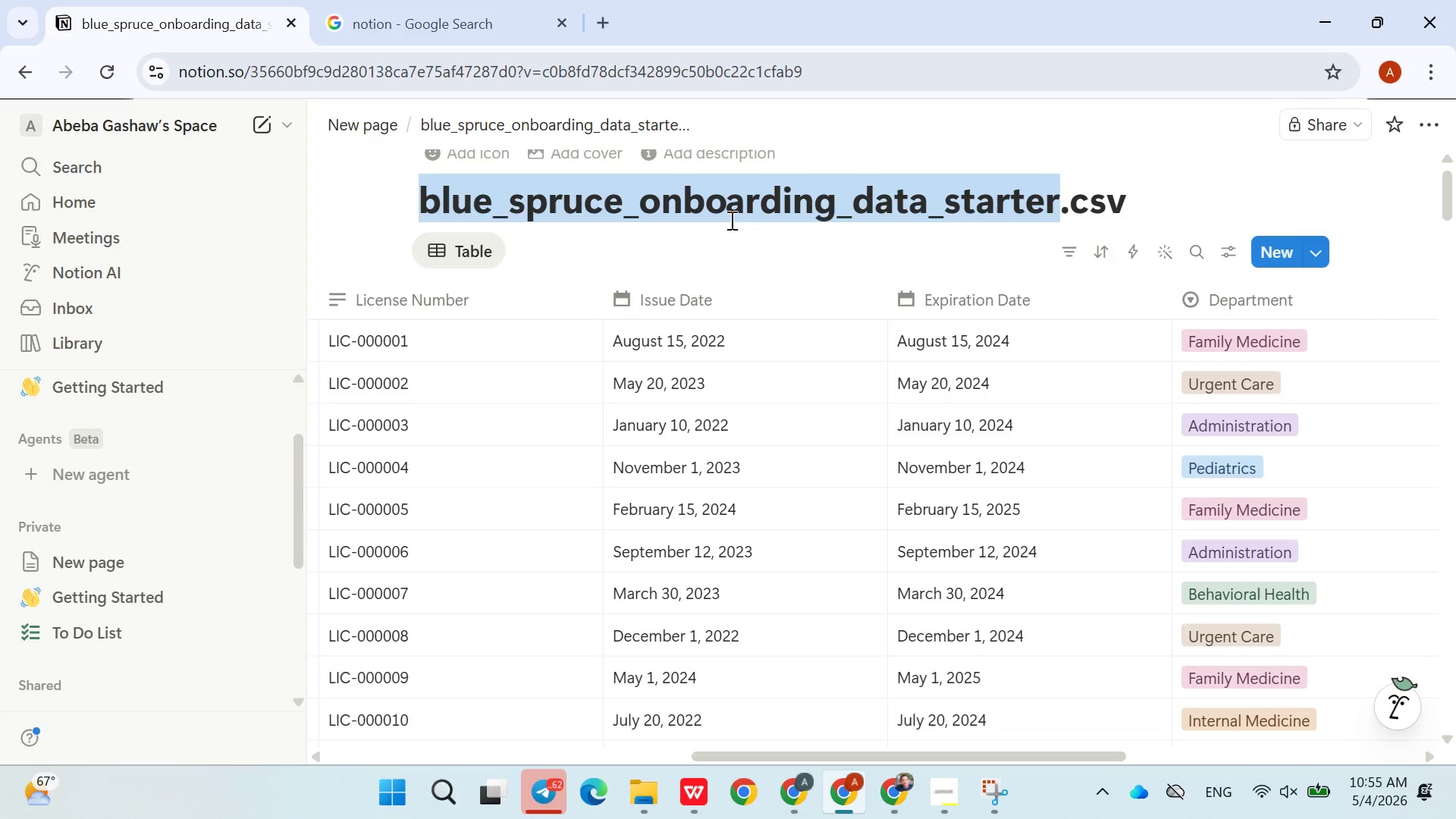 
key(Backspace)
 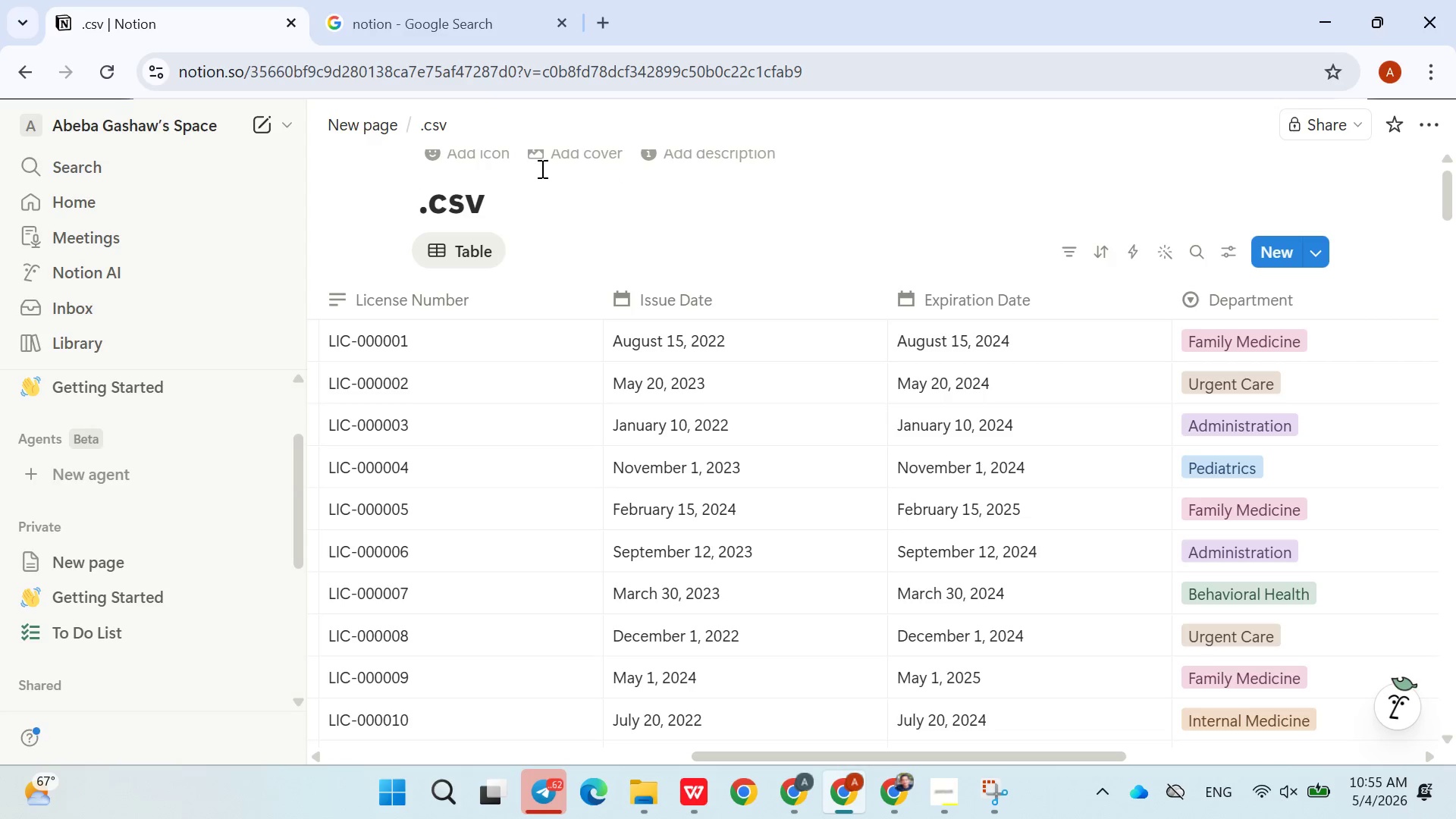 
left_click([536, 206])
 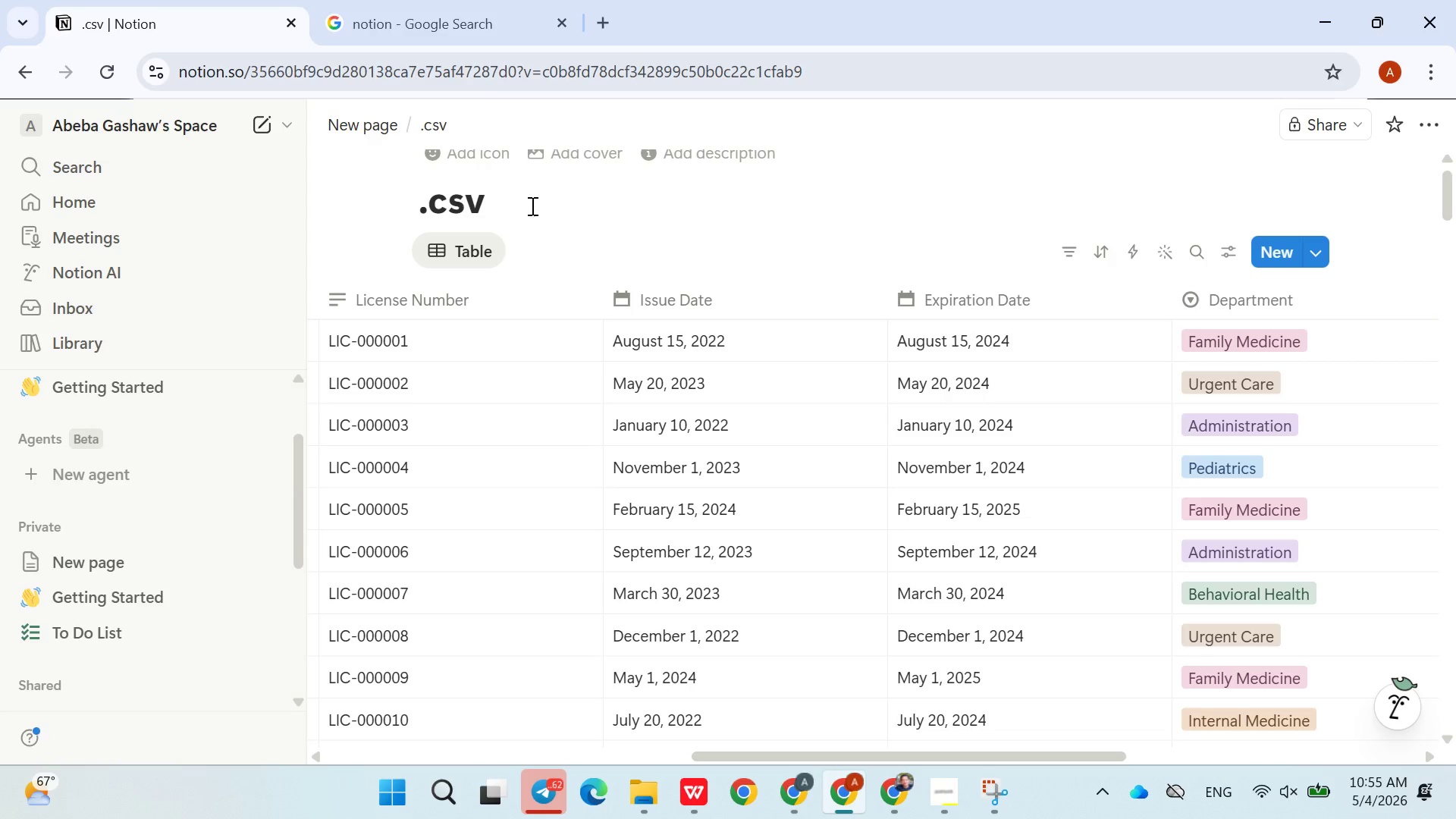 
left_click([497, 200])
 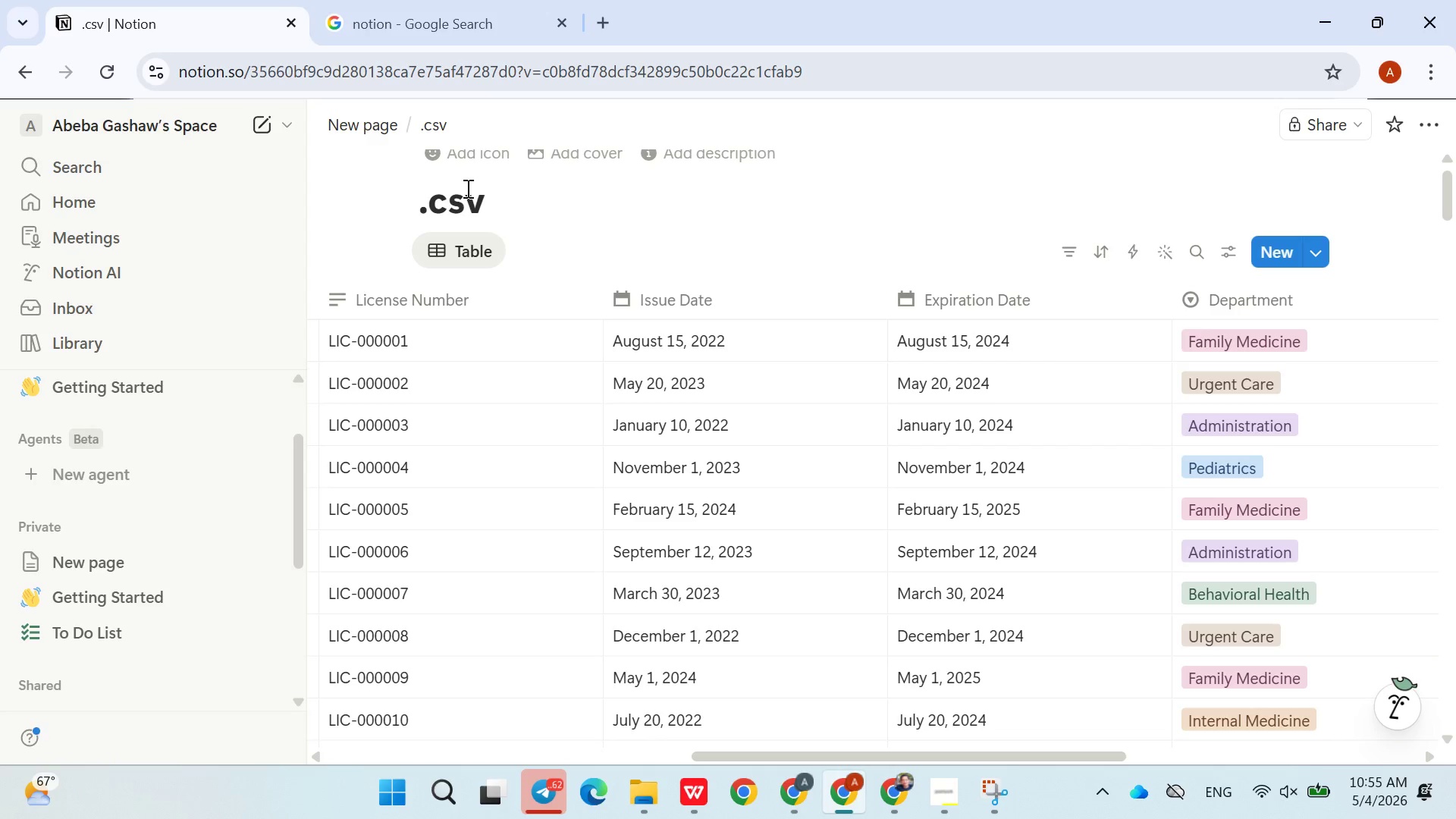 
double_click([466, 192])
 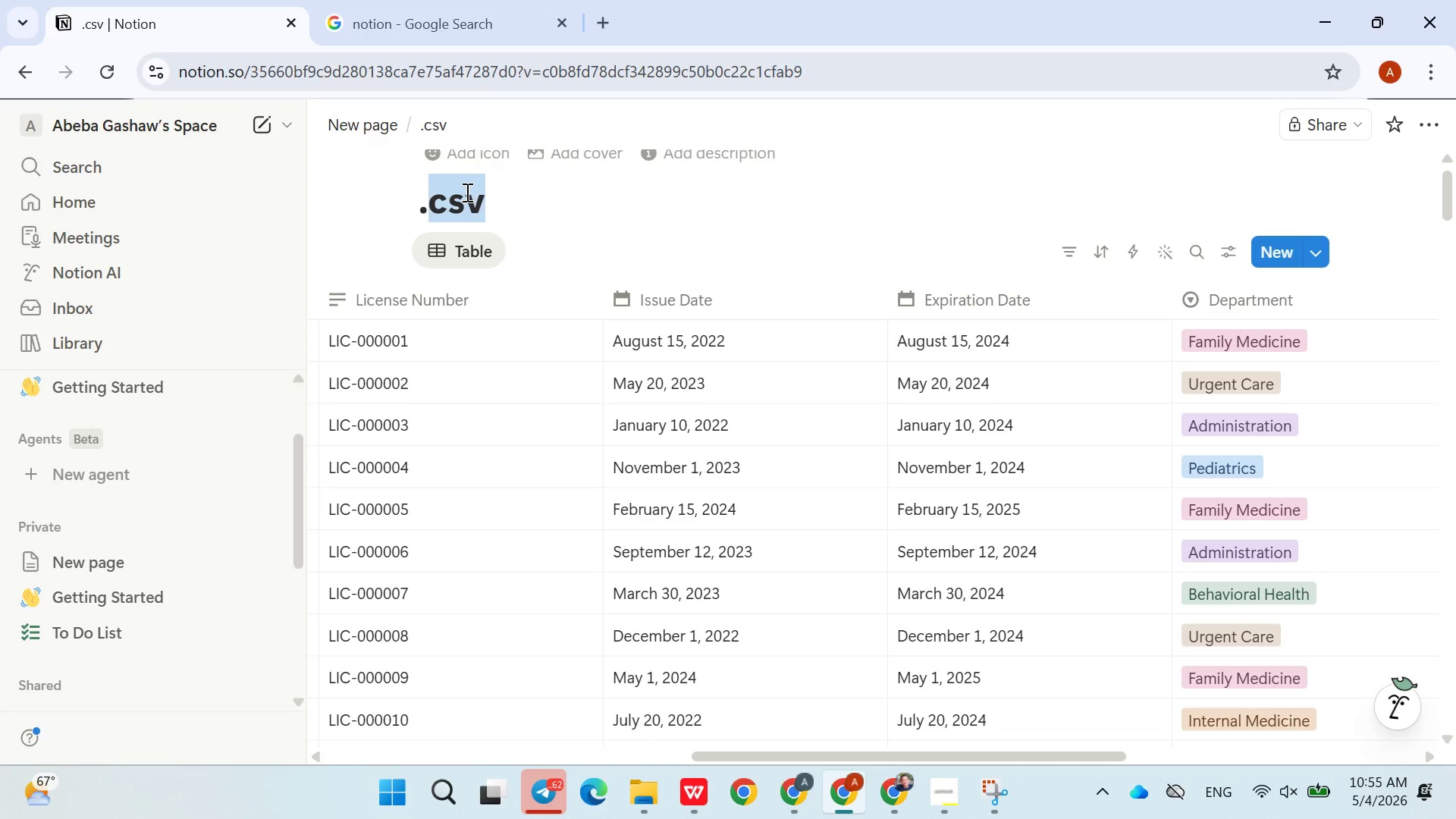 
key(Backspace)
 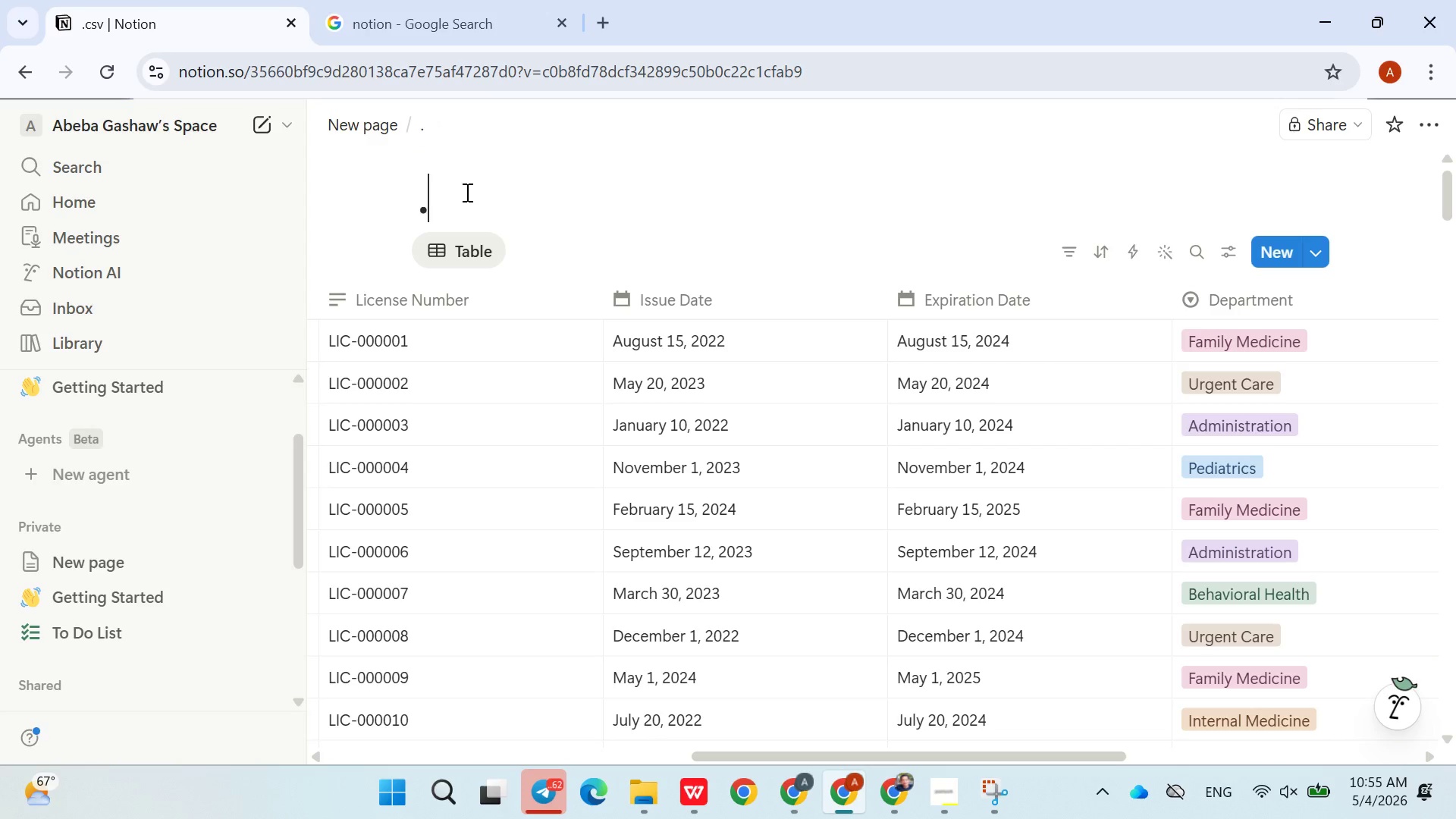 
key(Backspace)
 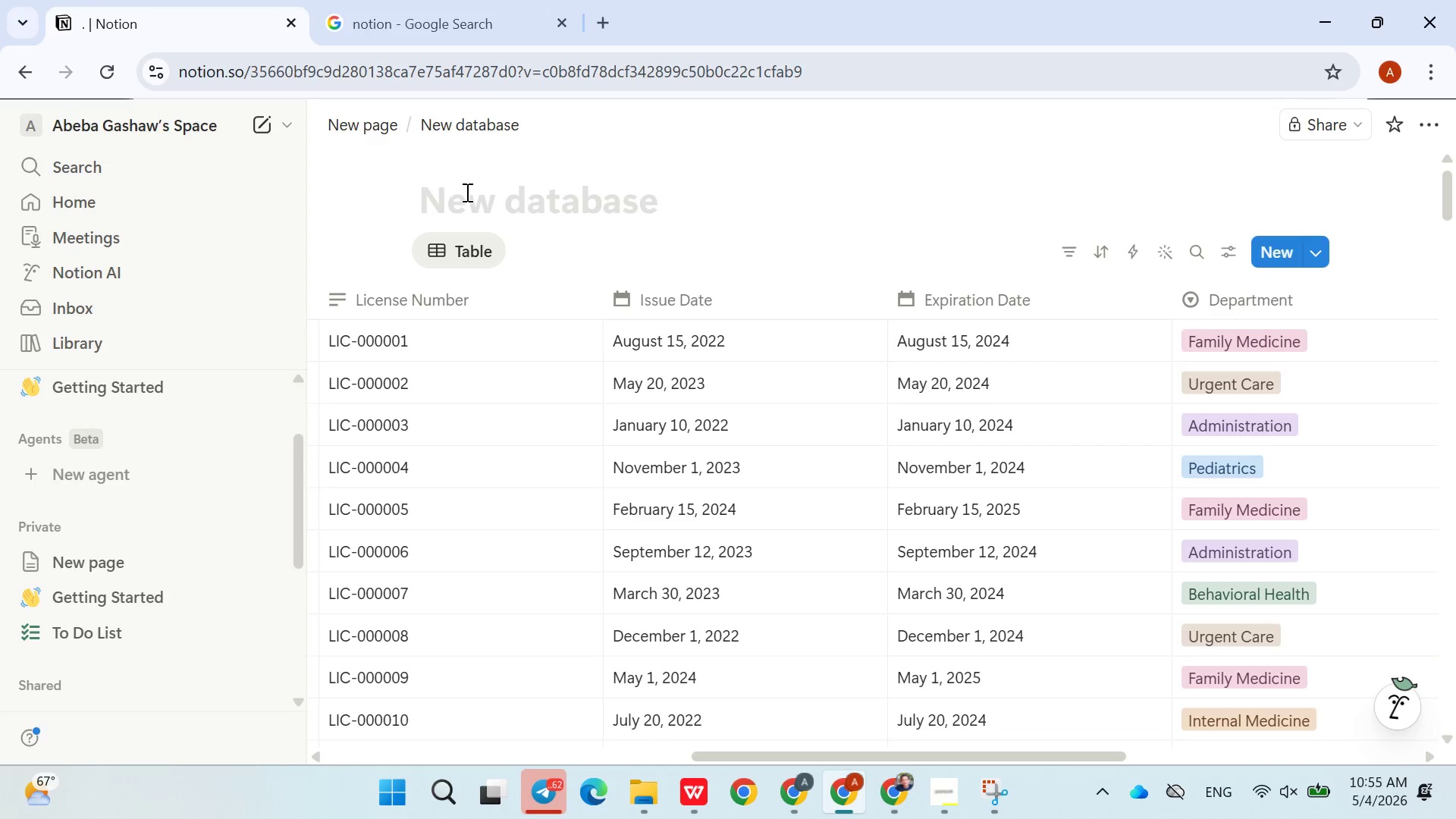 
key(Meta+MetaLeft)
 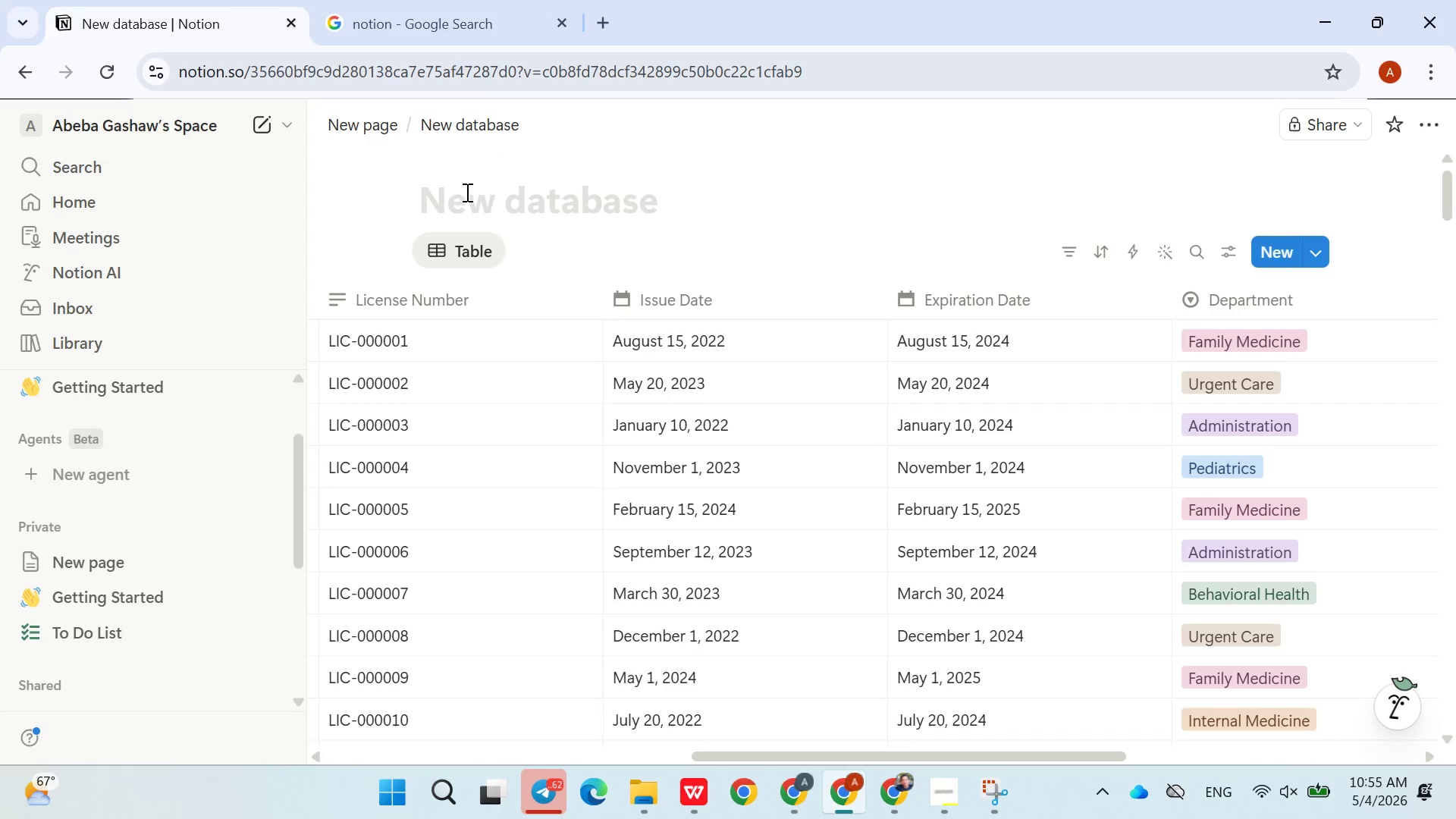 
key(Meta+V)
 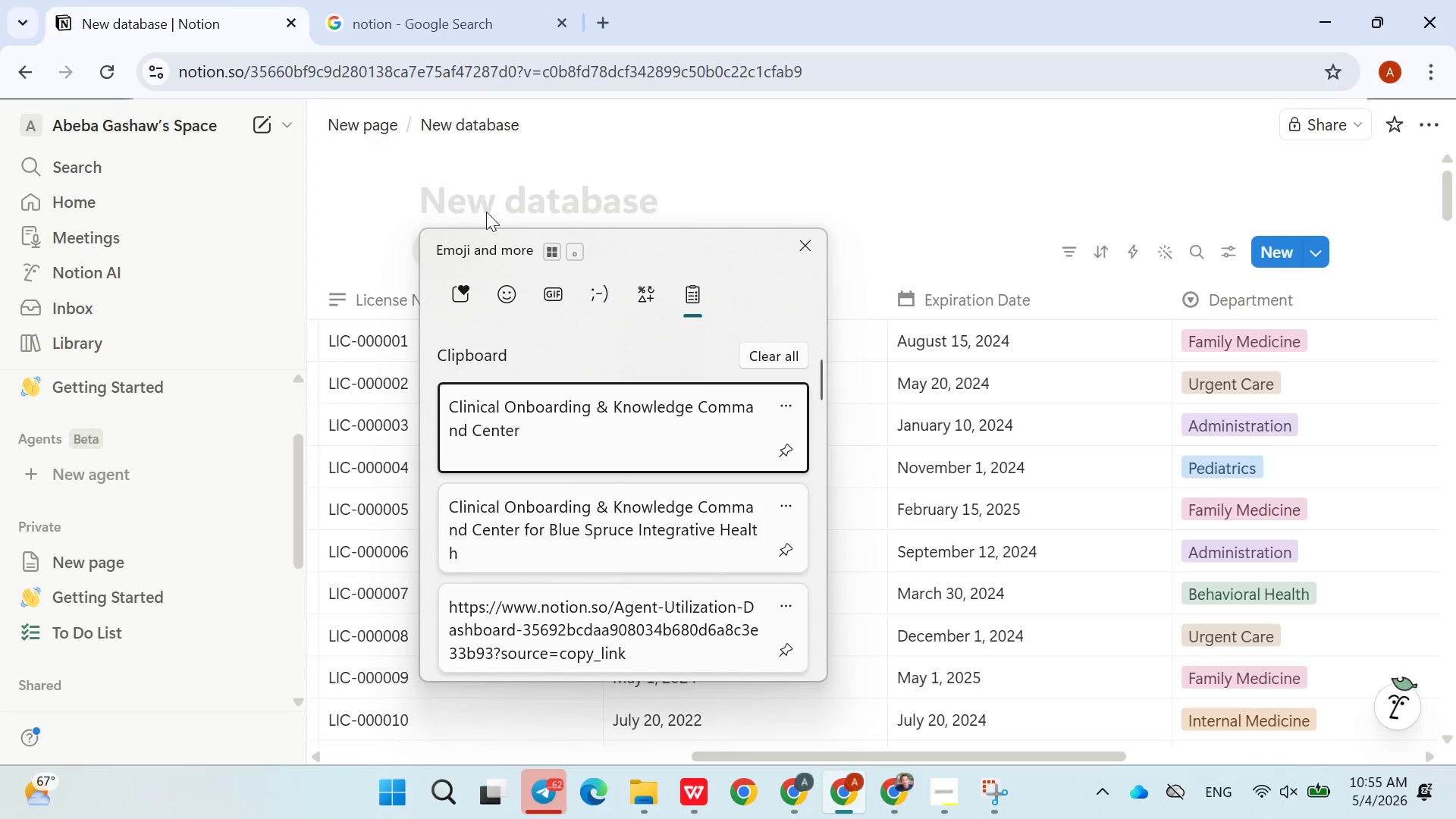 
mouse_move([615, 499])
 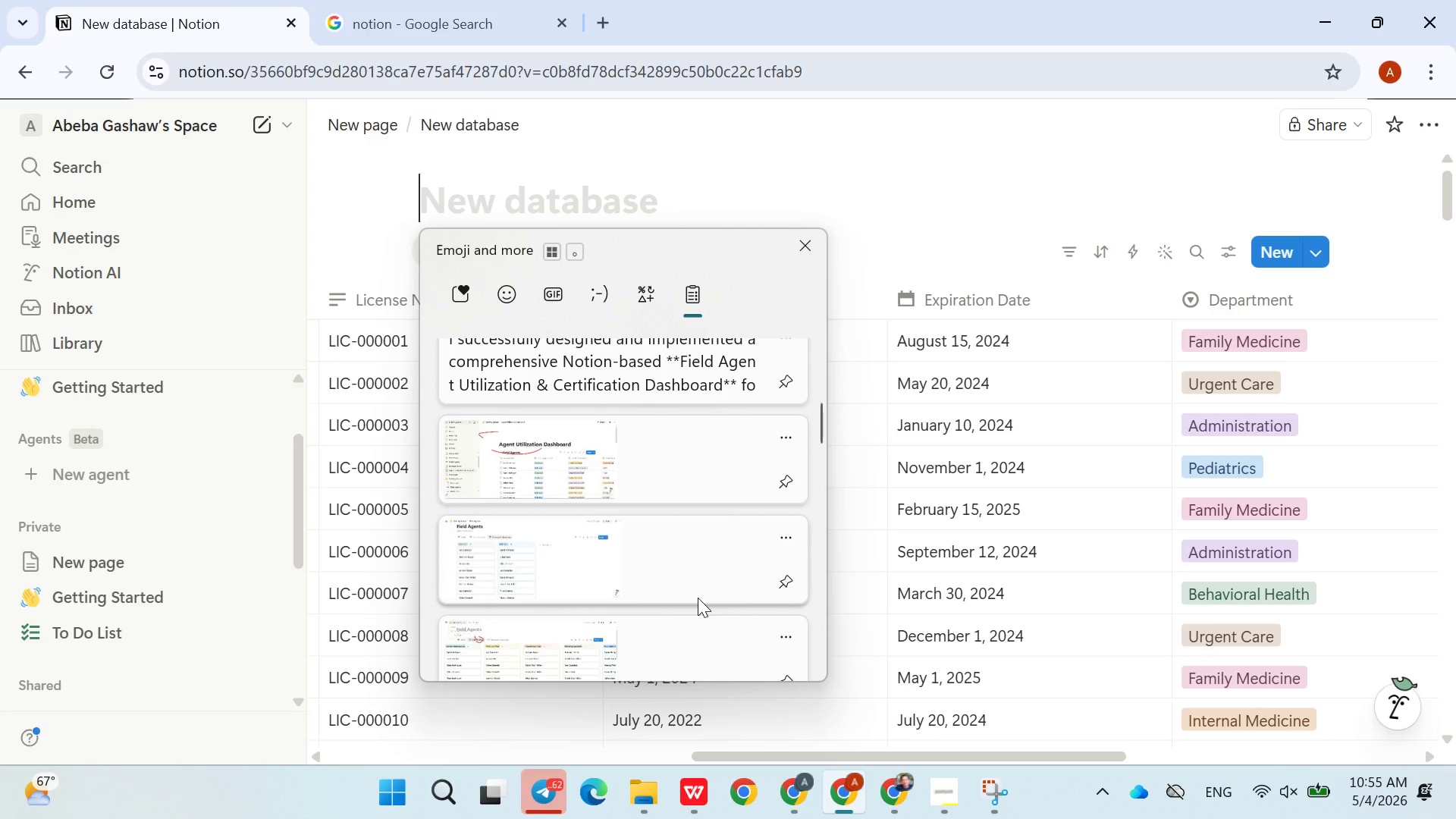 
wait(17.6)
 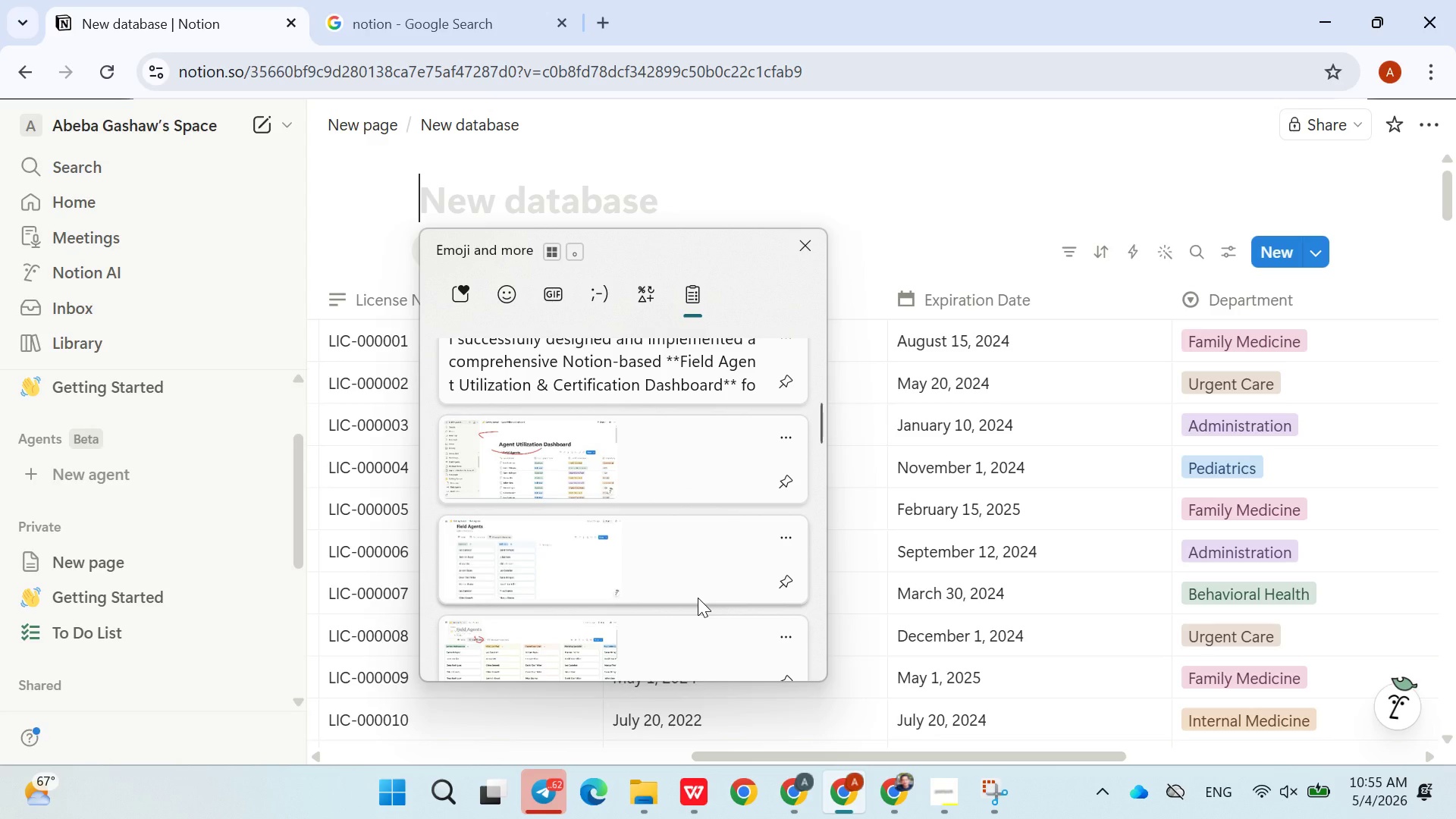 
left_click([902, 202])
 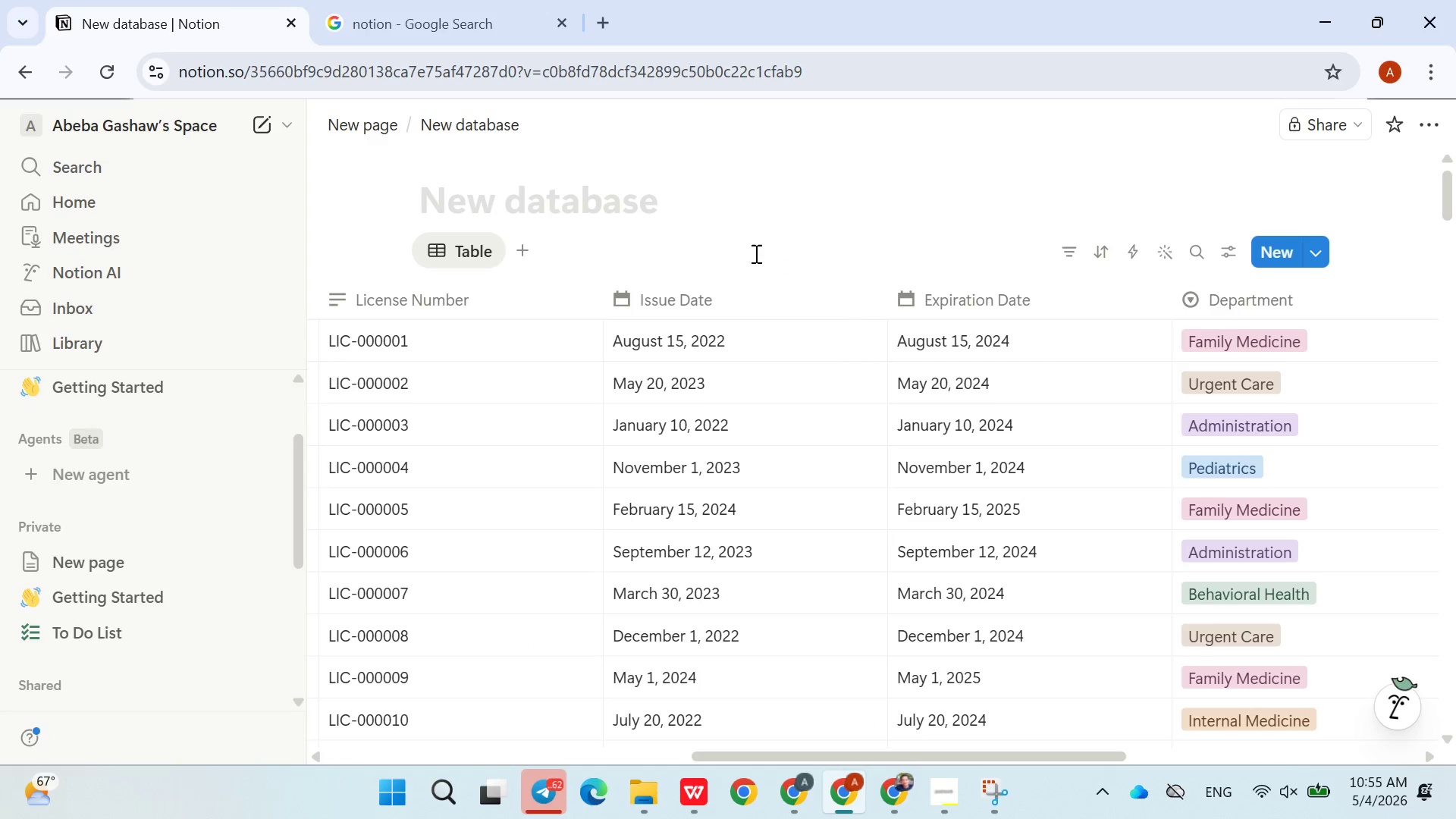 
mouse_move([715, 317])
 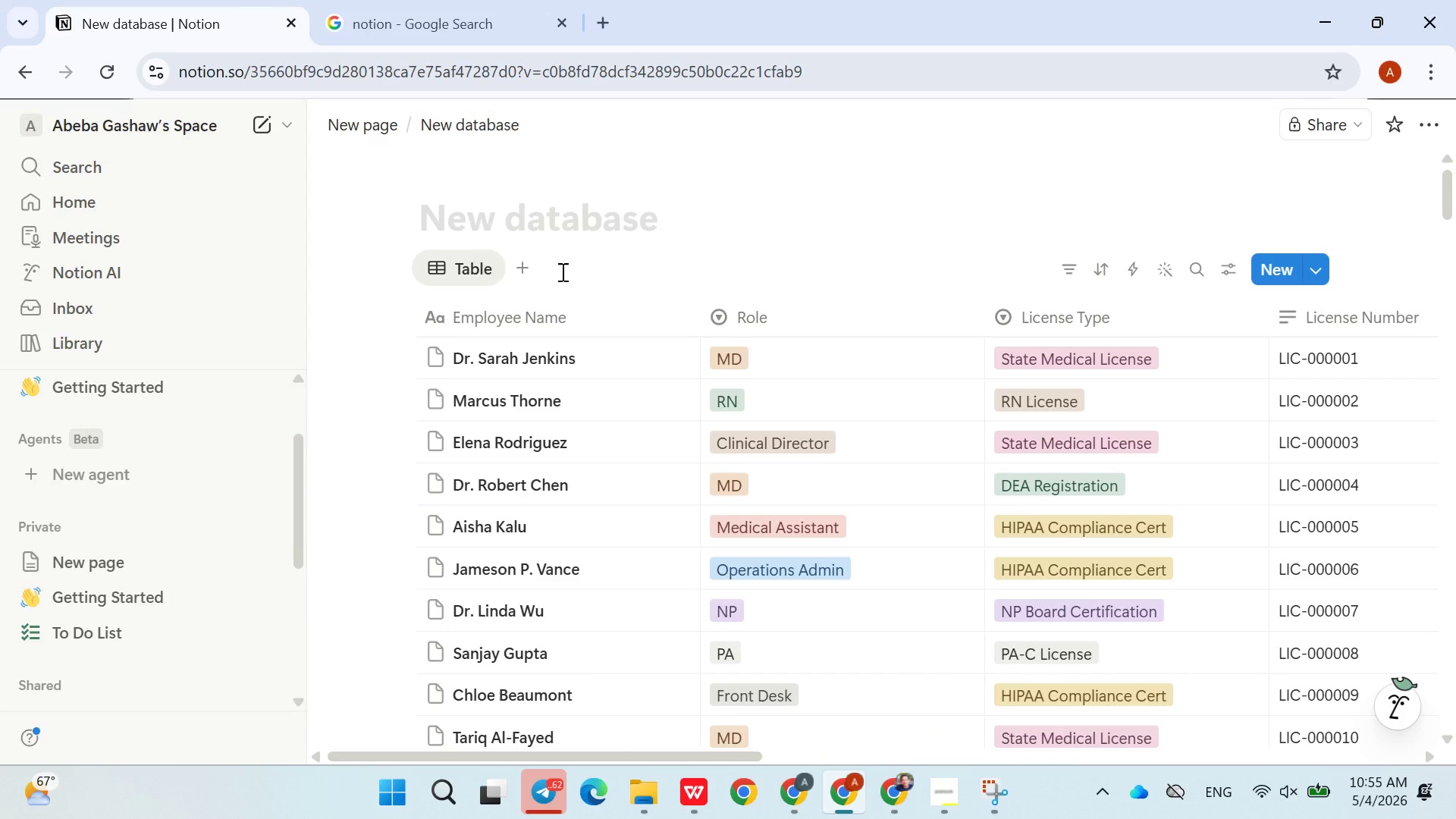 
type(Staff Directory)
 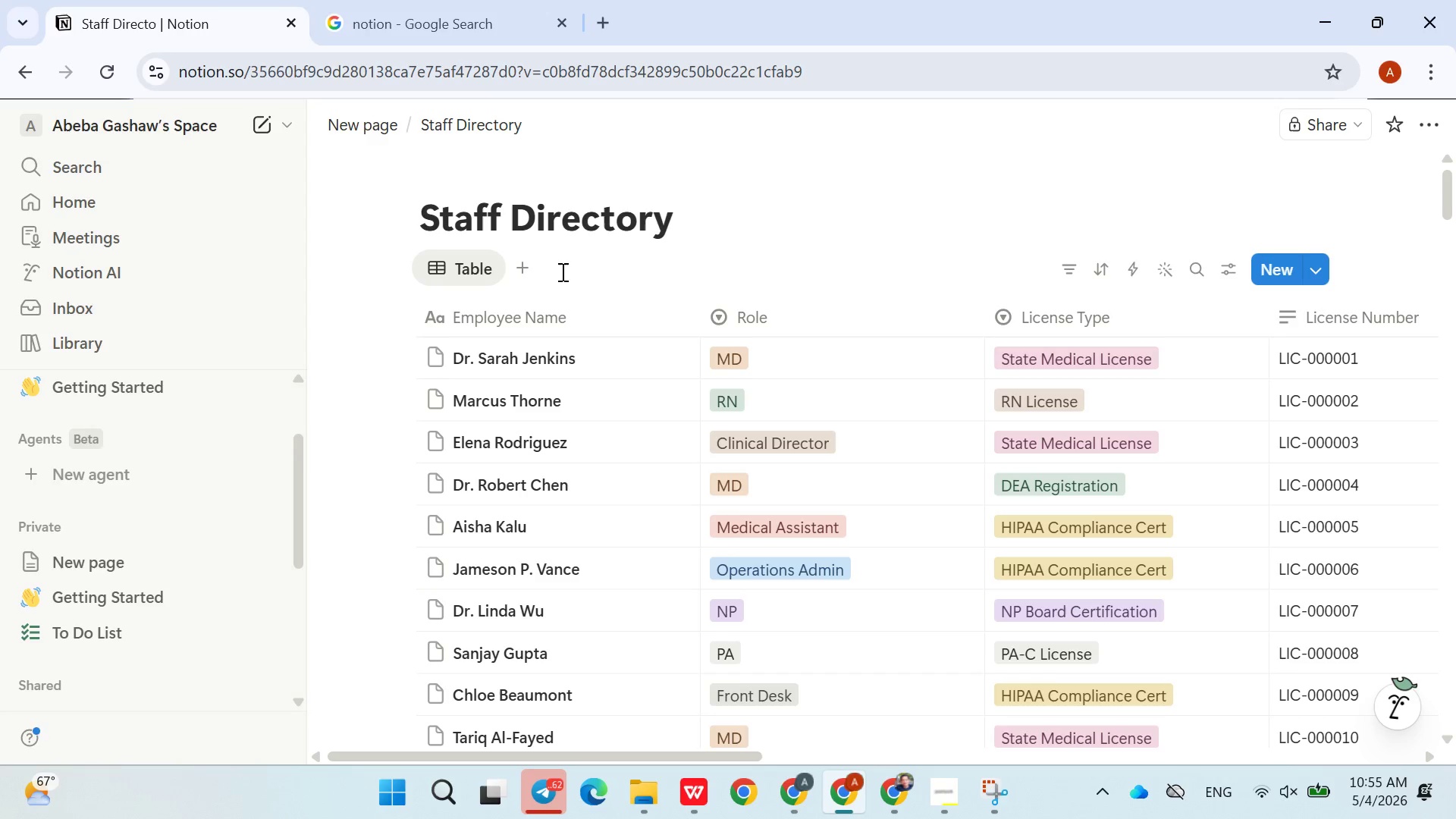 
left_click([351, 235])
 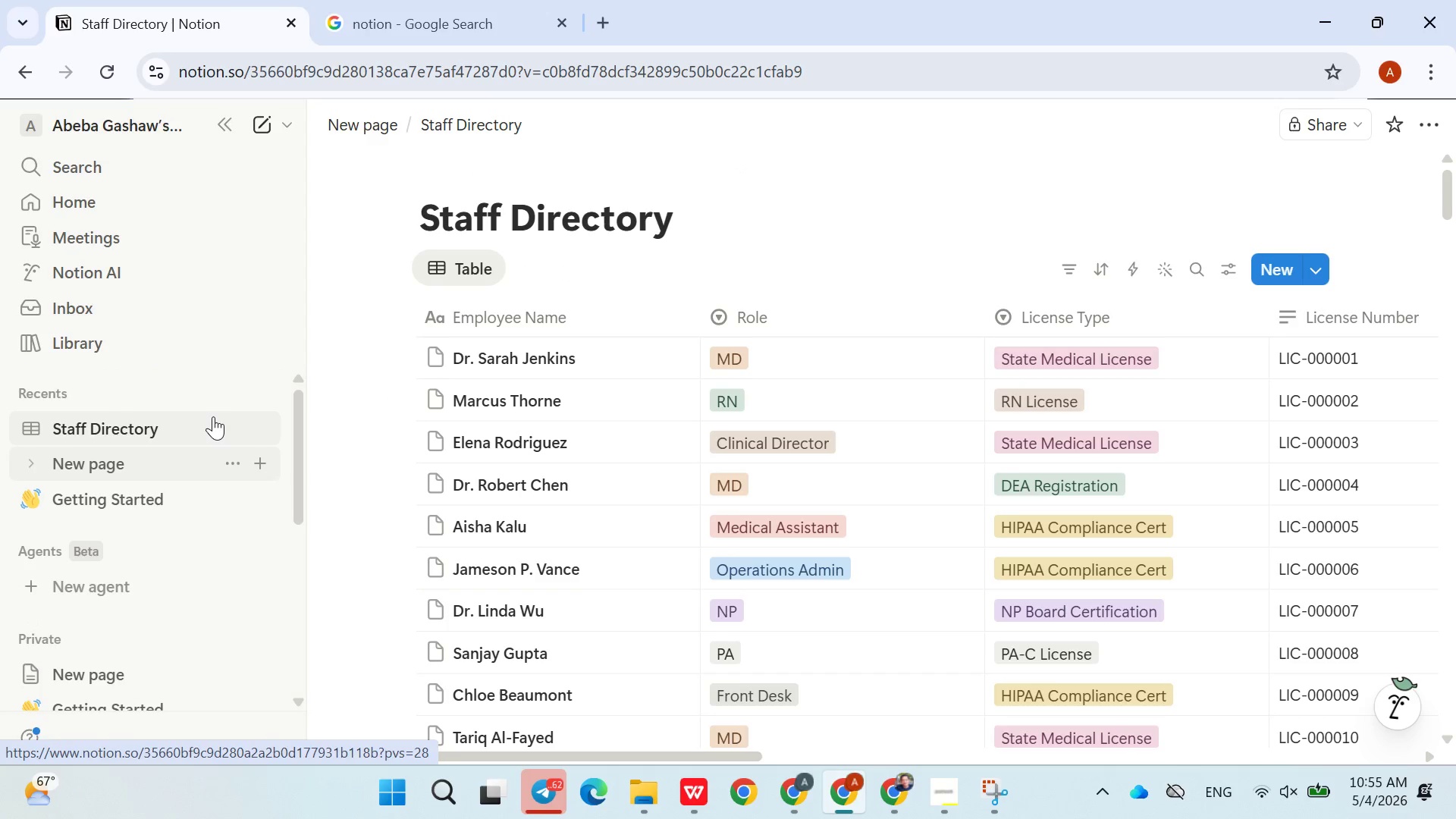 
wait(8.38)
 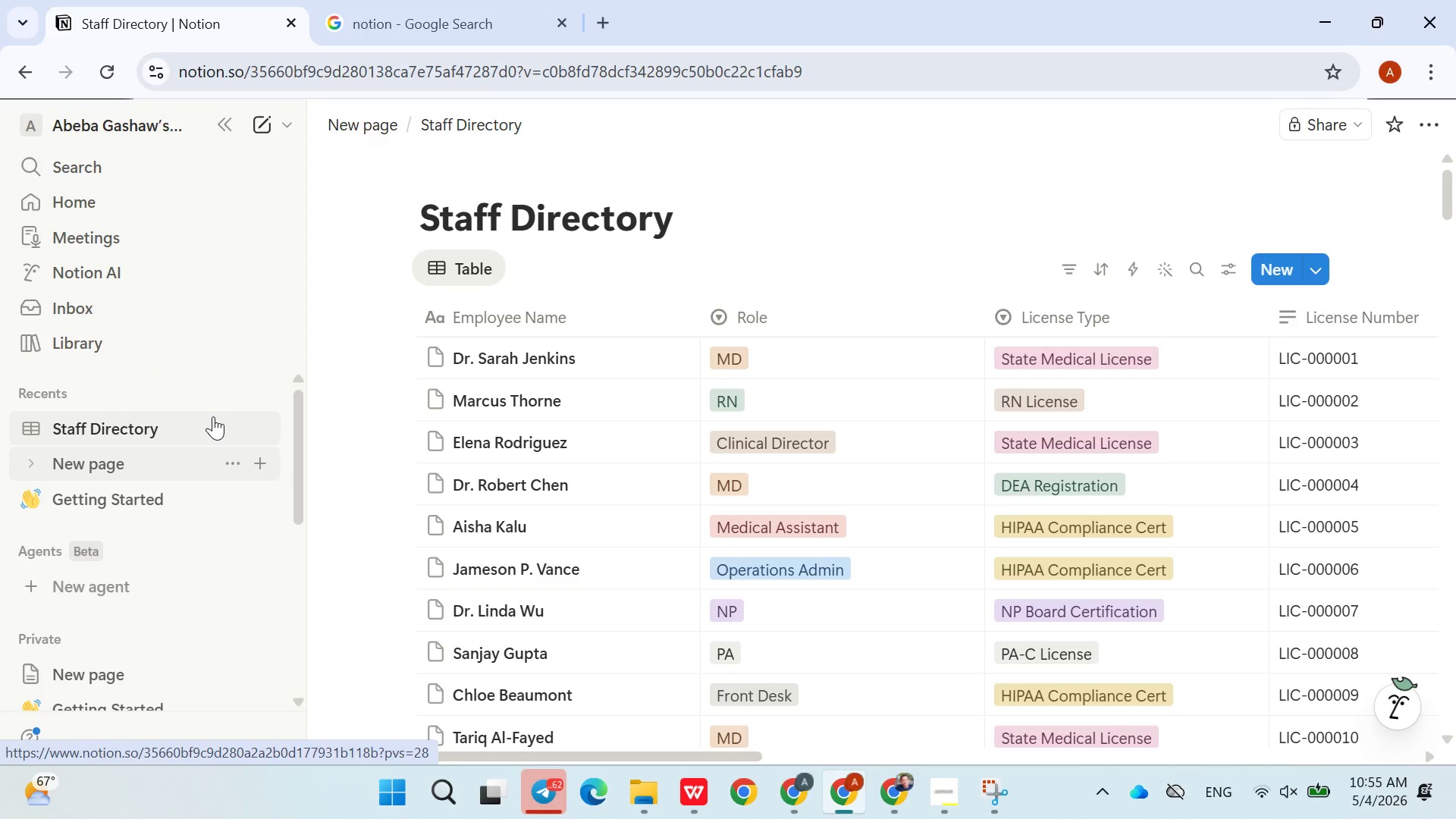 
left_click([259, 477])
 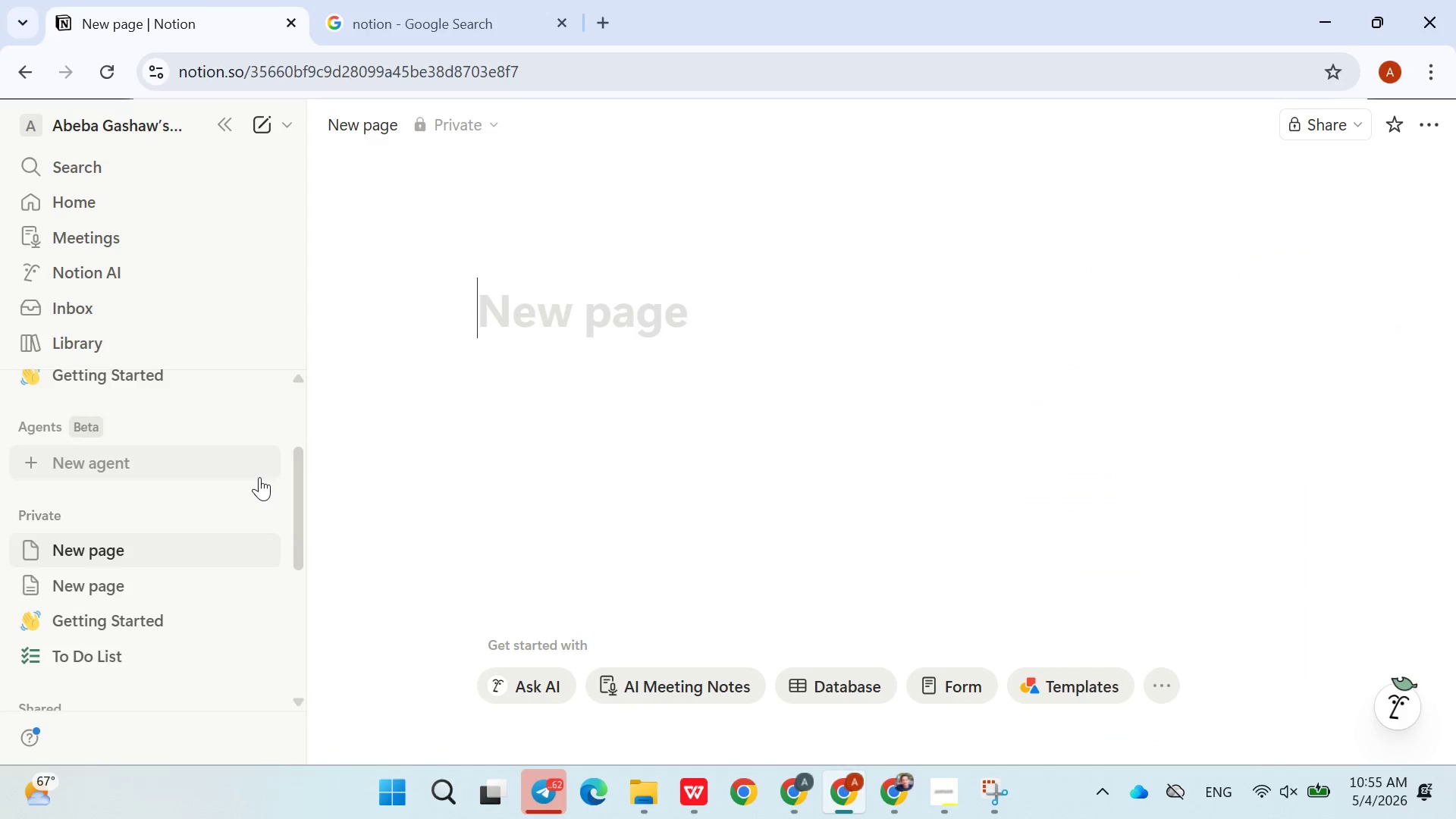 
type(CRe)
 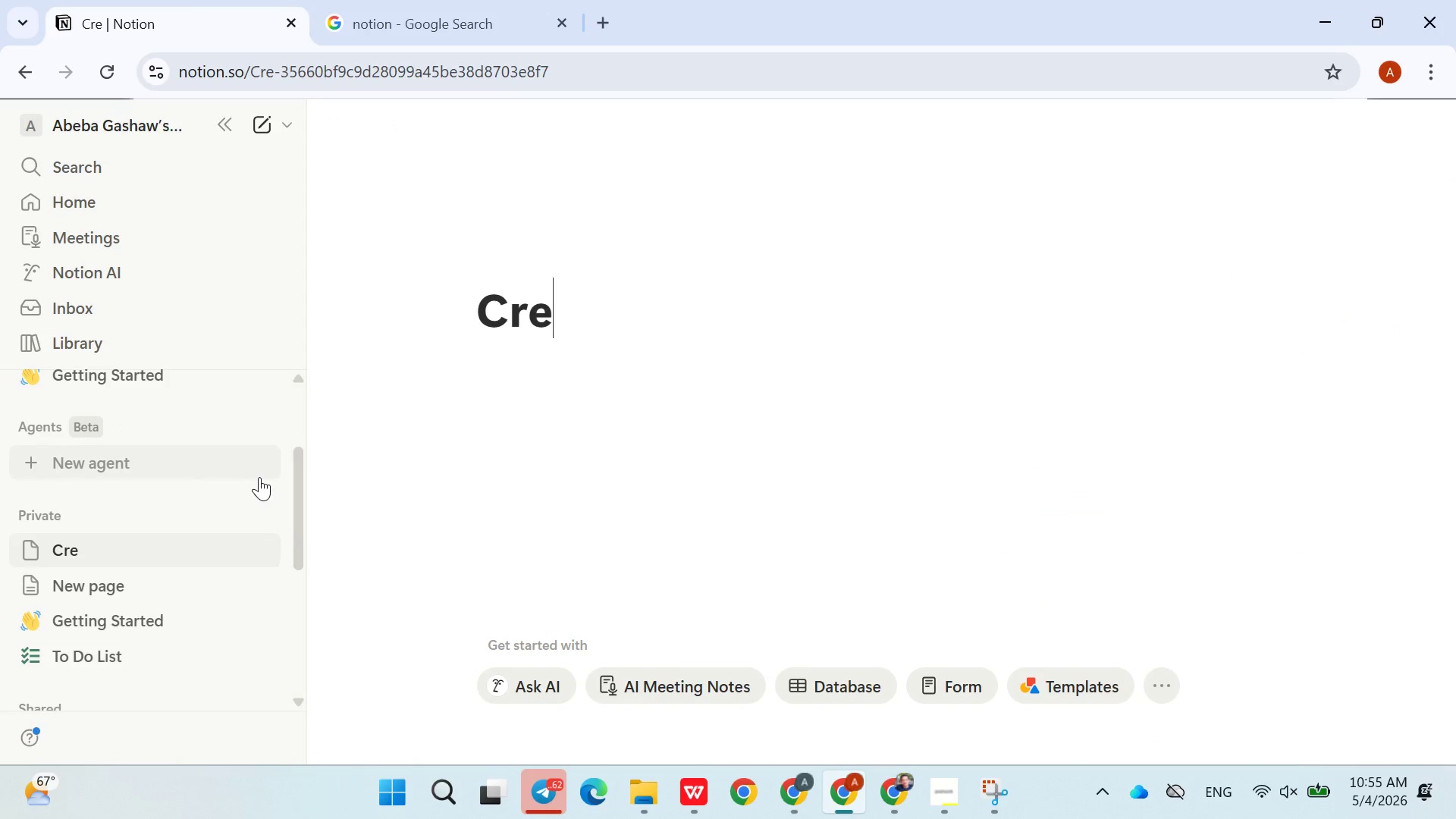 
type(dentialing & Compliance Tracker)
 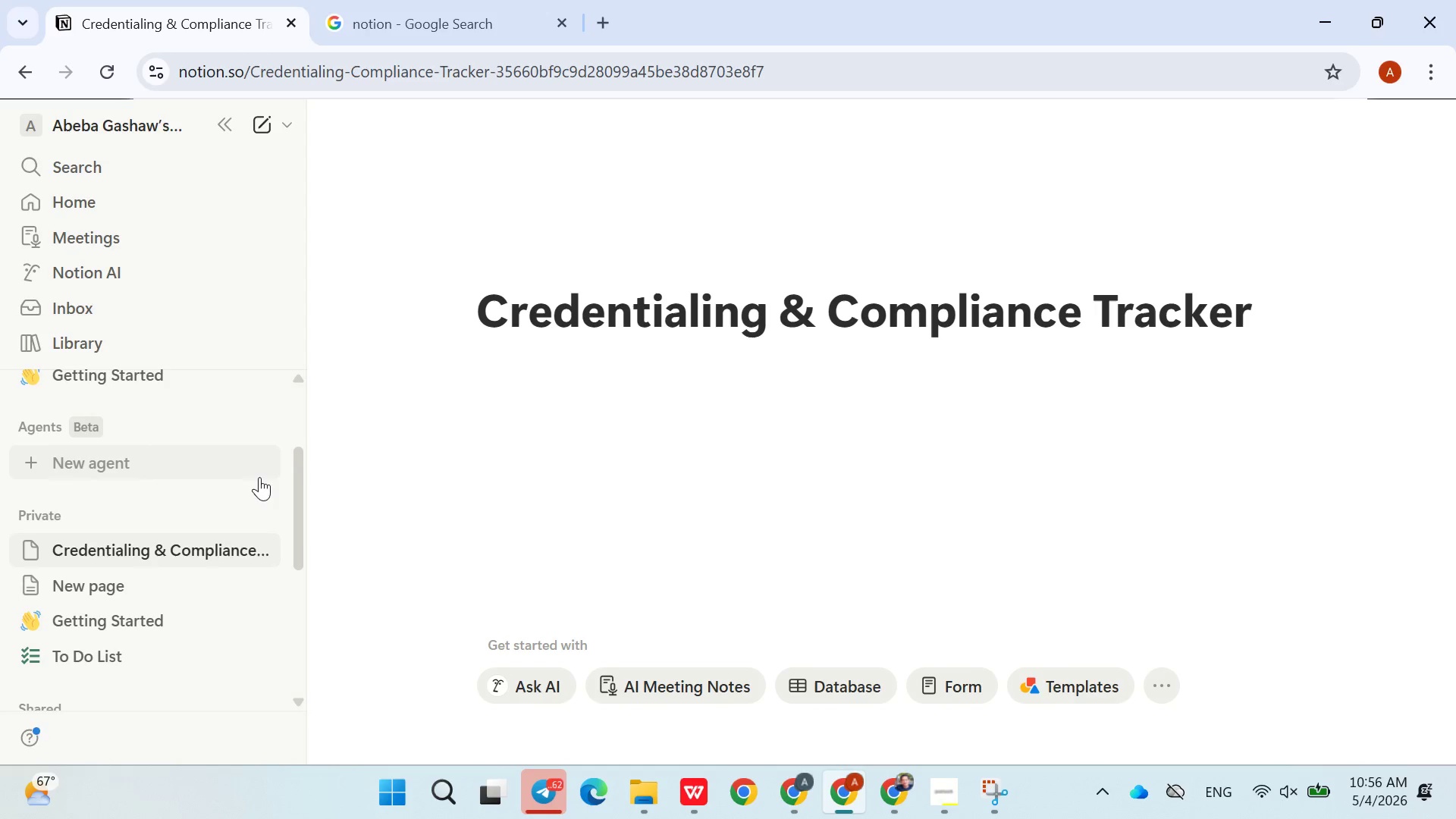 
wait(6.02)
 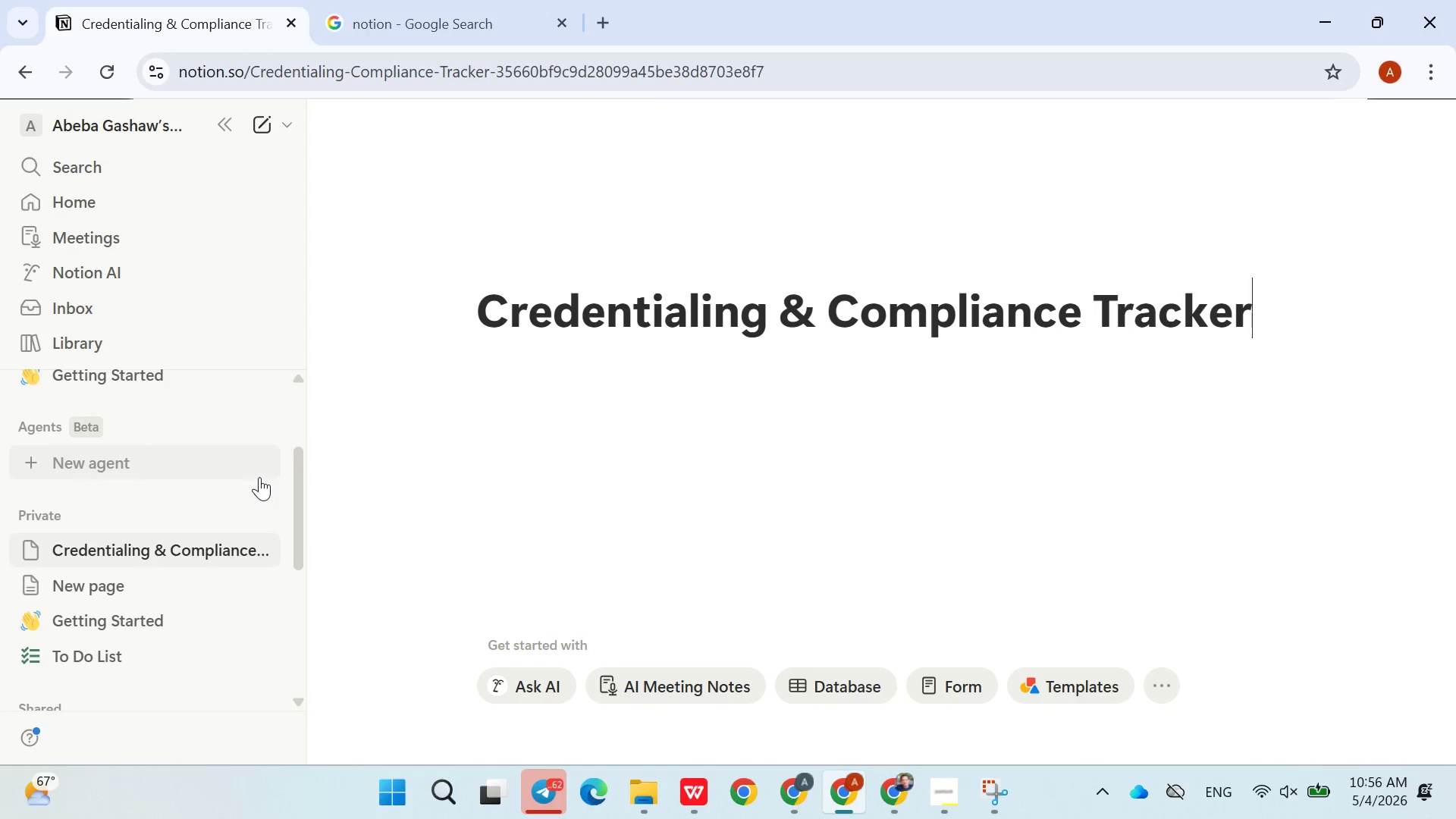 
left_click([848, 687])
 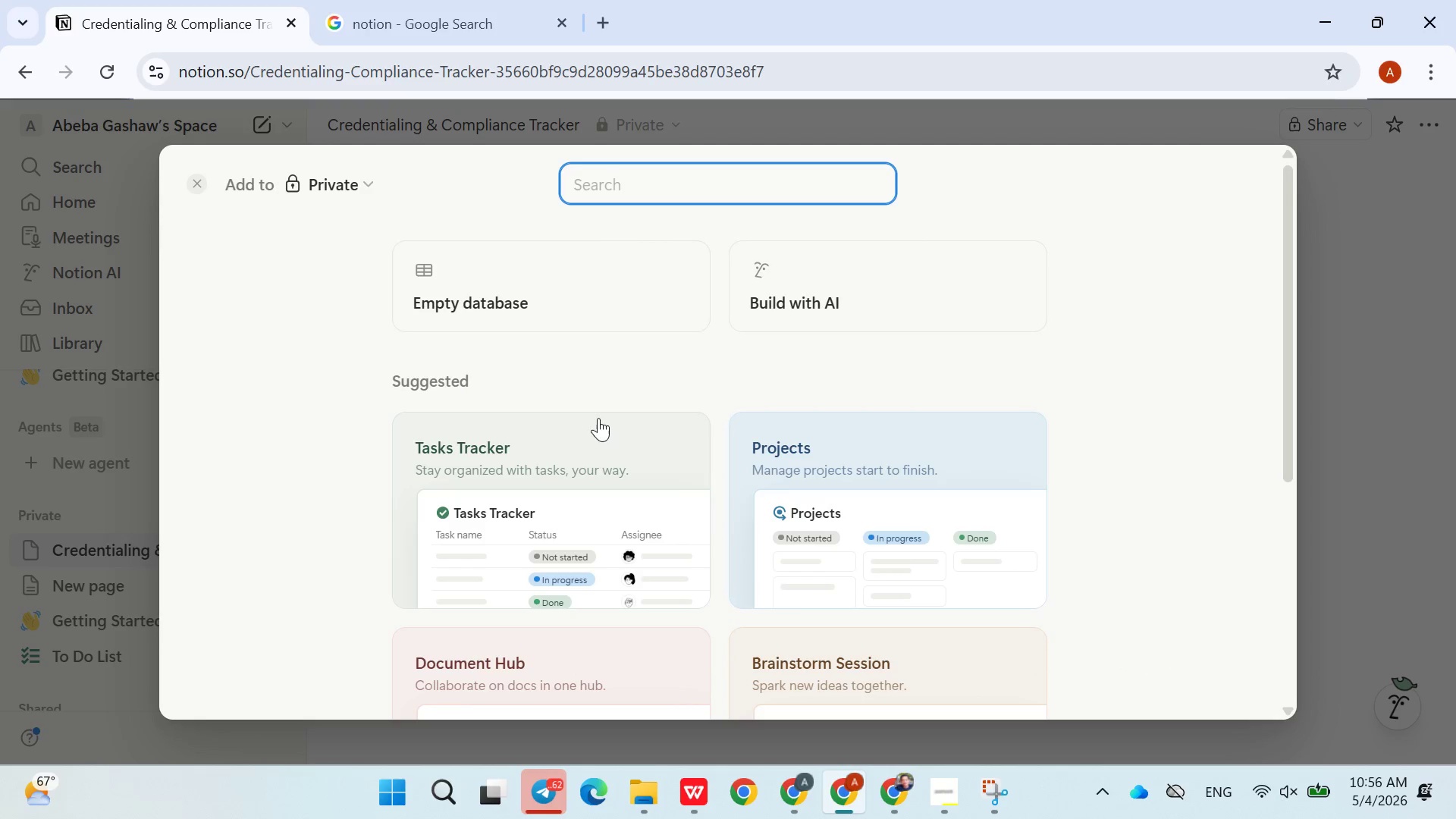 
left_click([520, 315])
 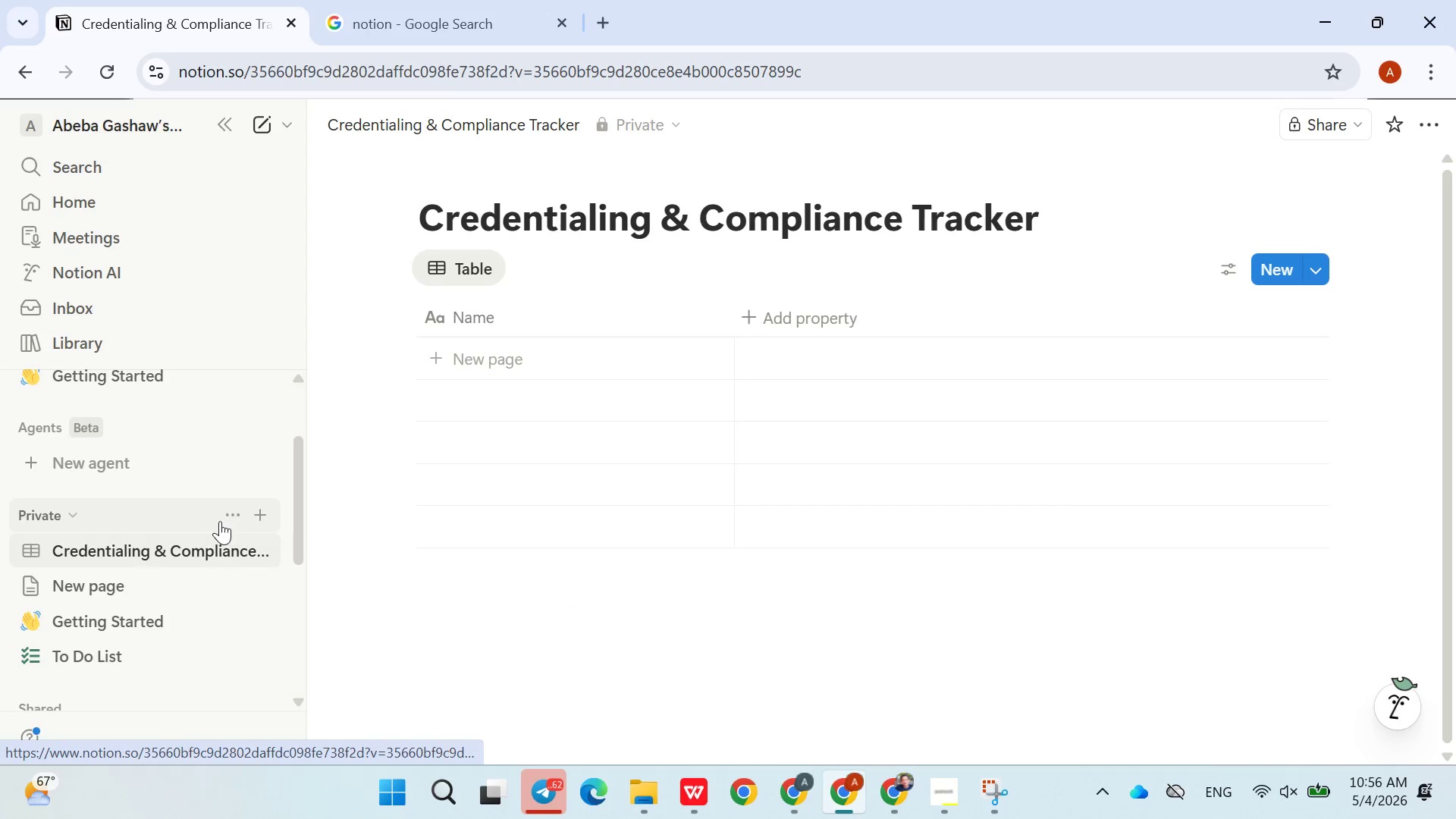 
wait(5.25)
 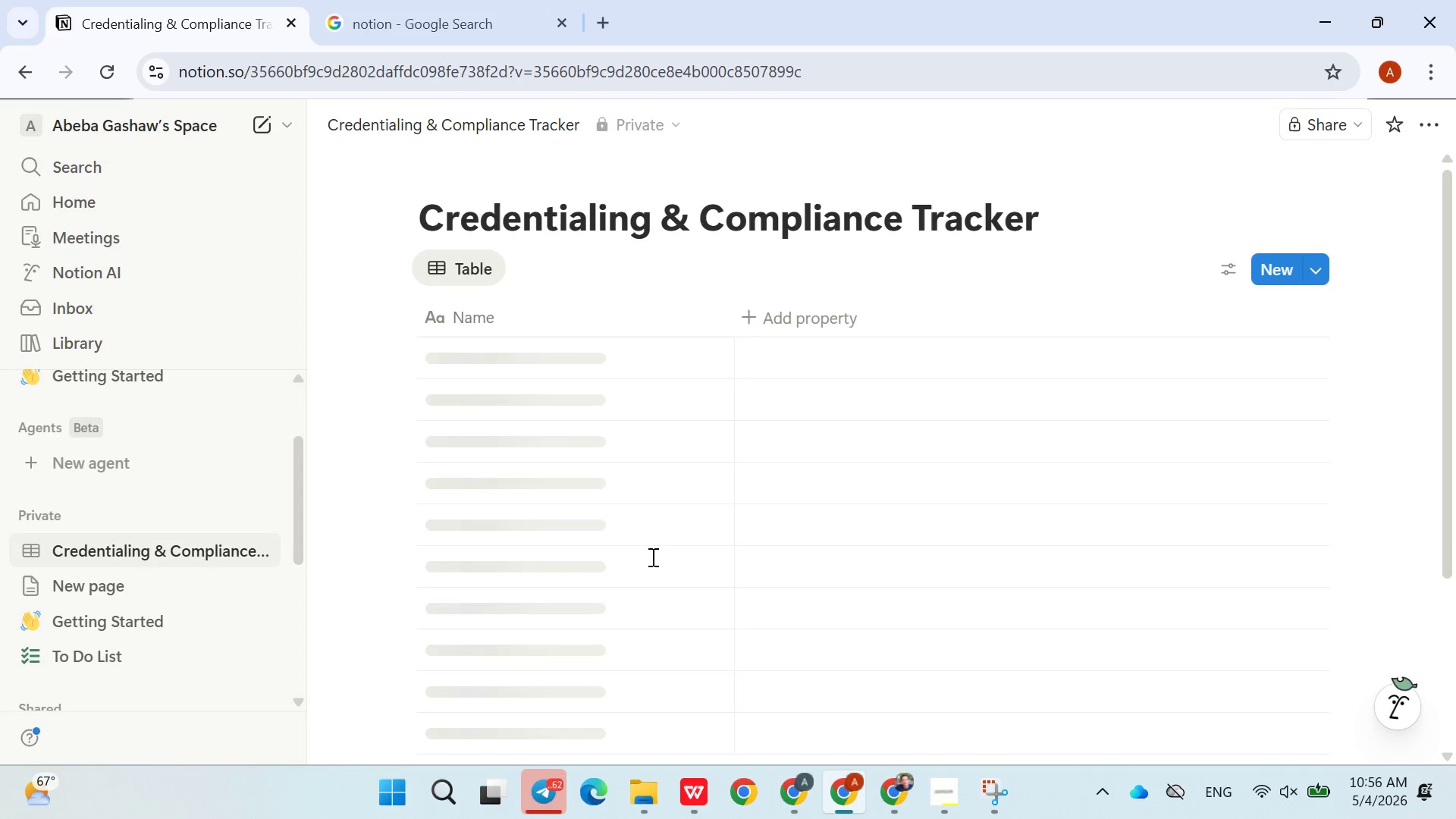 
left_click([259, 512])
 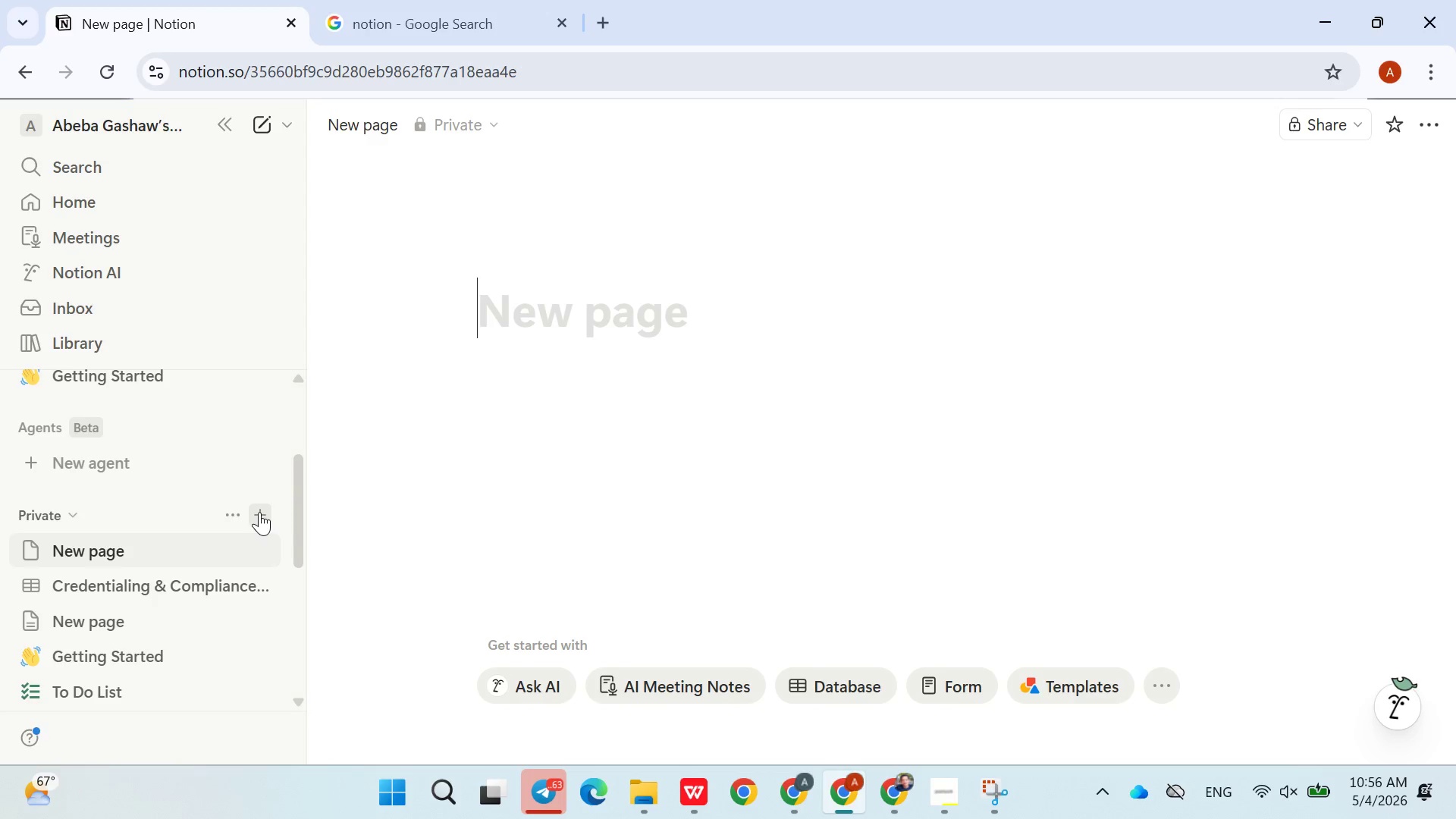 
type(SOP Library)
 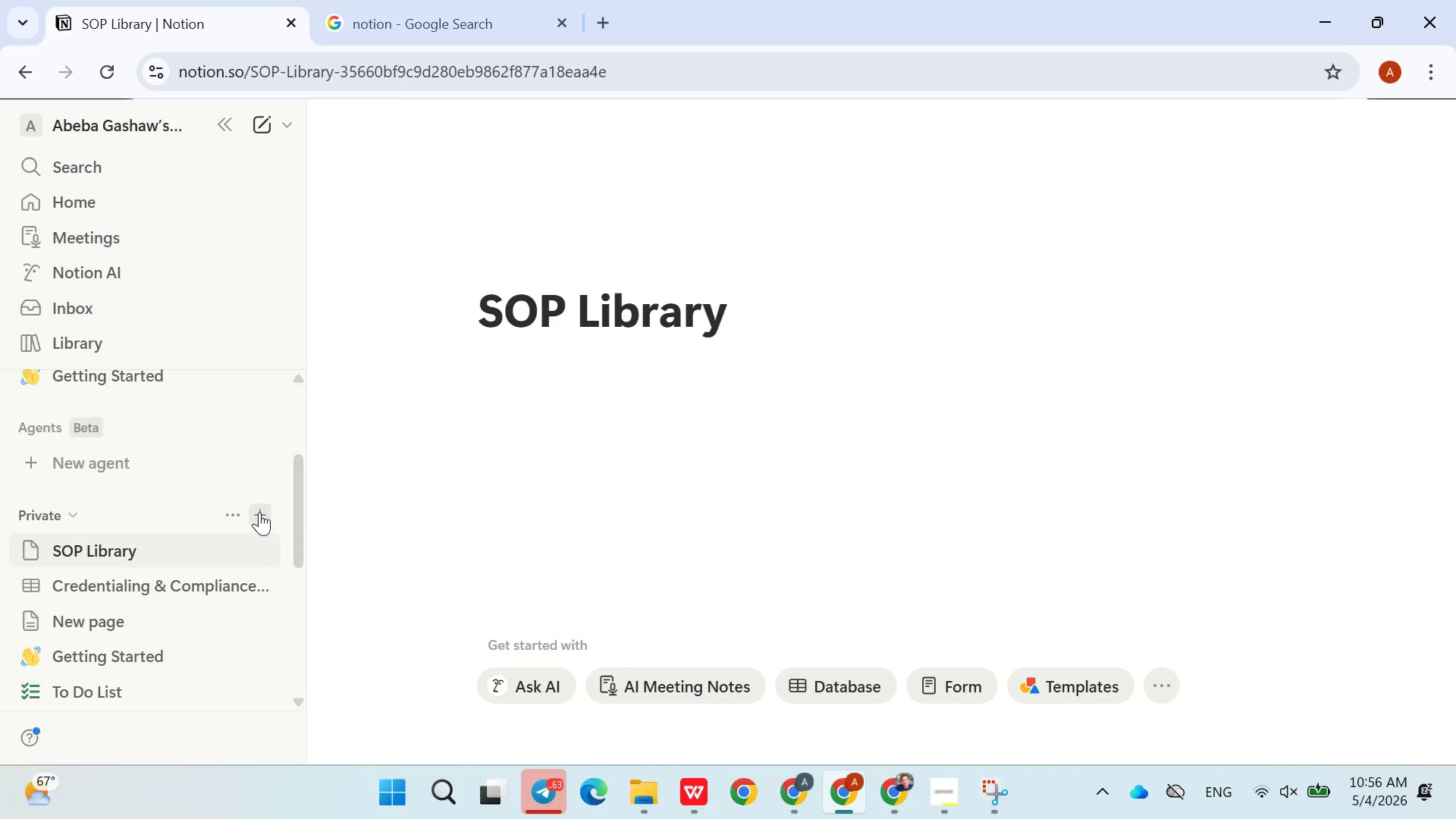 
left_click([855, 679])
 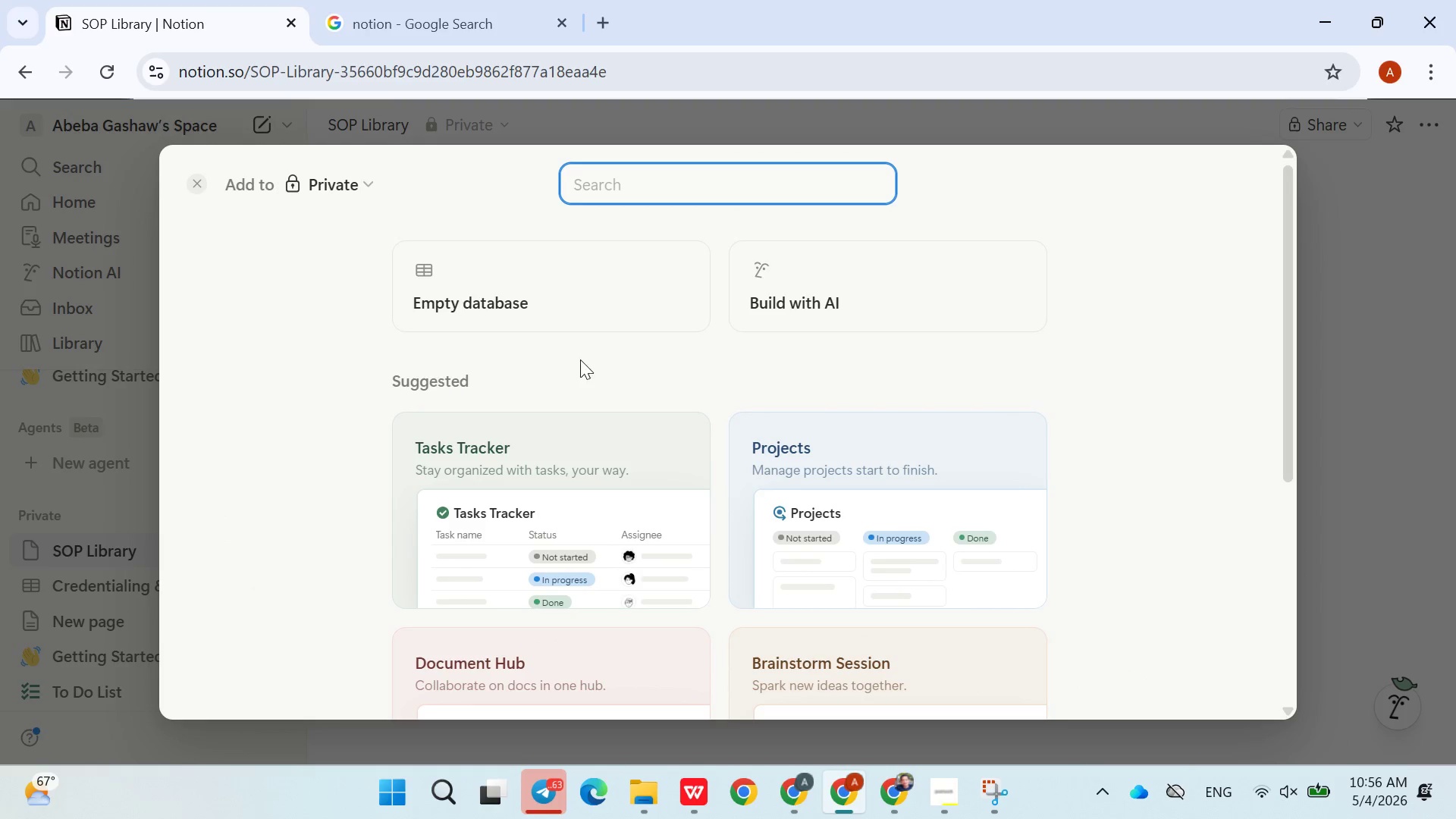 
left_click([517, 281])
 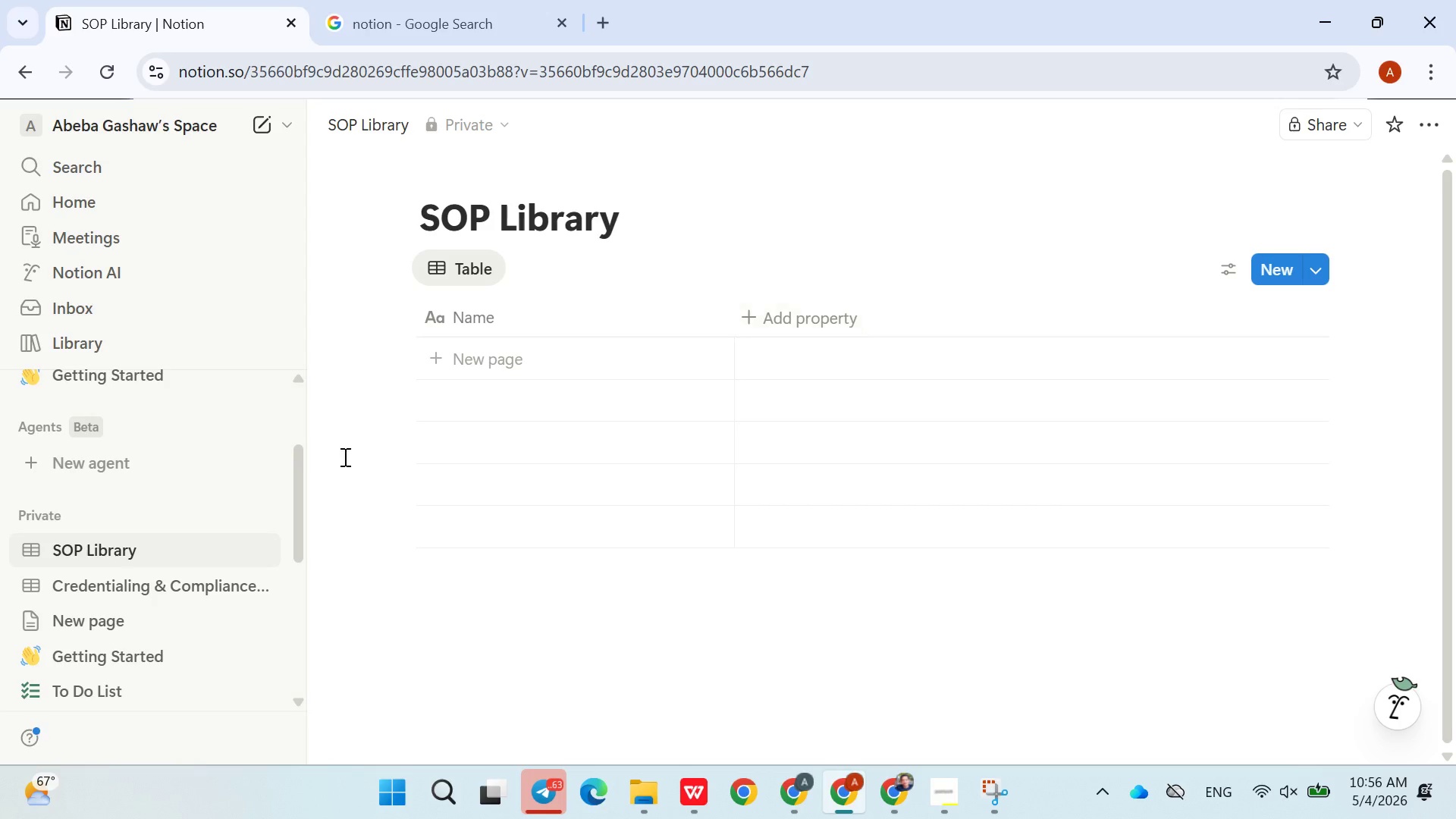 
left_click([136, 579])
 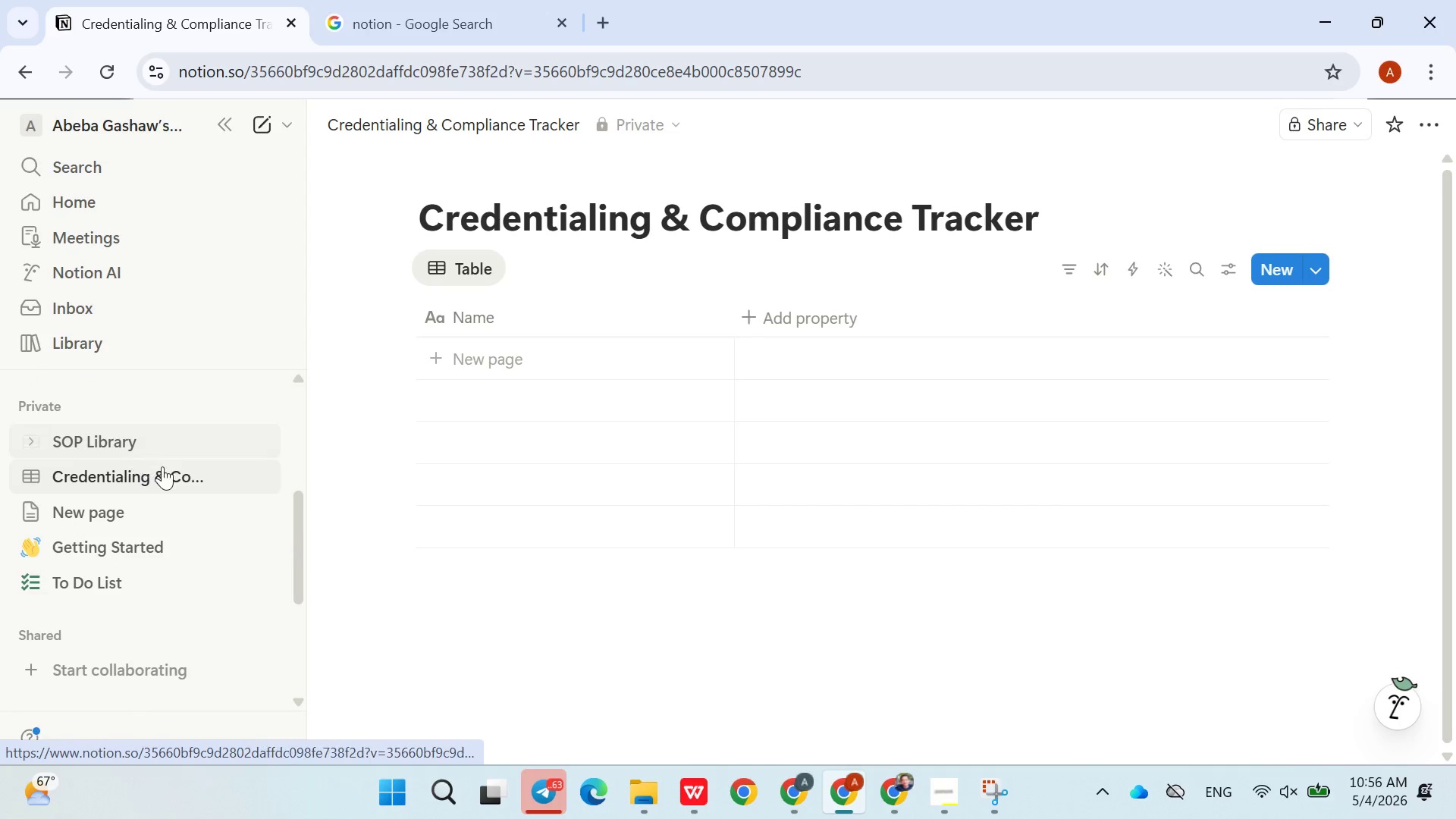 
wait(9.39)
 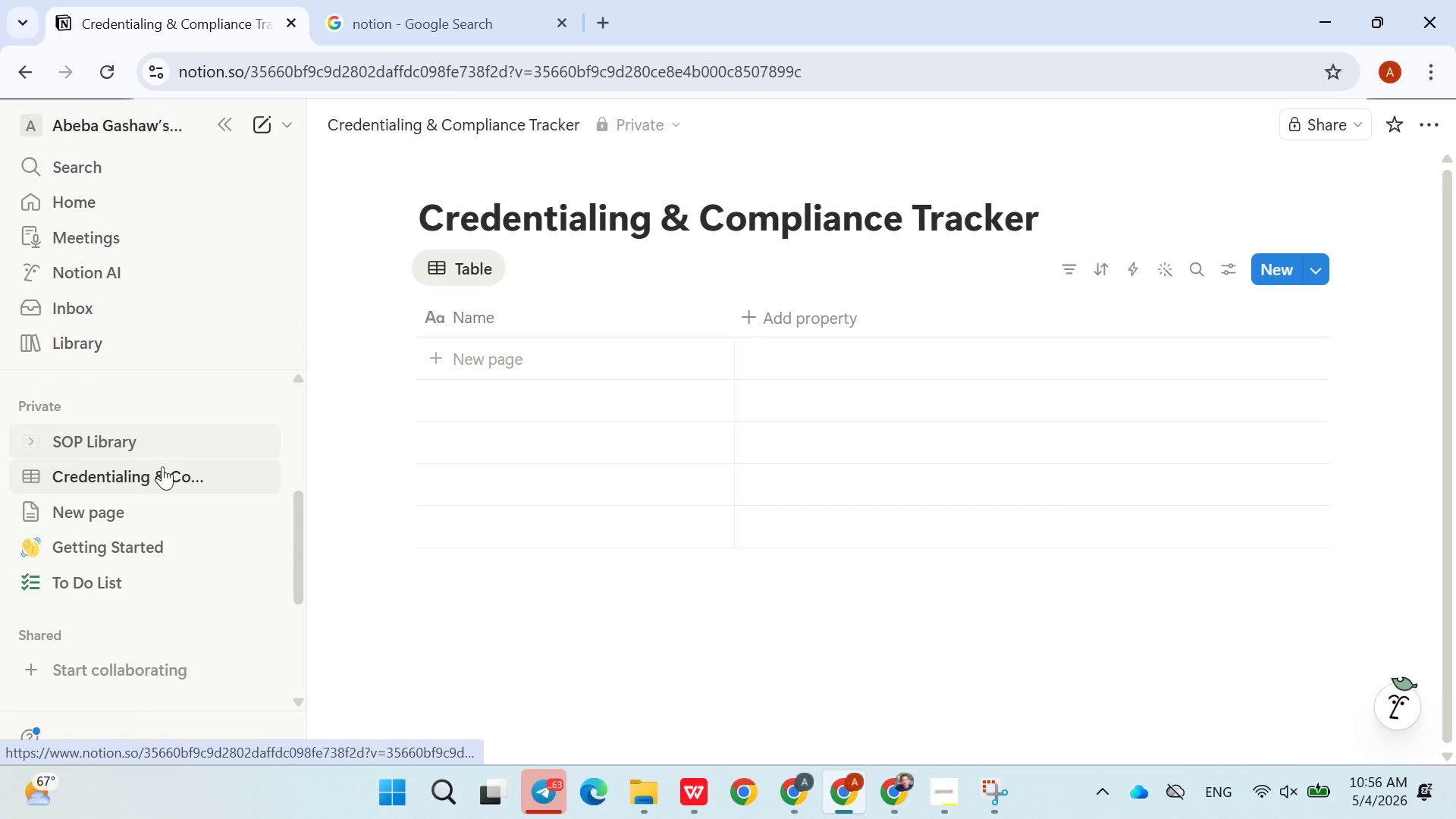 
left_click([118, 489])
 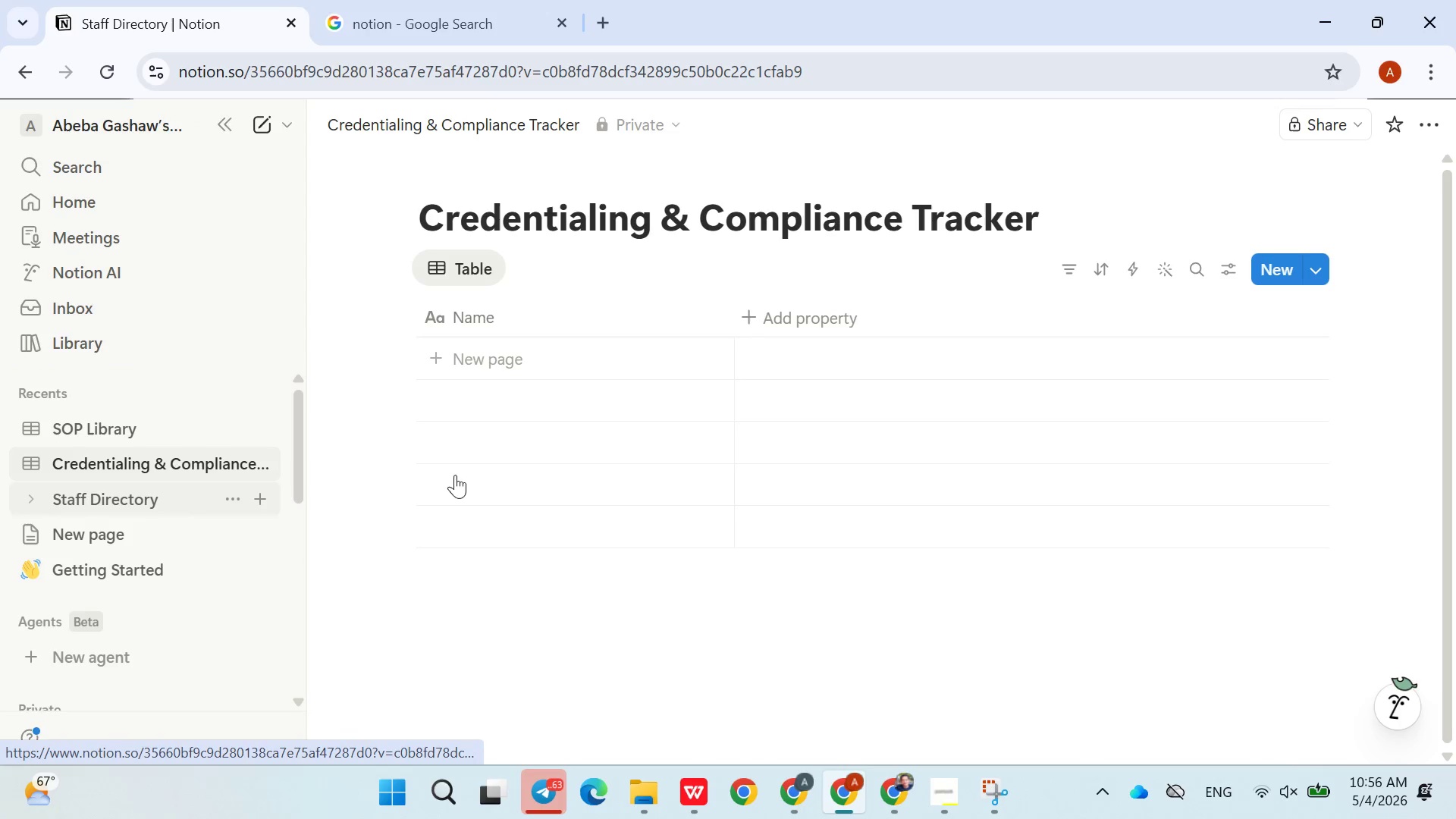 
mouse_move([576, 479])
 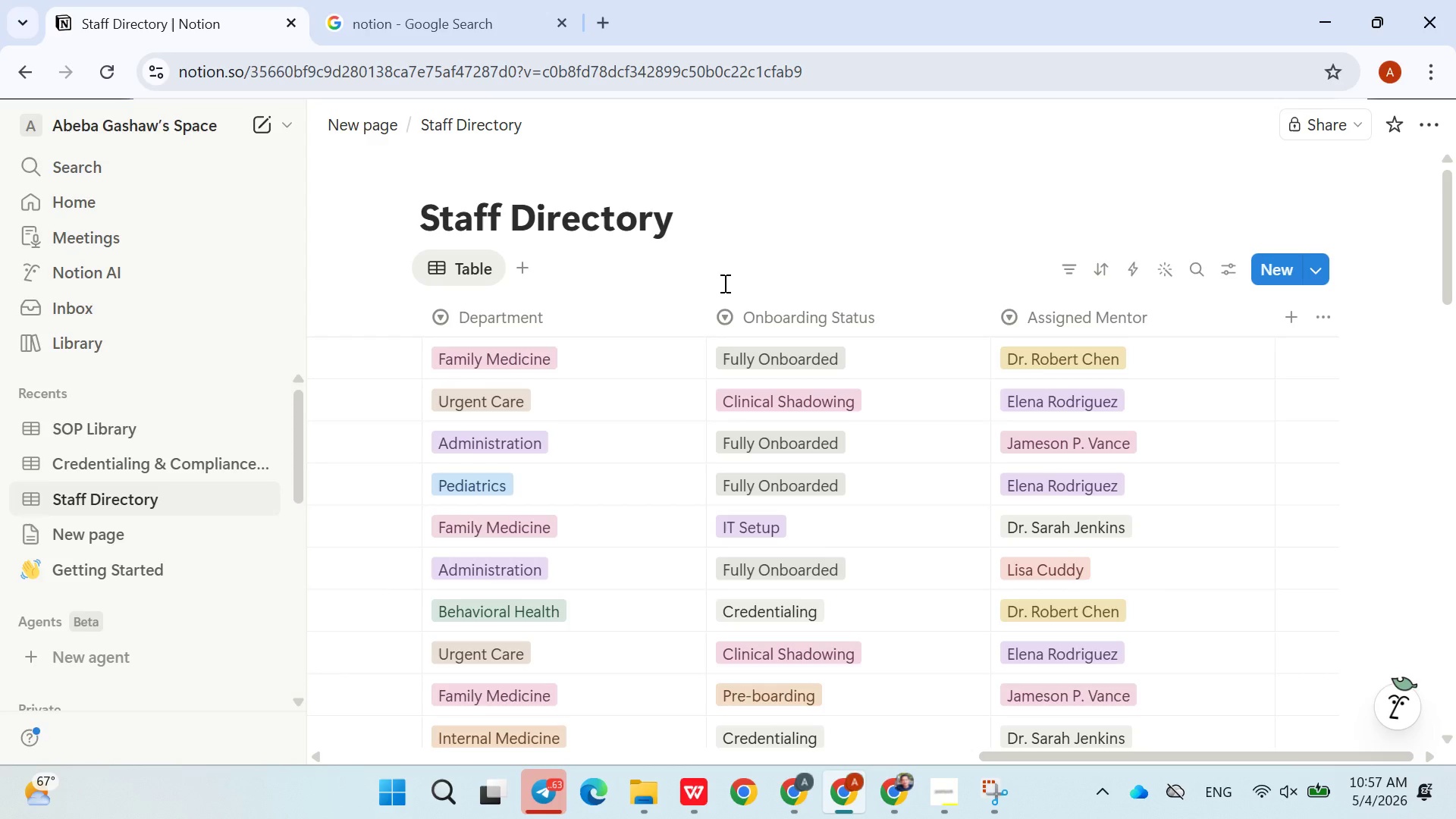 
wait(68.43)
 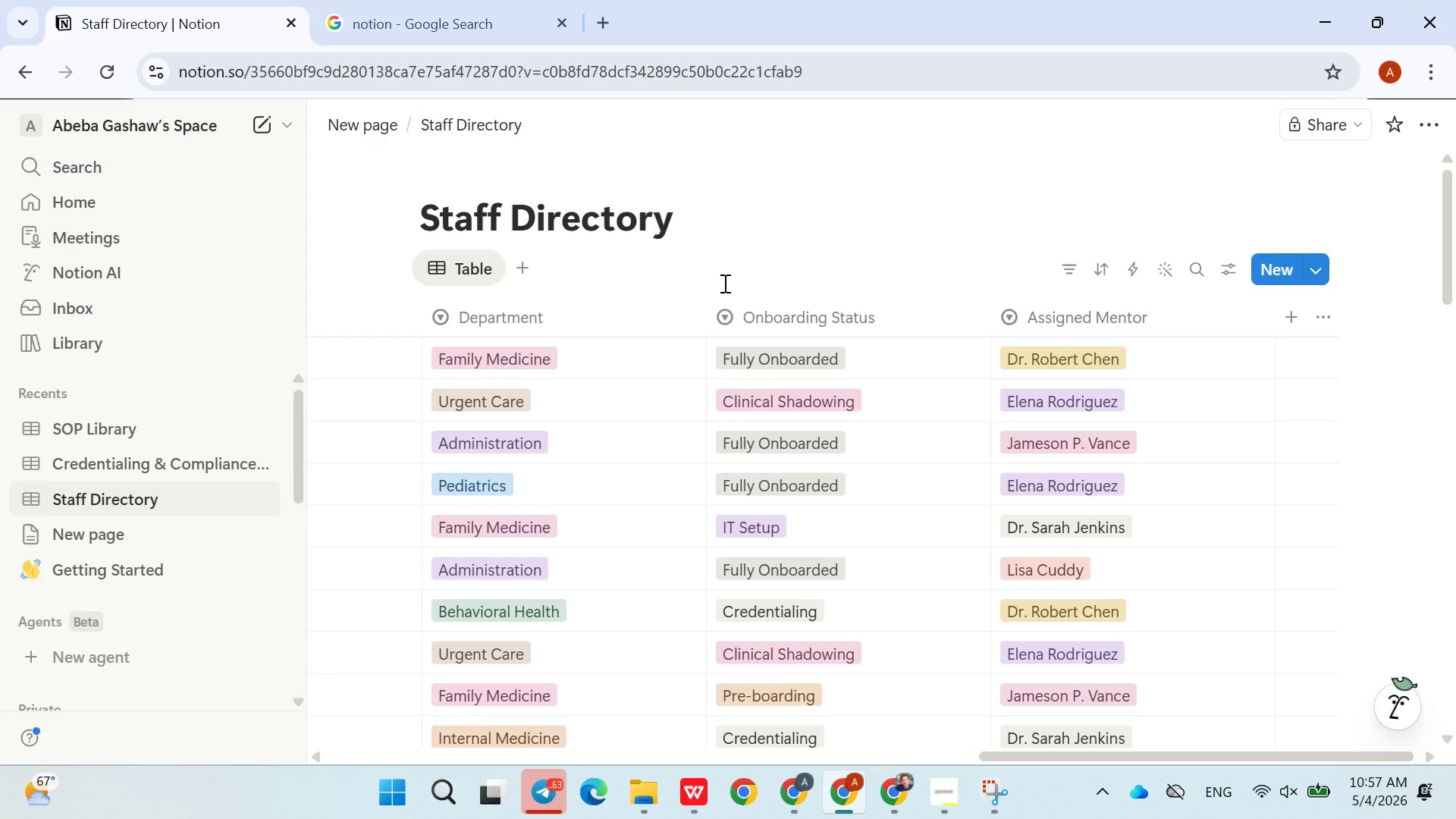 
left_click([1292, 312])
 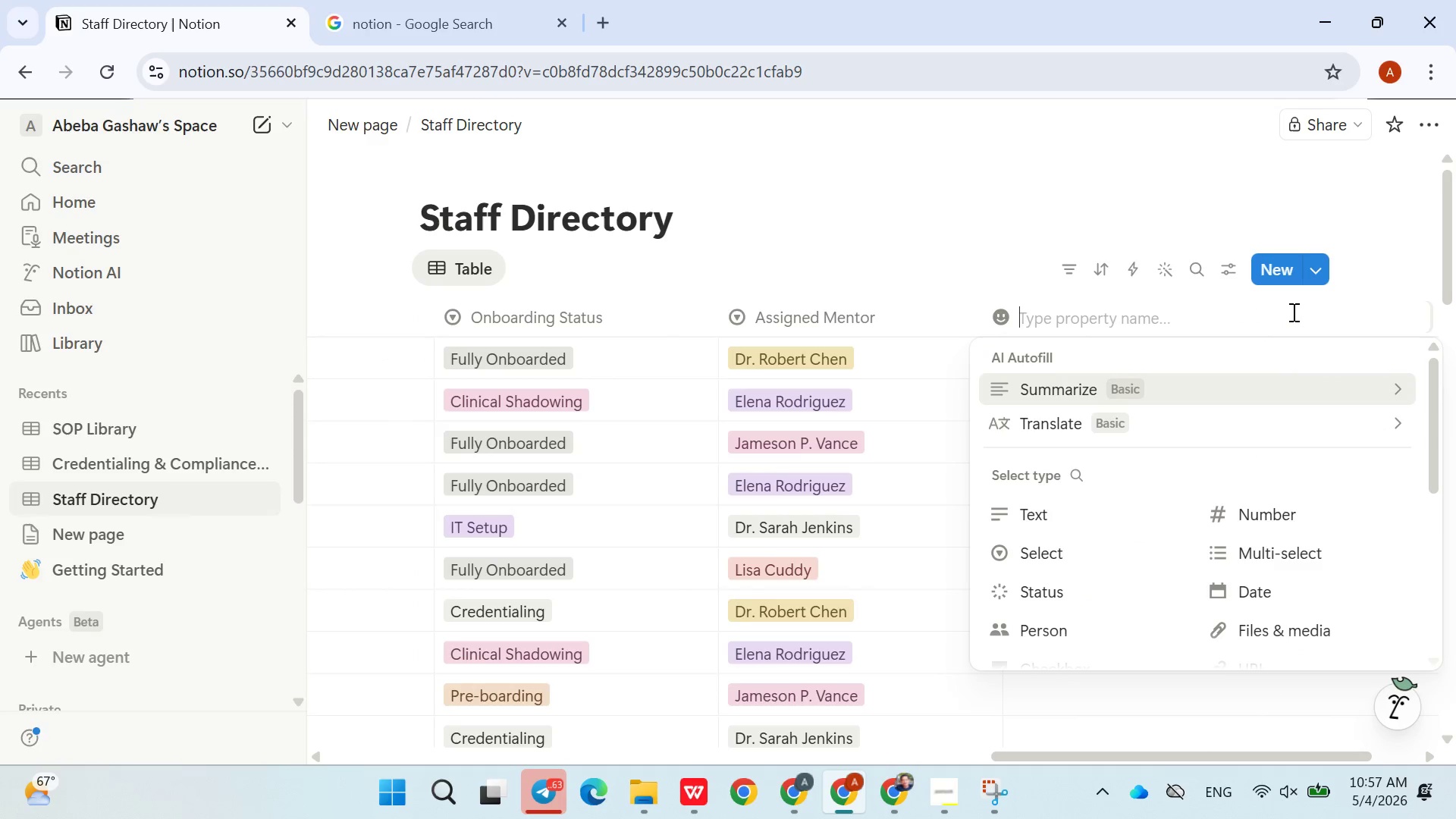 
type(Onboarding Record)
 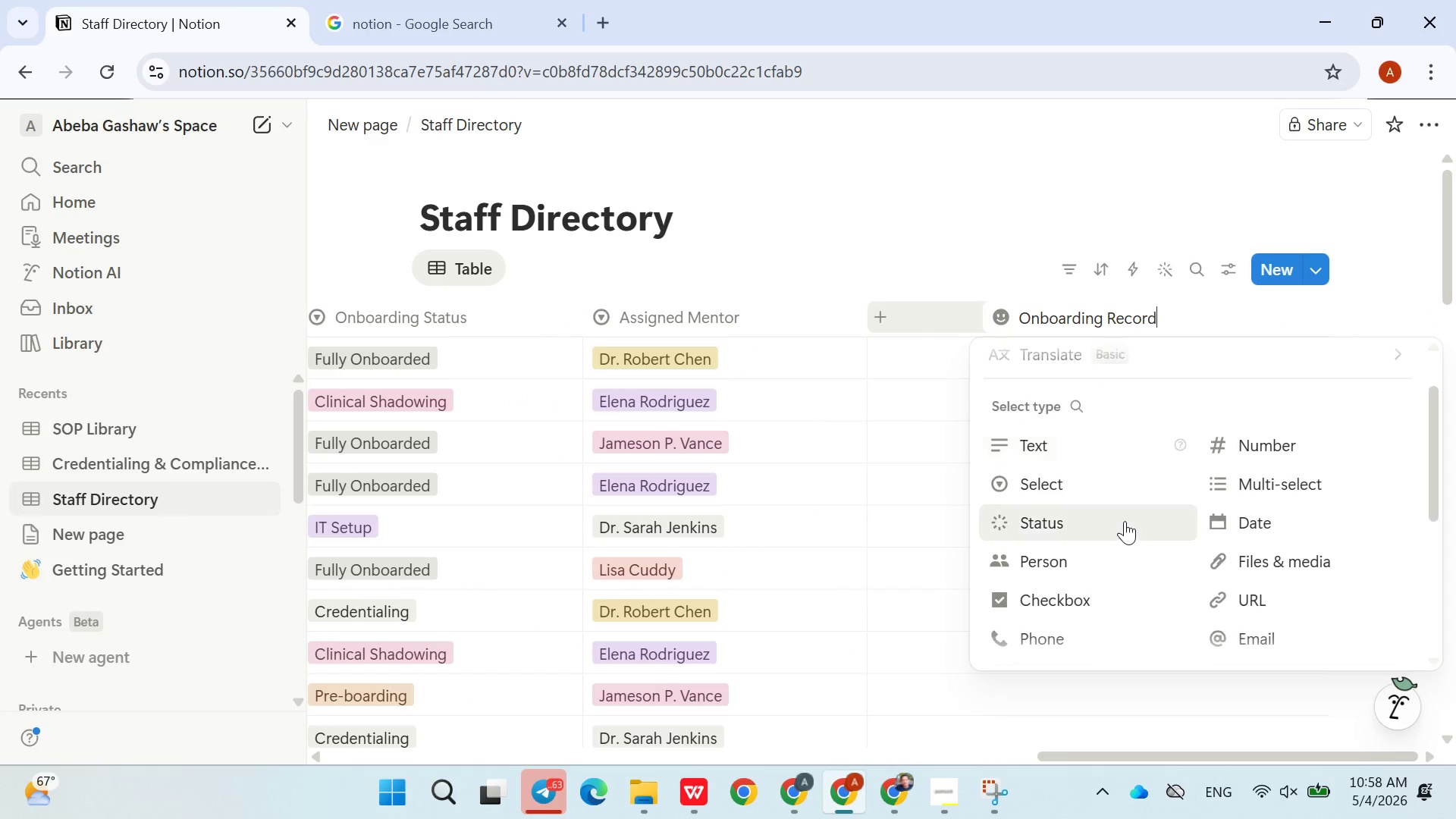 
left_click([1052, 599])
 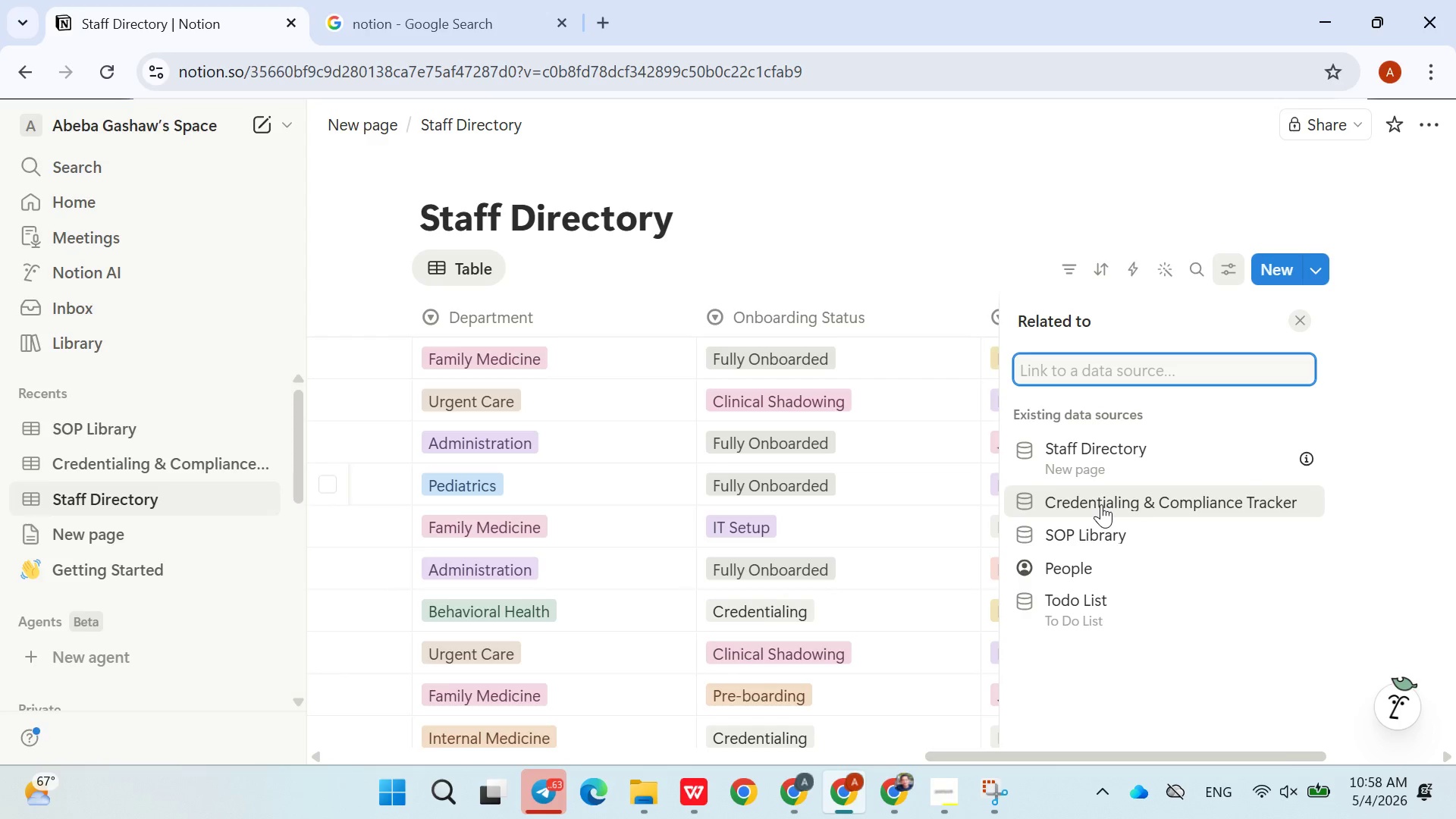 
wait(38.83)
 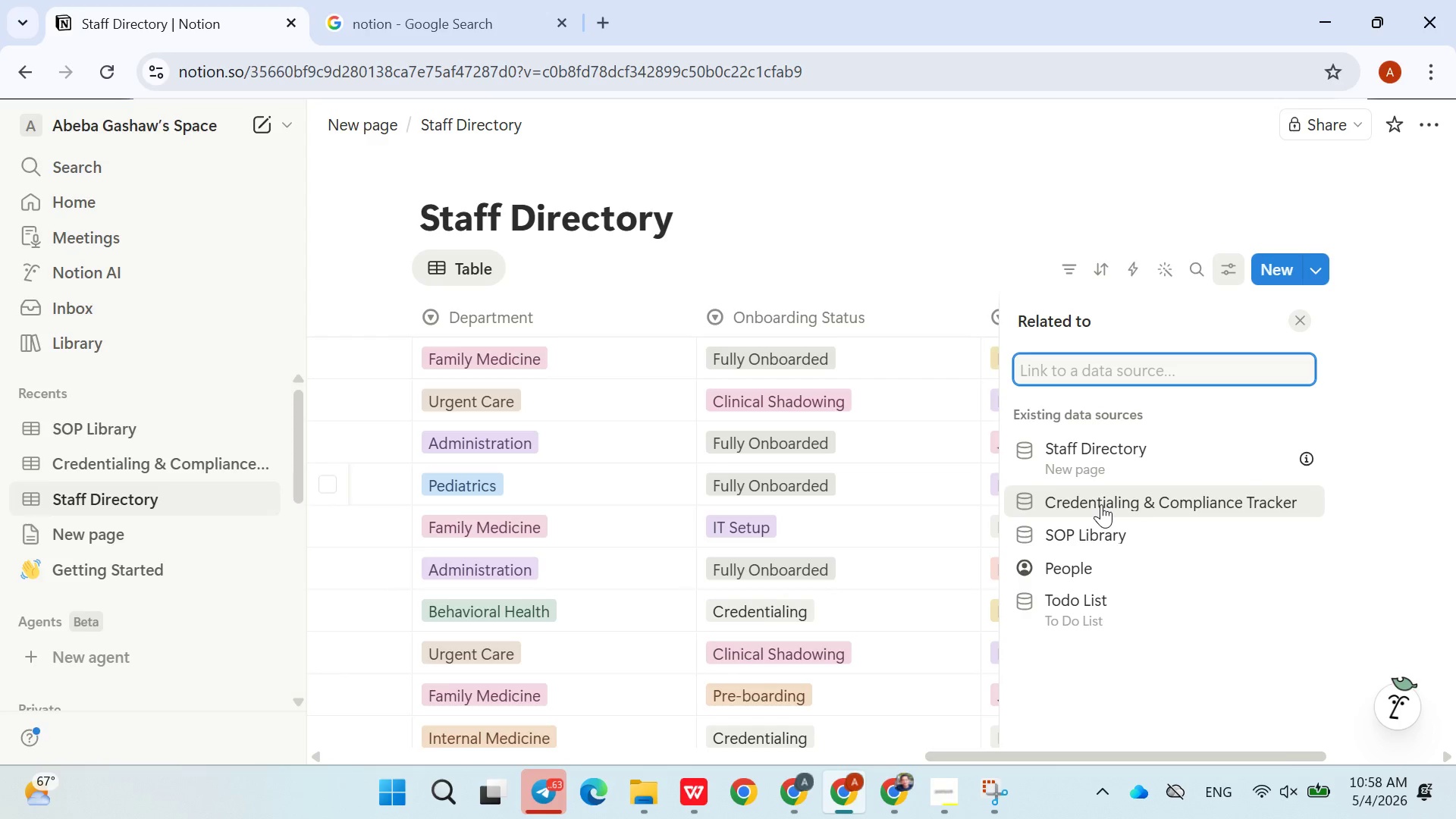 
left_click([1120, 526])
 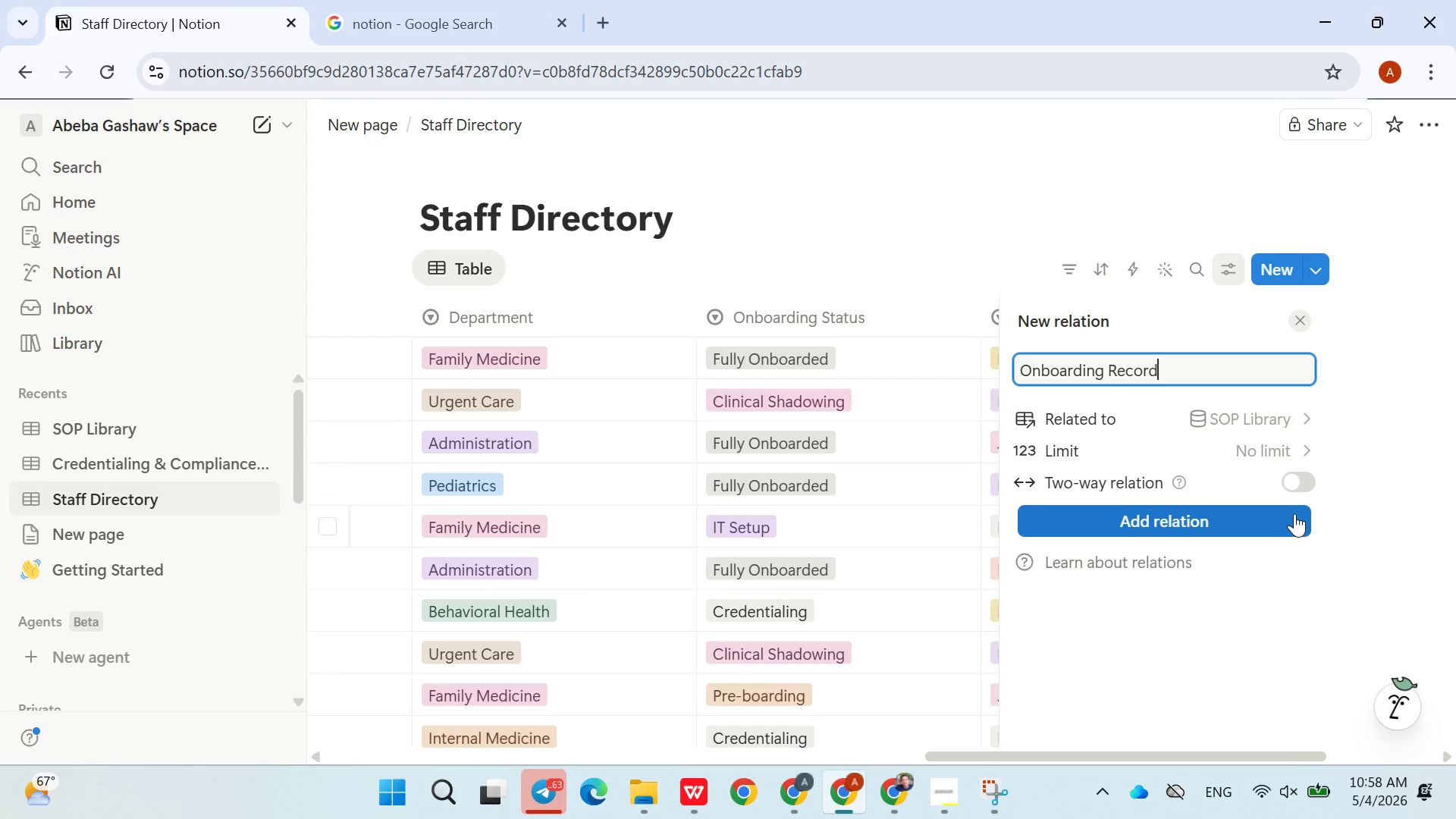 
left_click([1296, 481])
 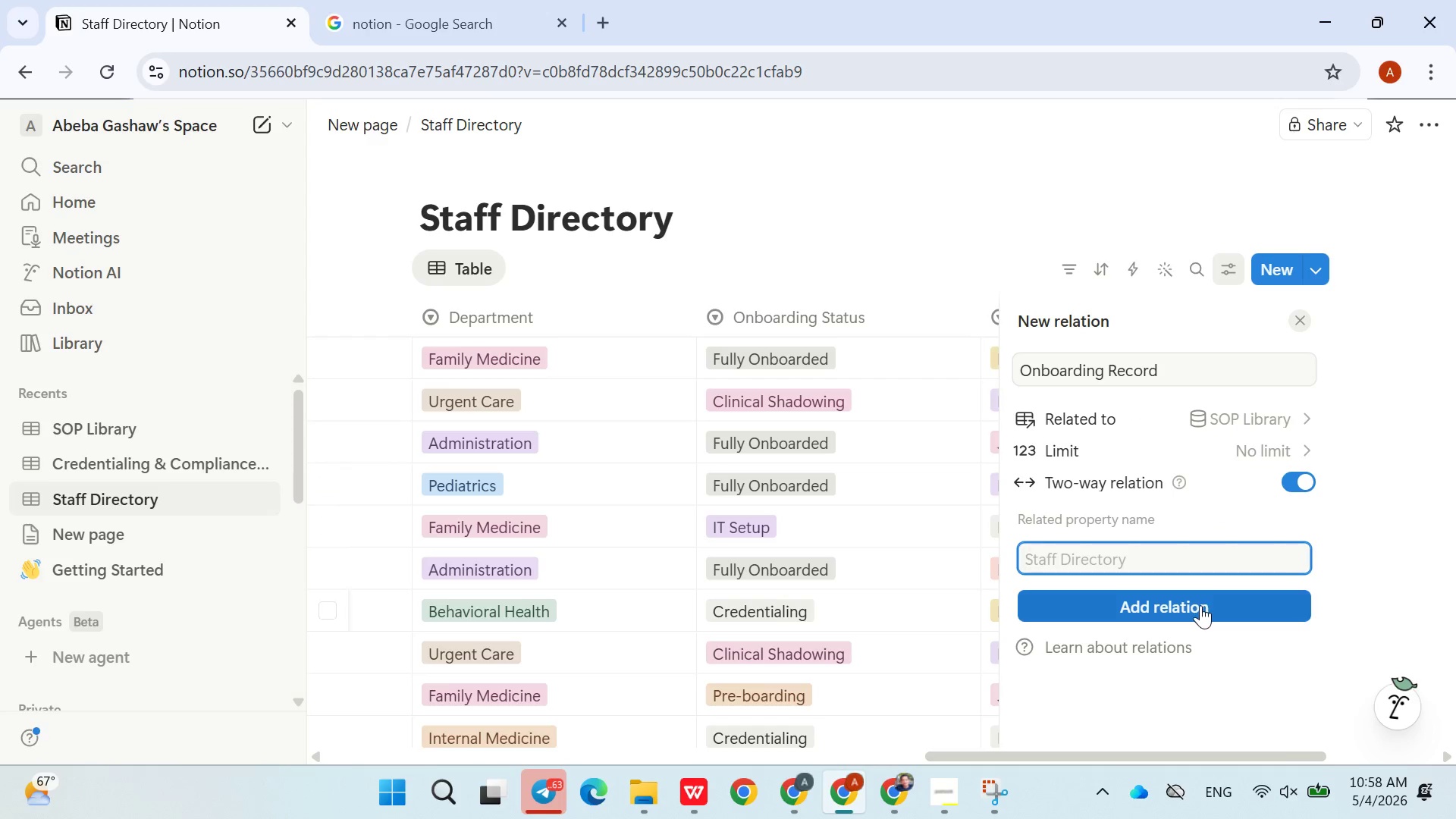 
left_click([1200, 605])
 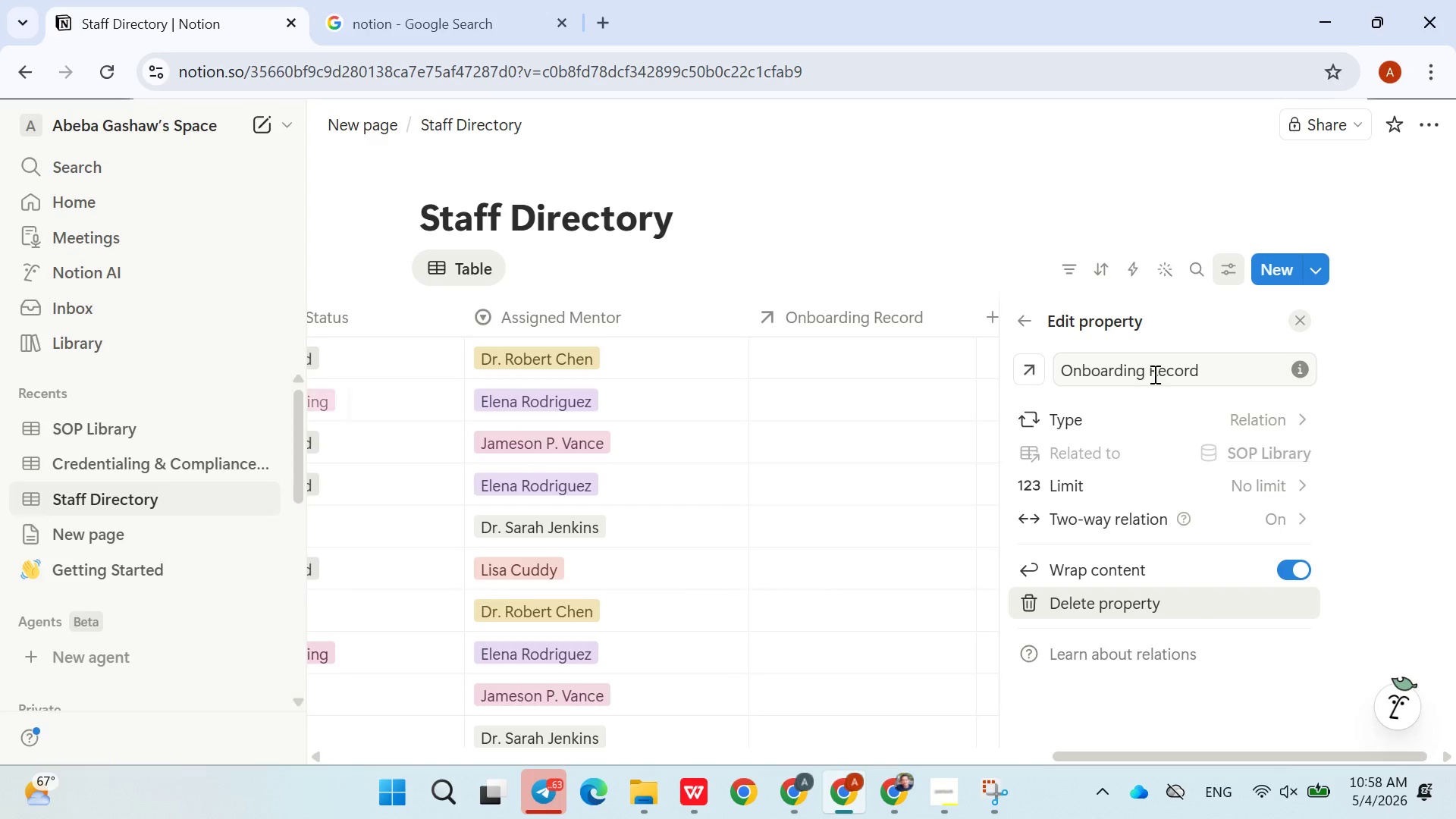 
left_click([1027, 203])
 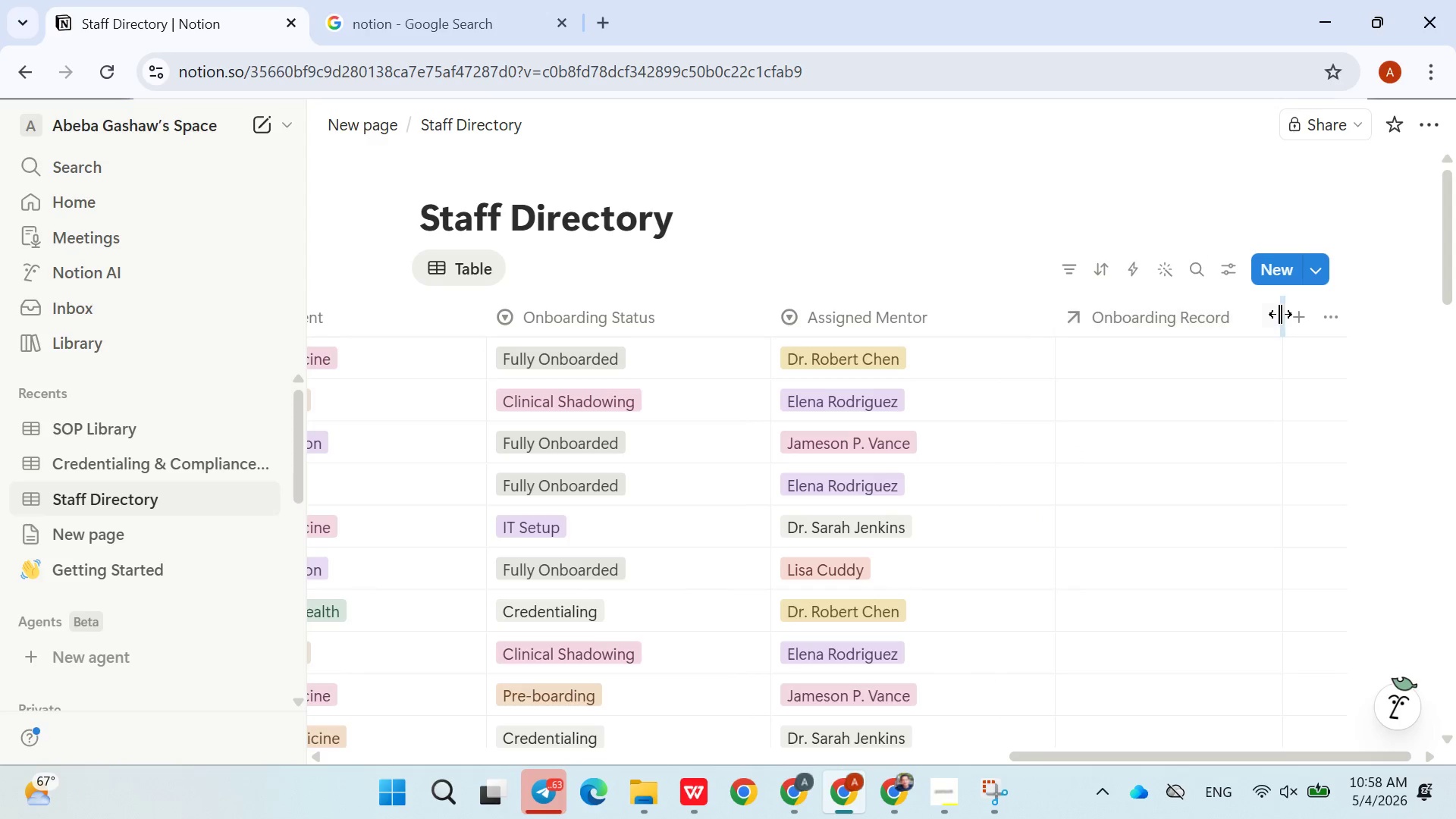 
left_click([1307, 311])
 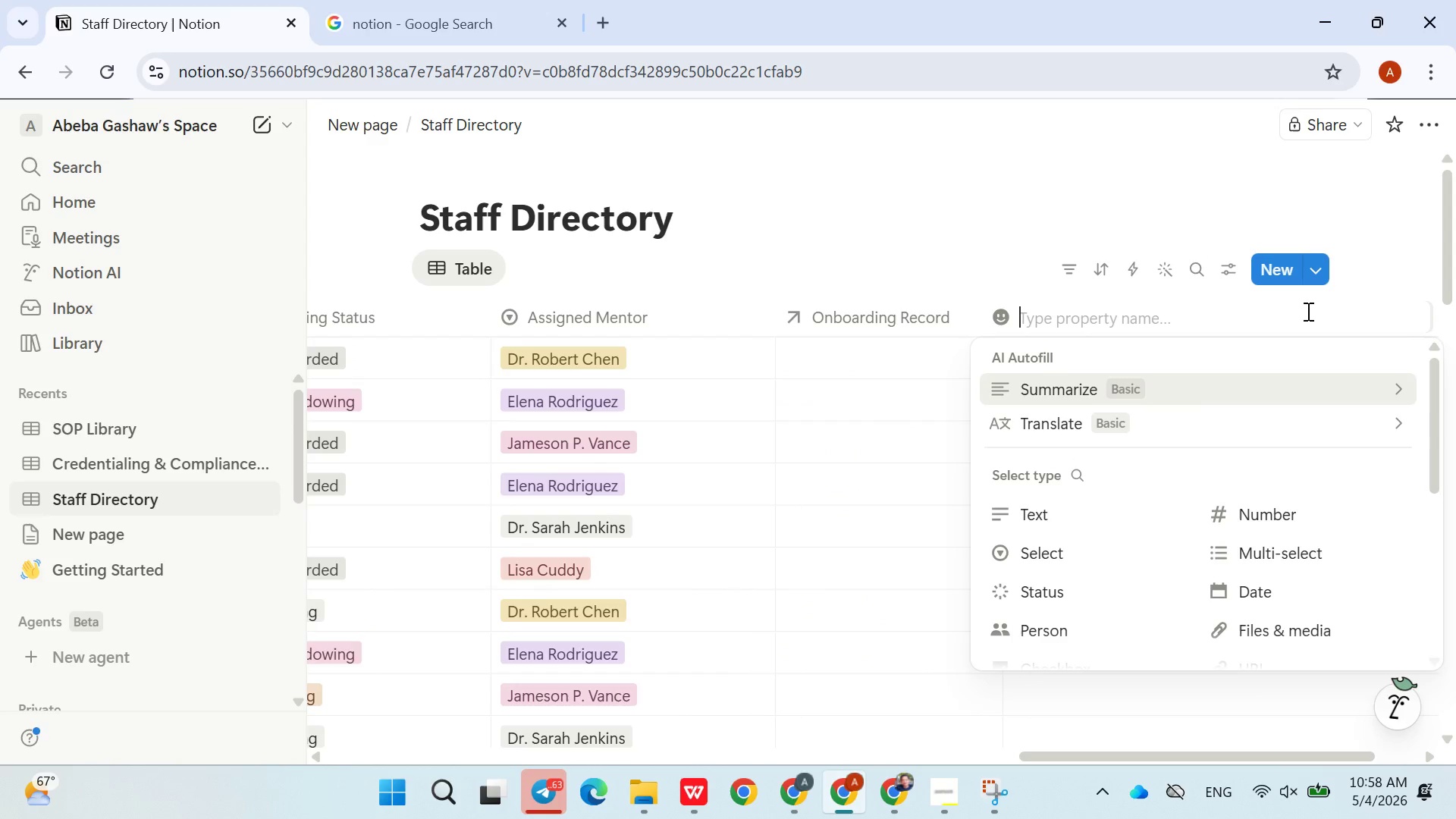 
type(Credentials)
 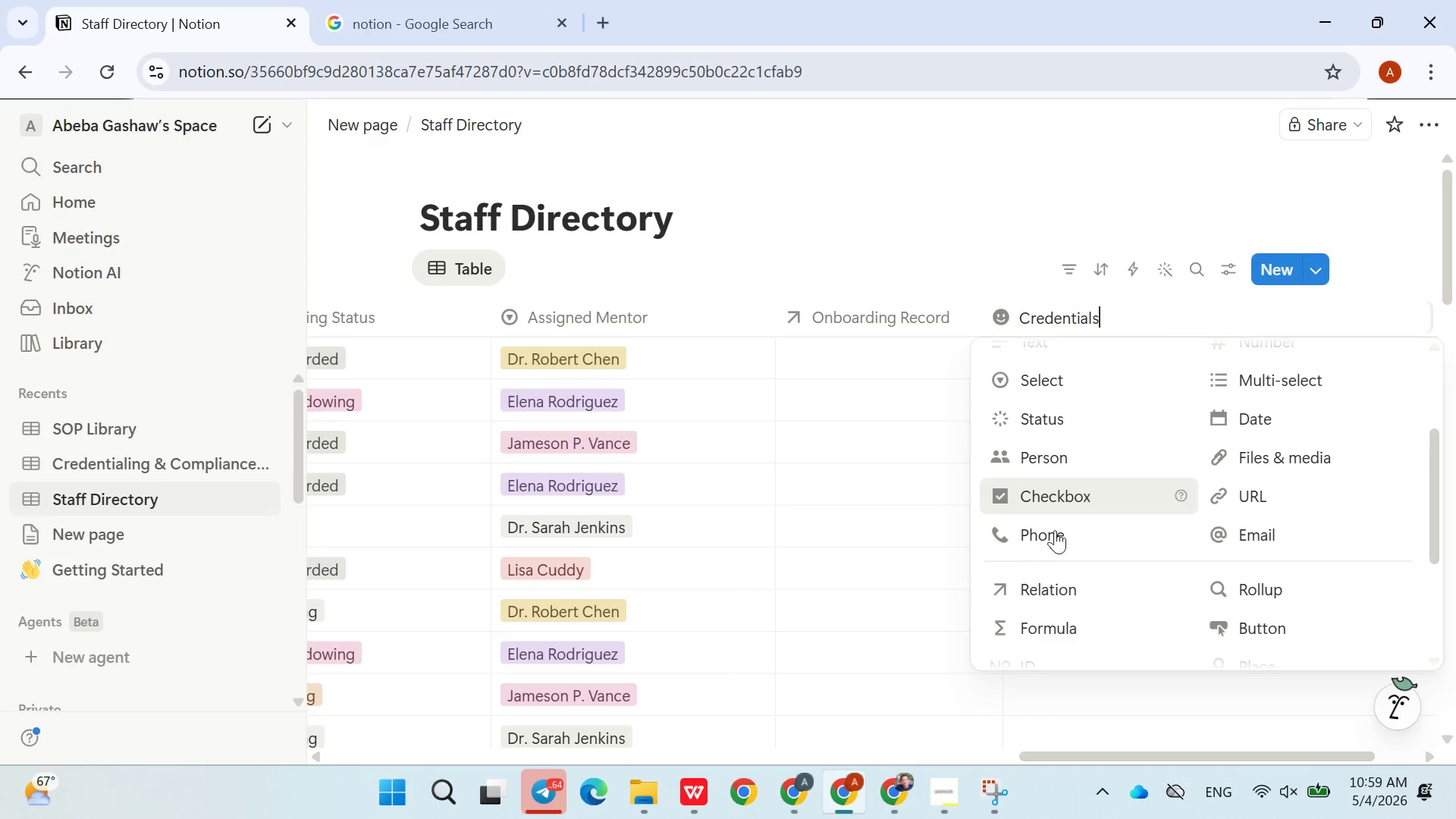 
left_click([1074, 587])
 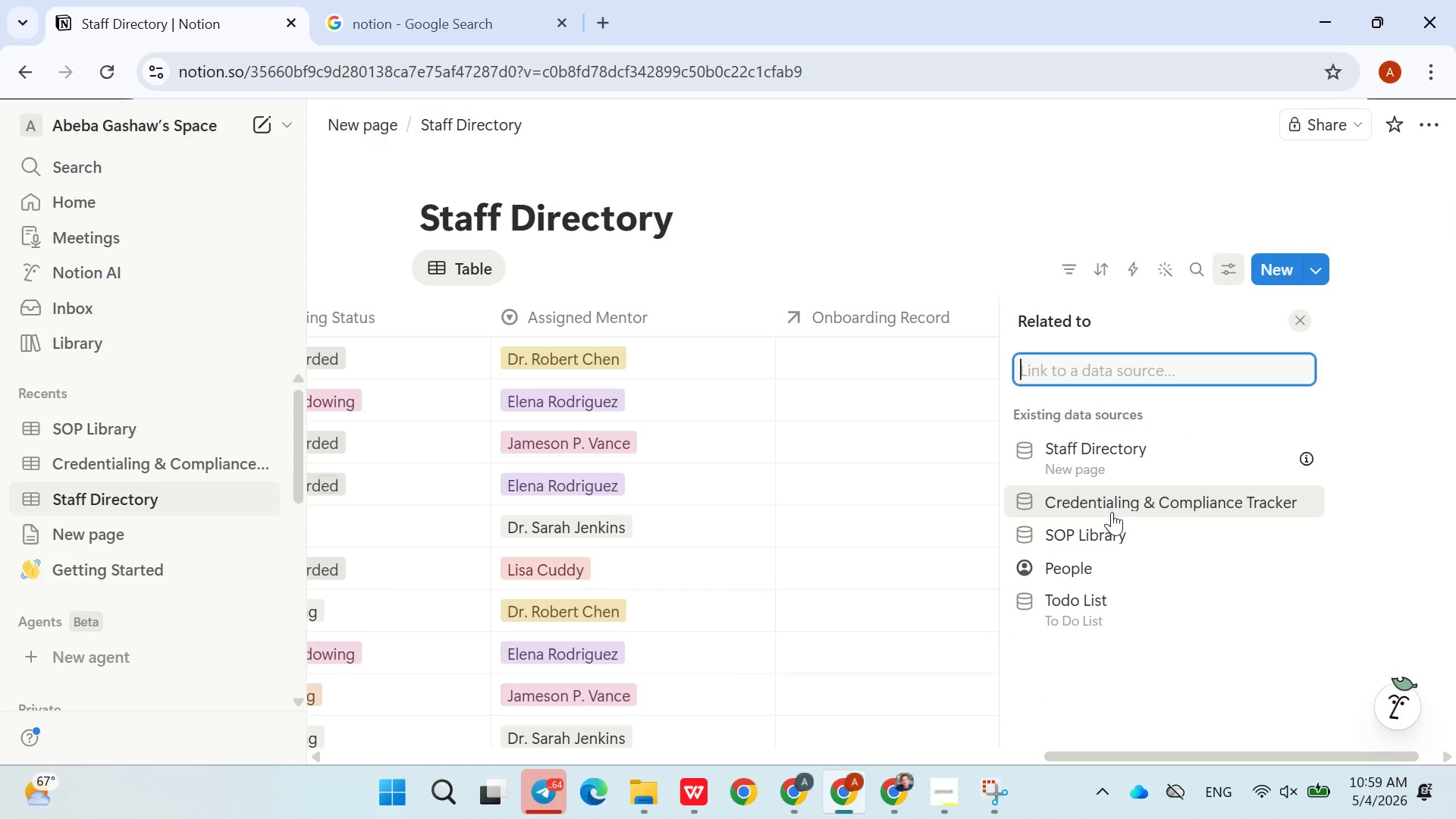 
left_click([1162, 504])
 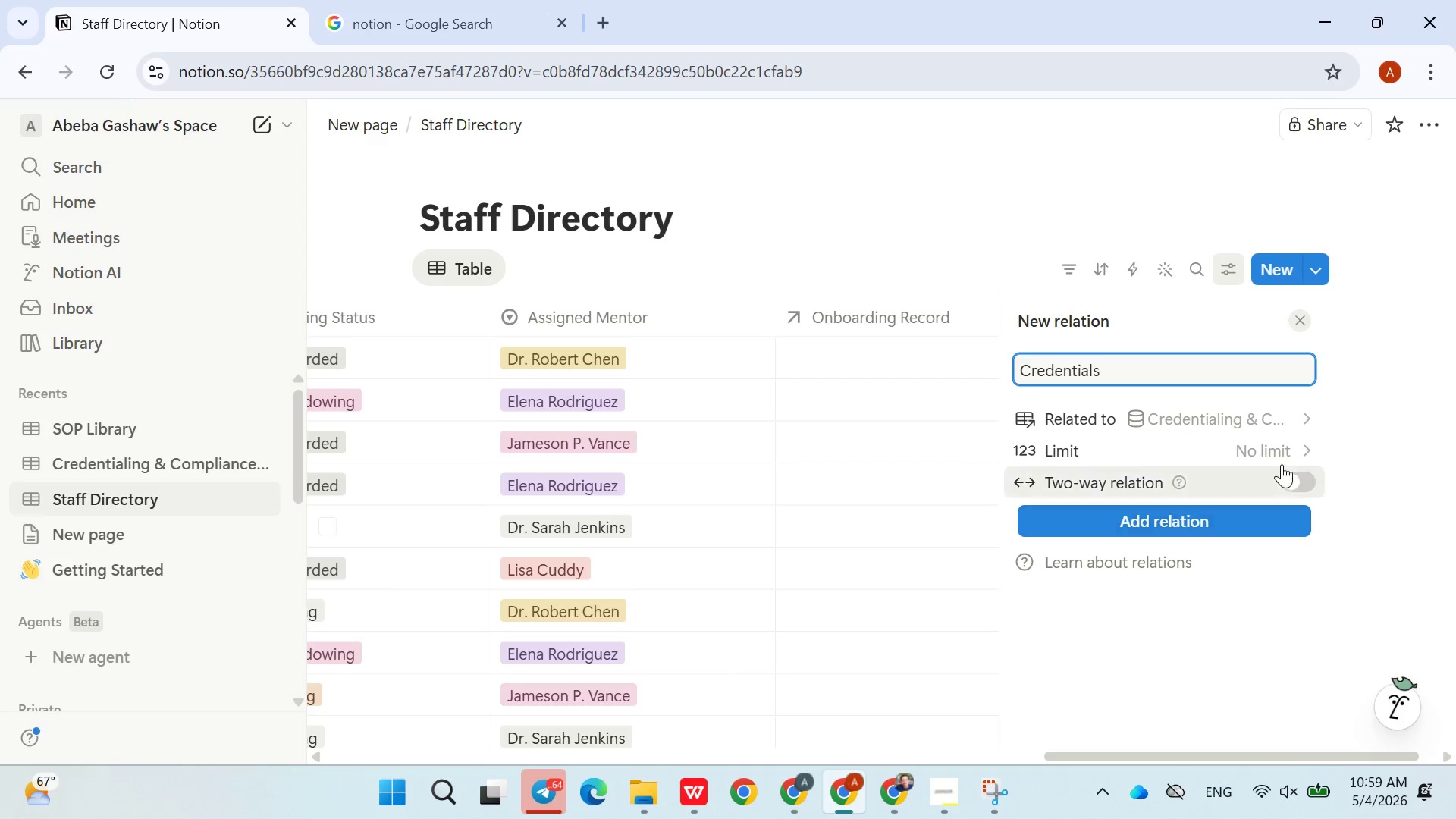 
left_click([1297, 475])
 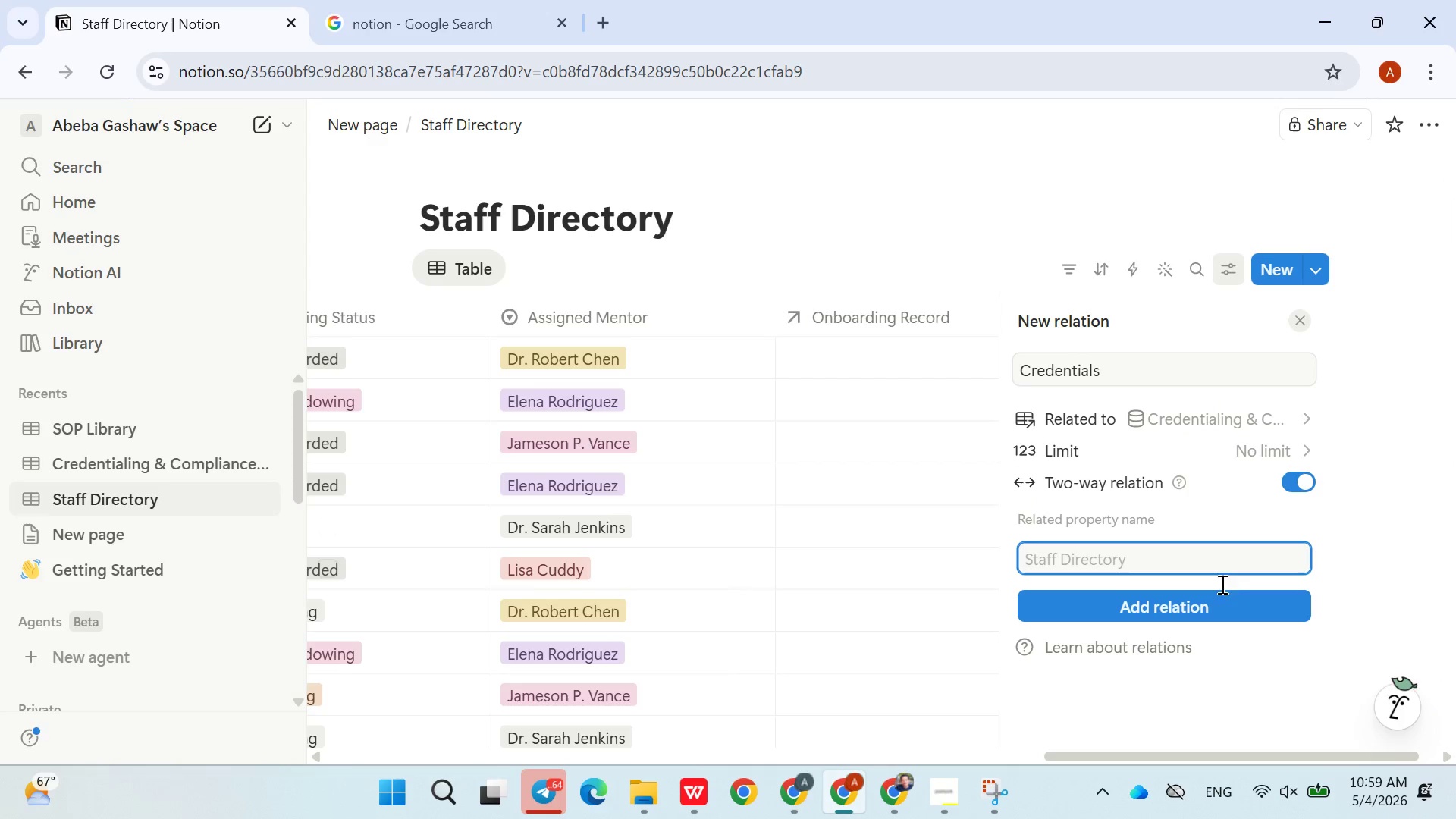 
left_click([1216, 596])
 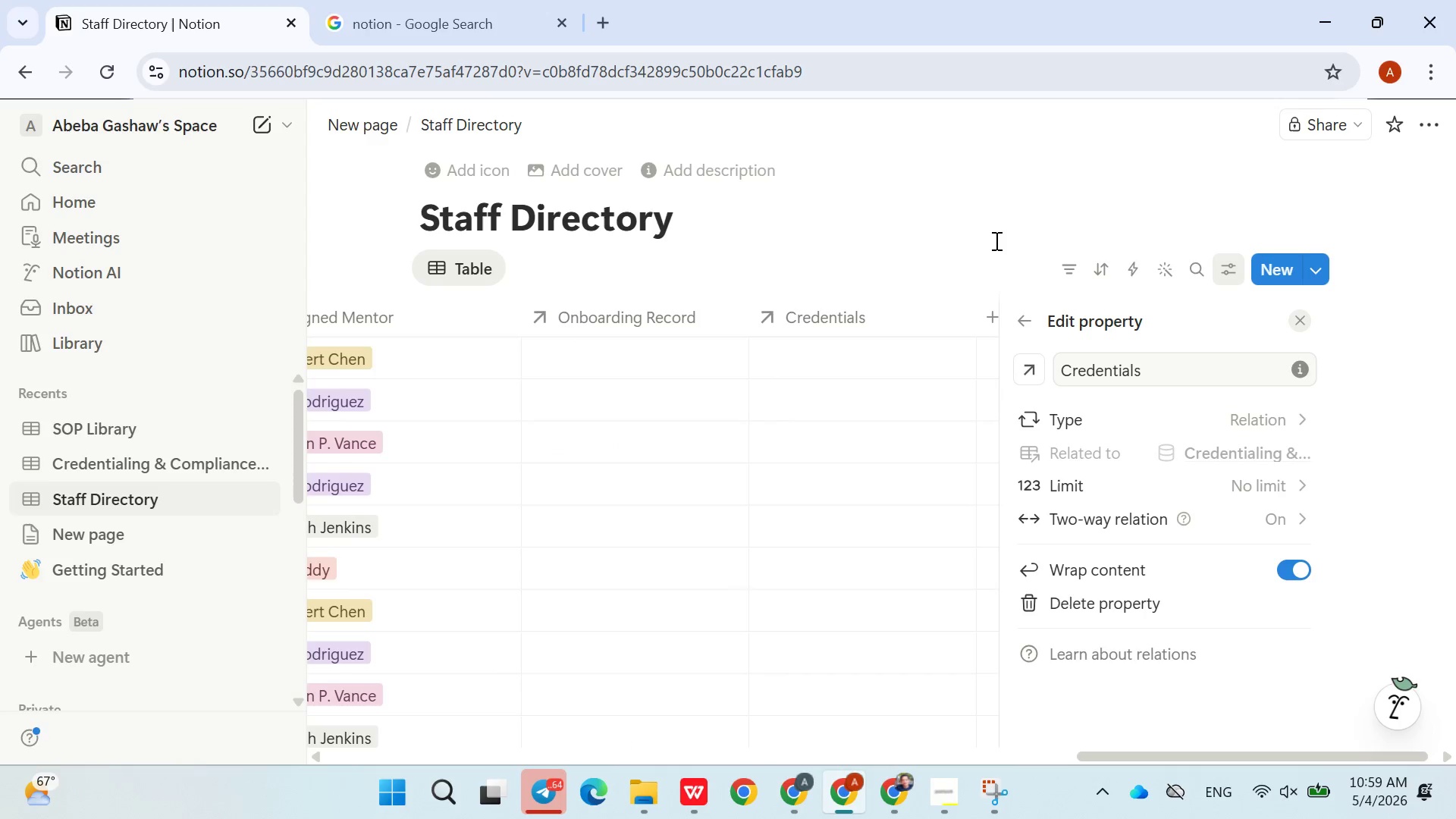 
left_click([994, 239])
 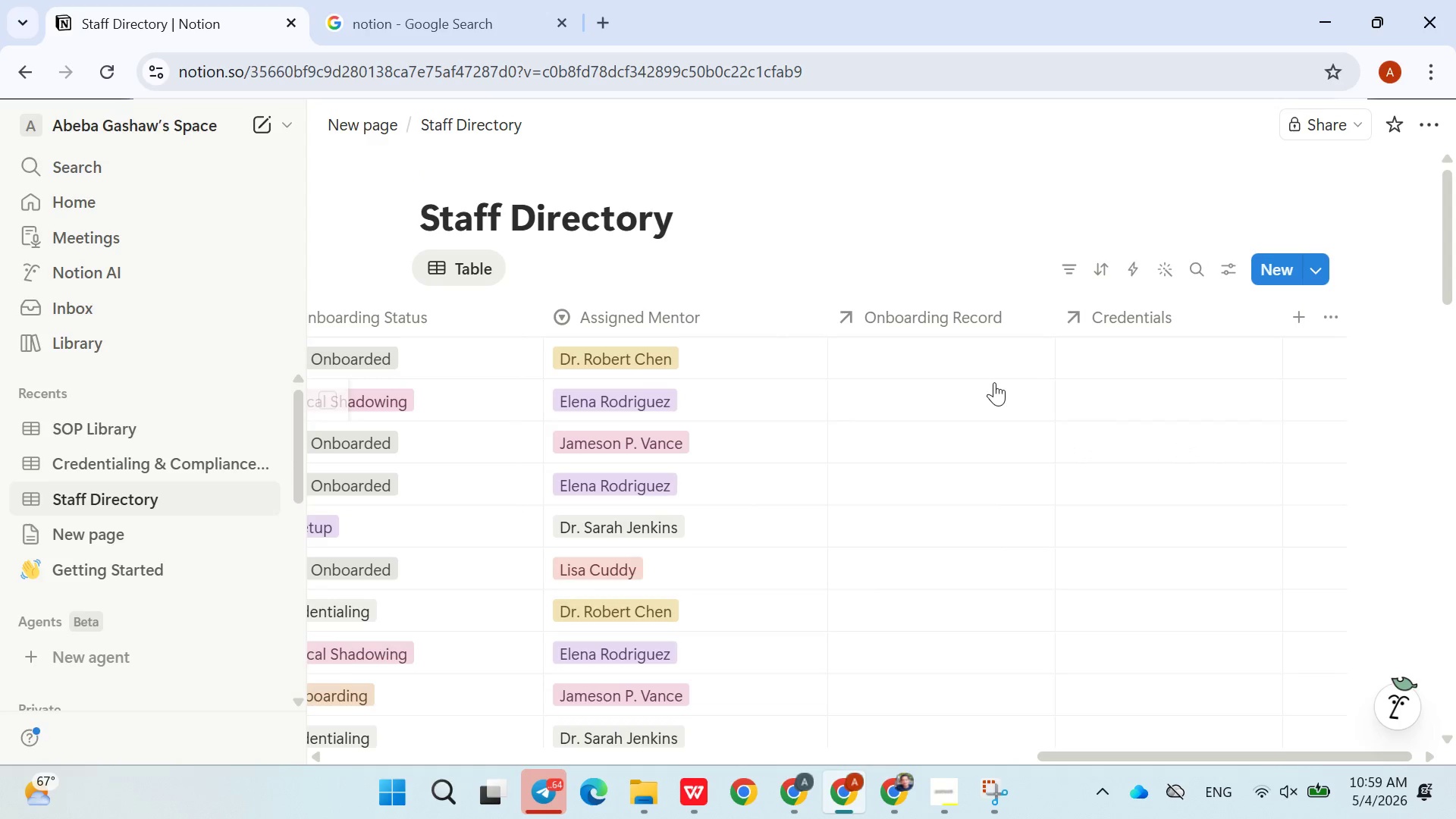 
left_click([1298, 320])
 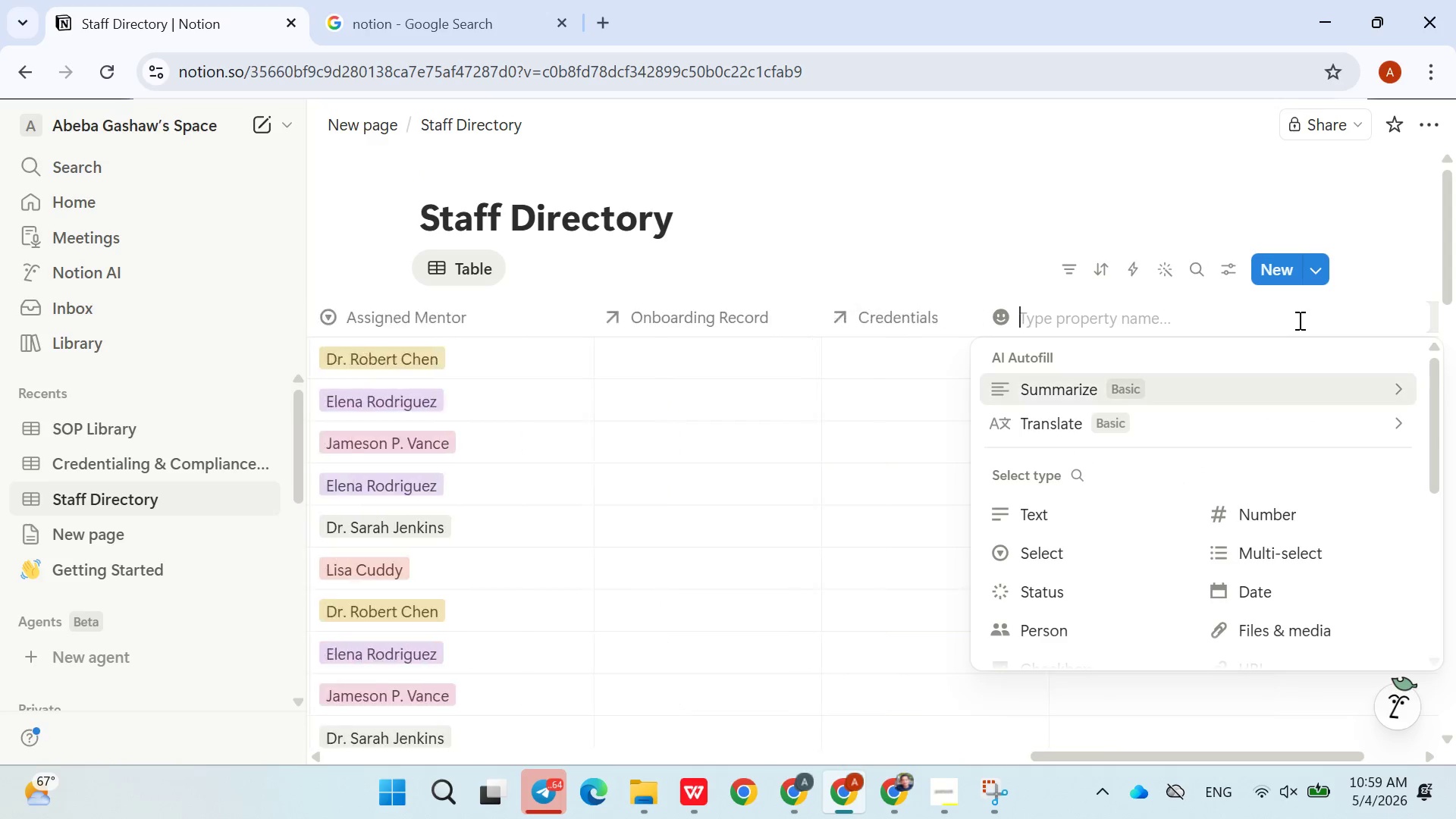 
type(Onboarding Progress)
 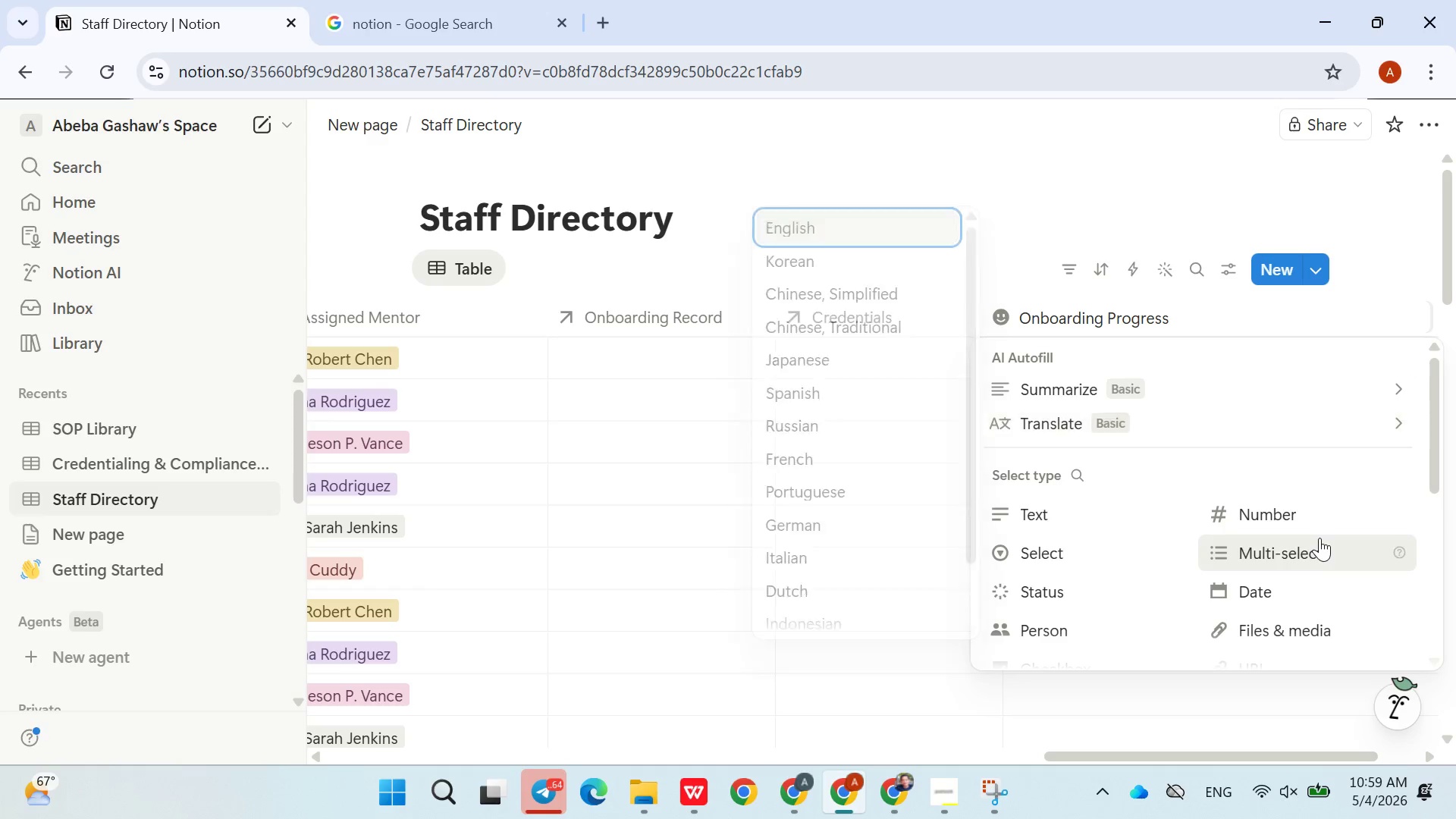 
wait(5.61)
 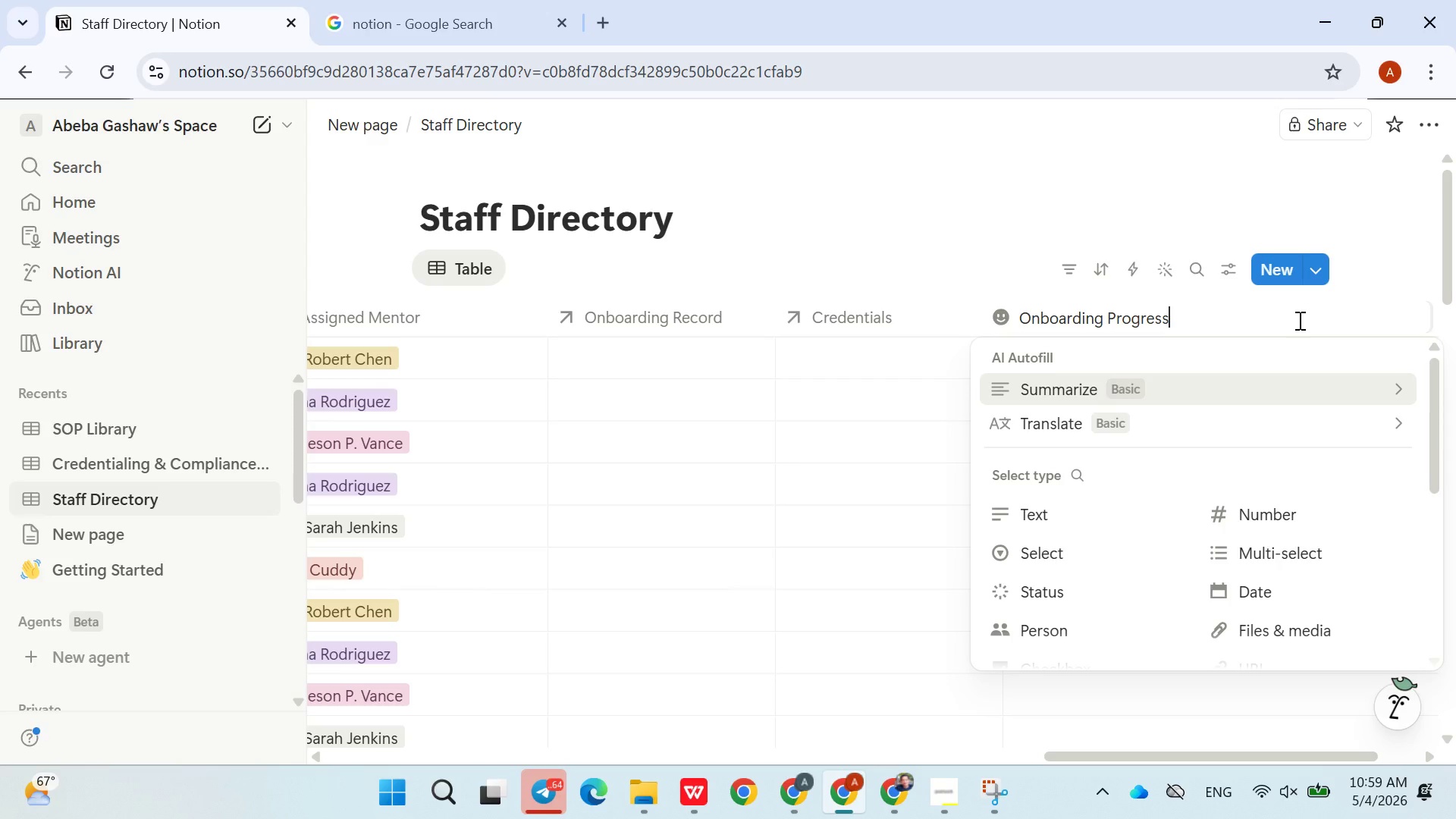 
left_click([1287, 595])
 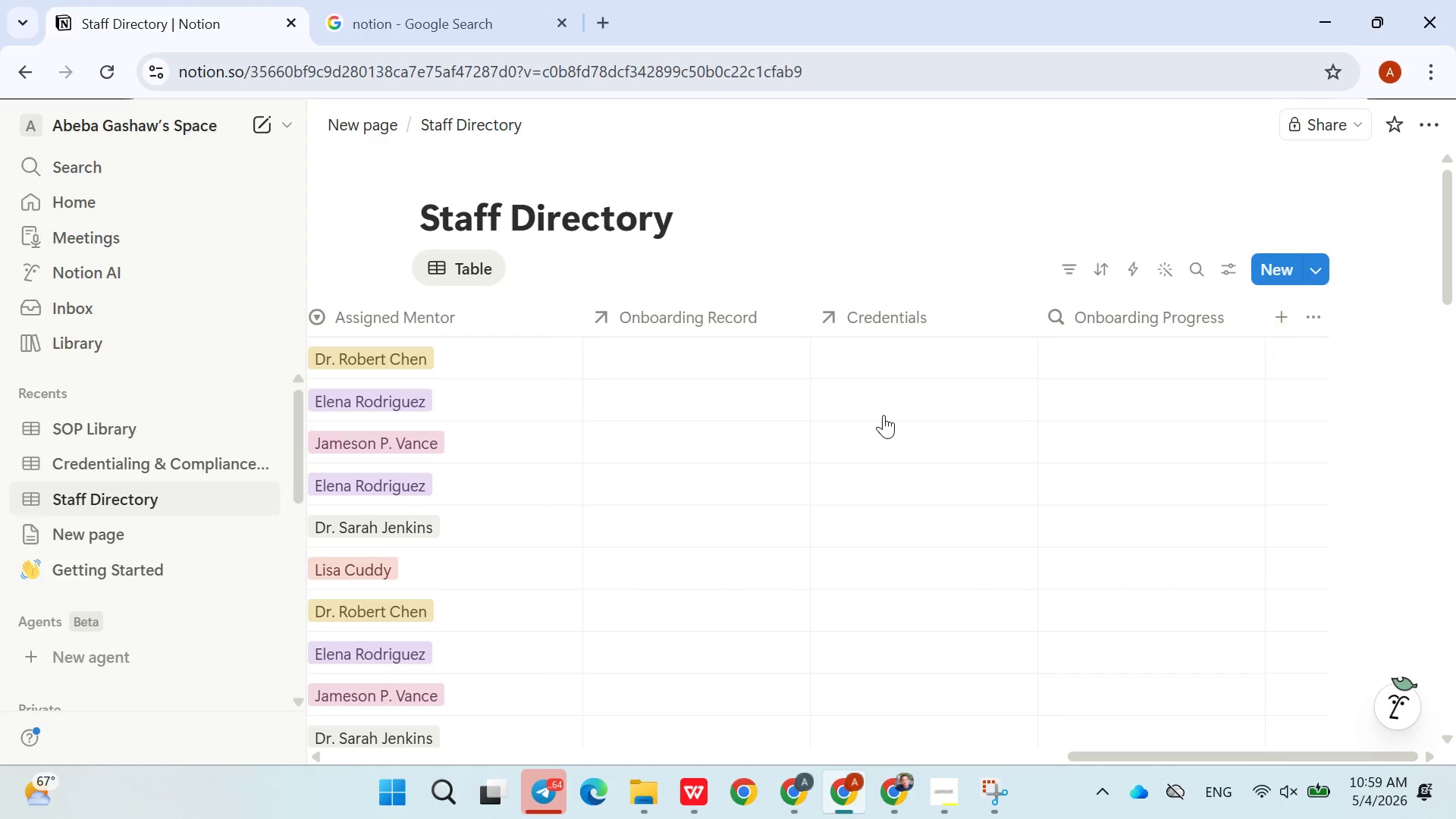 
left_click([883, 415])
 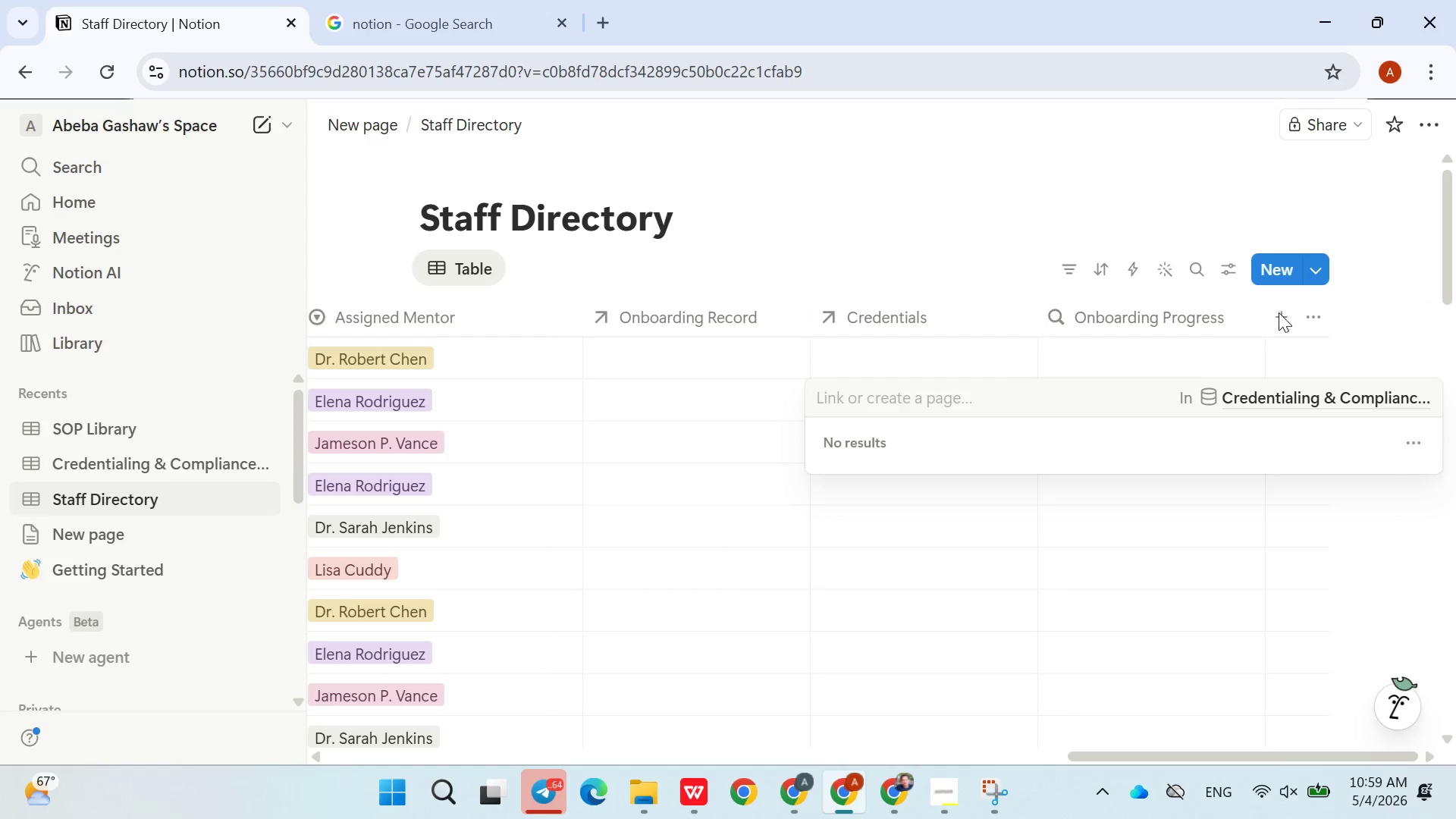 
double_click([1281, 315])
 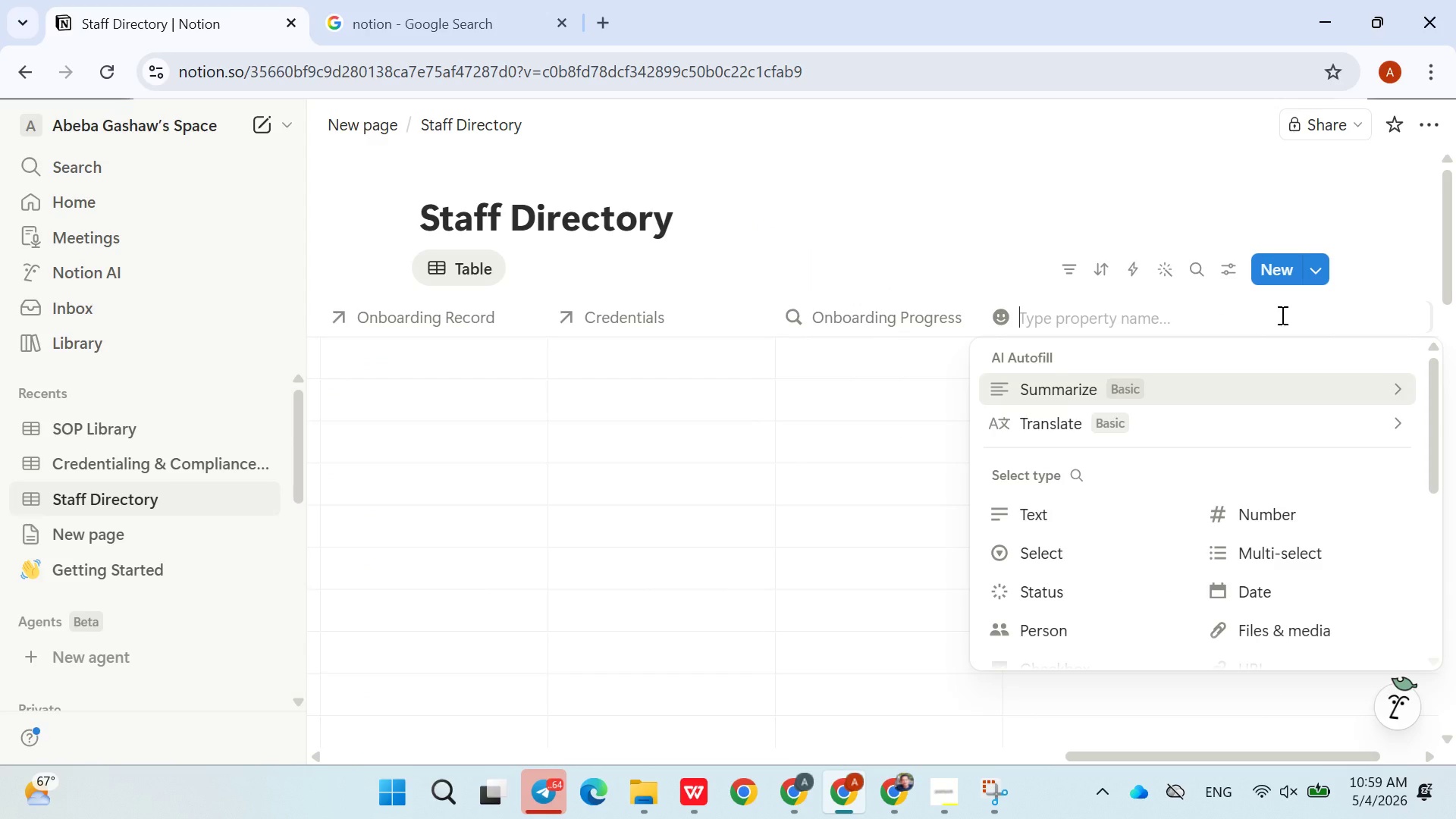 
type(License Staty)
key(Backspace)
type(us)
 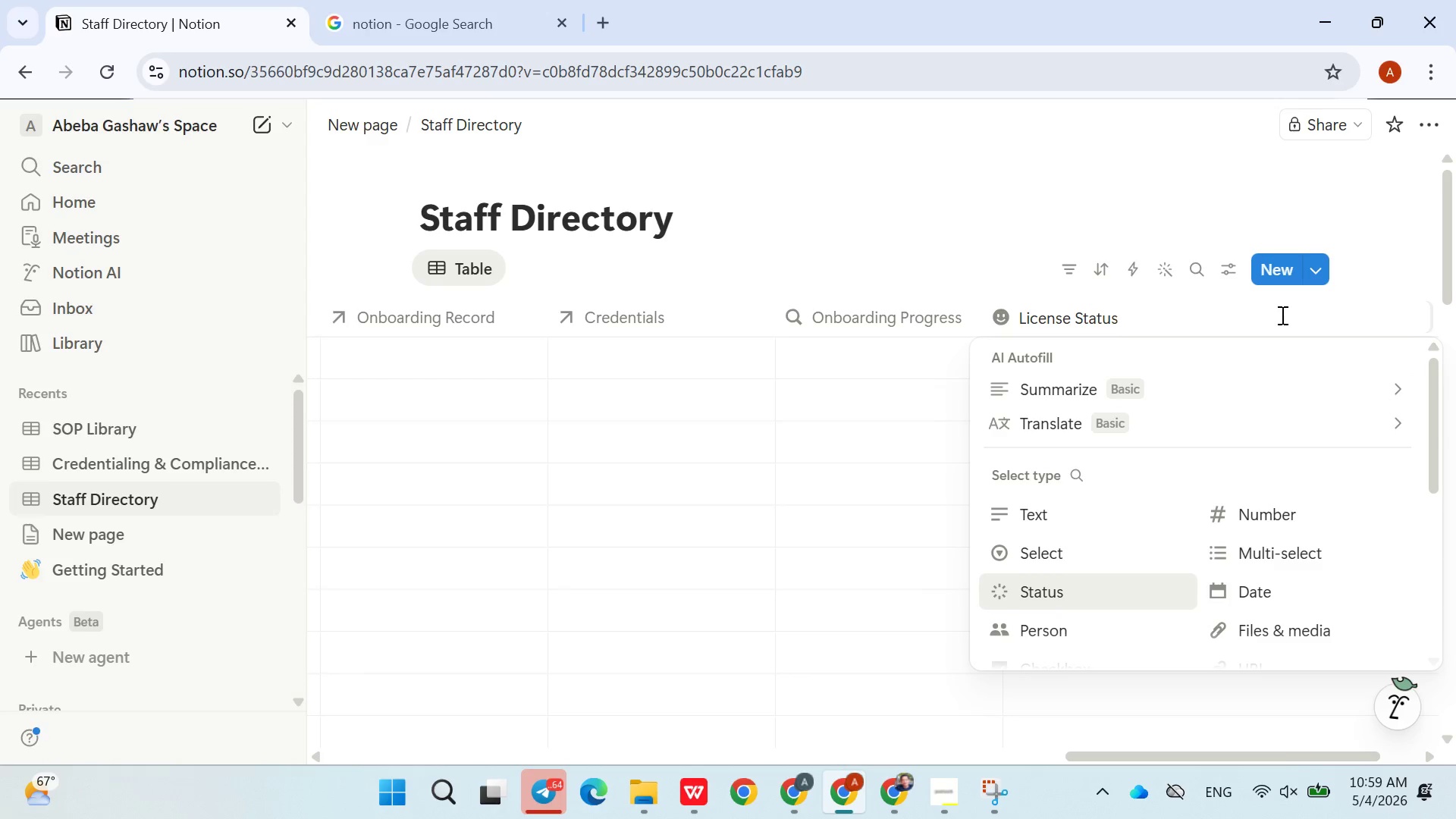 
wait(19.31)
 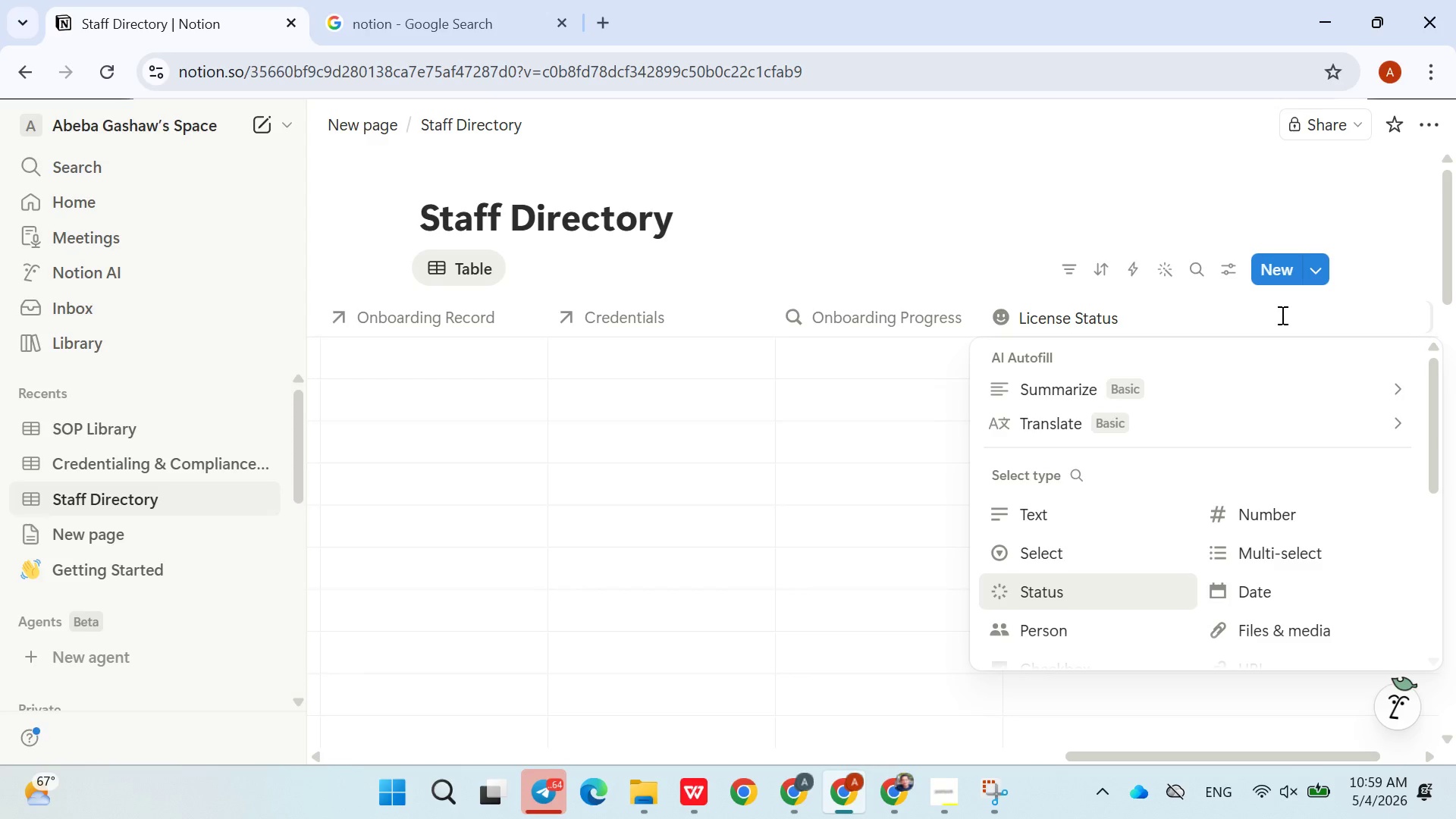 
mouse_move([1087, 486])
 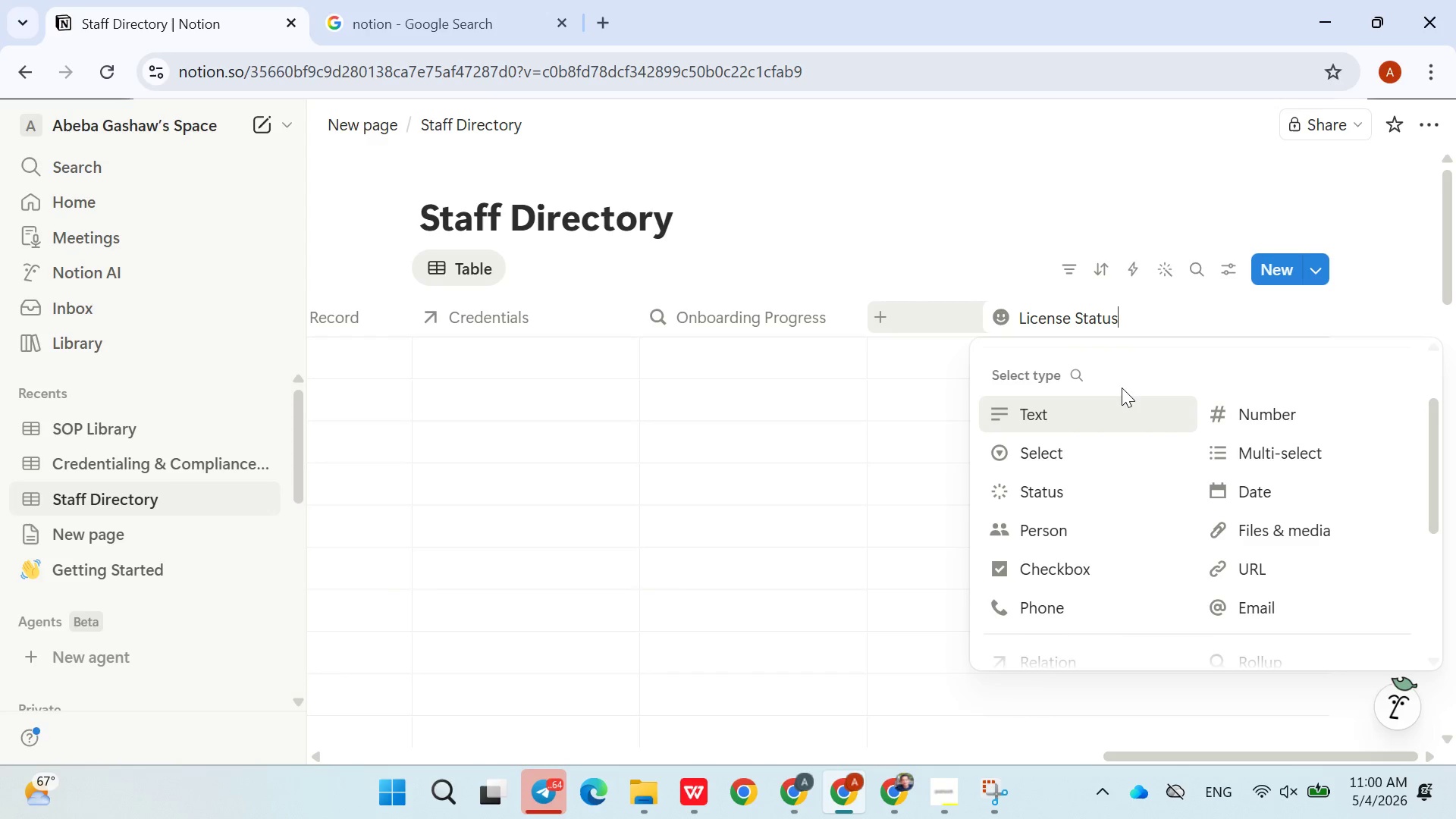 
type( Count)
 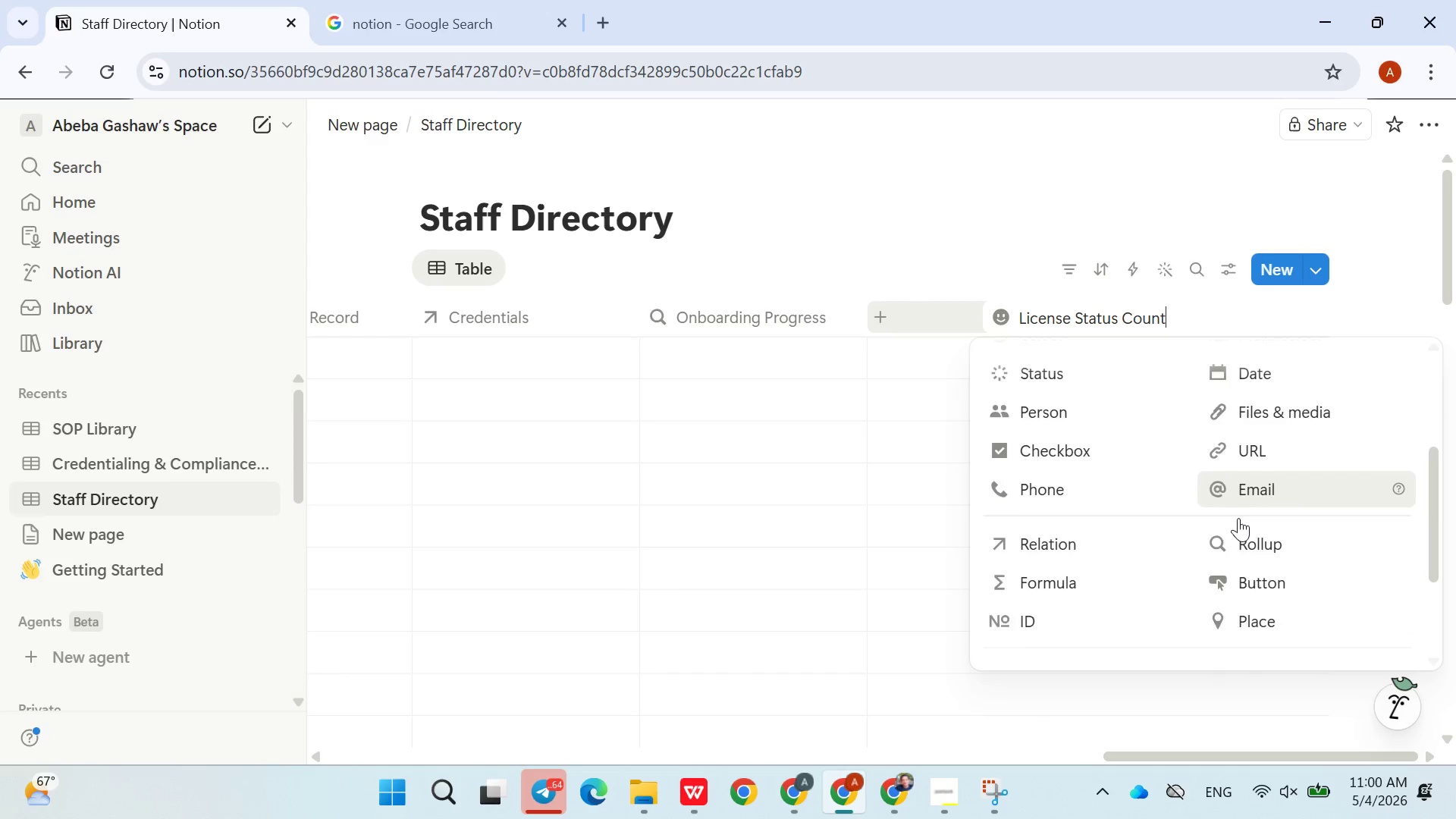 
left_click([1282, 569])
 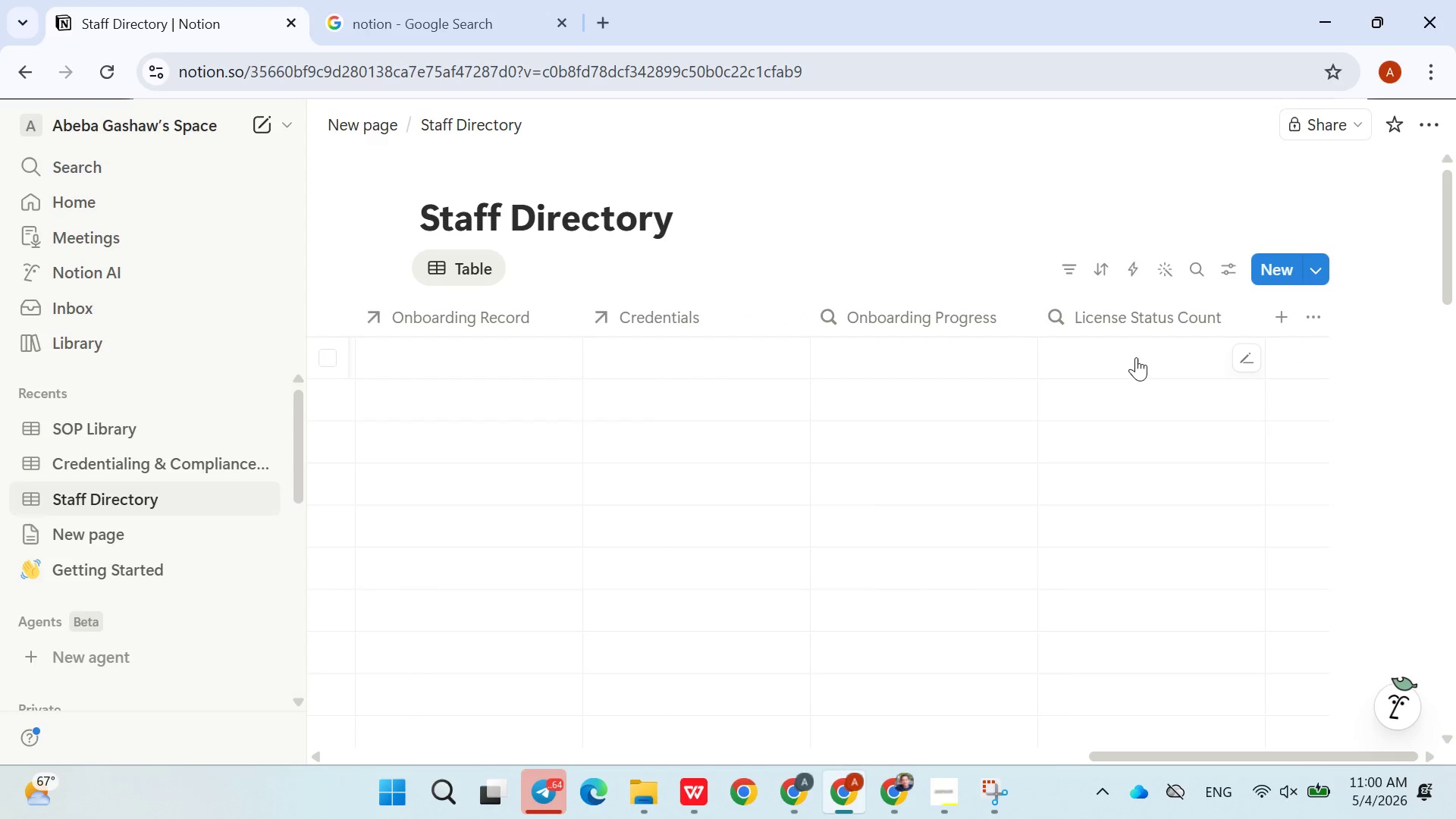 
left_click([1243, 353])
 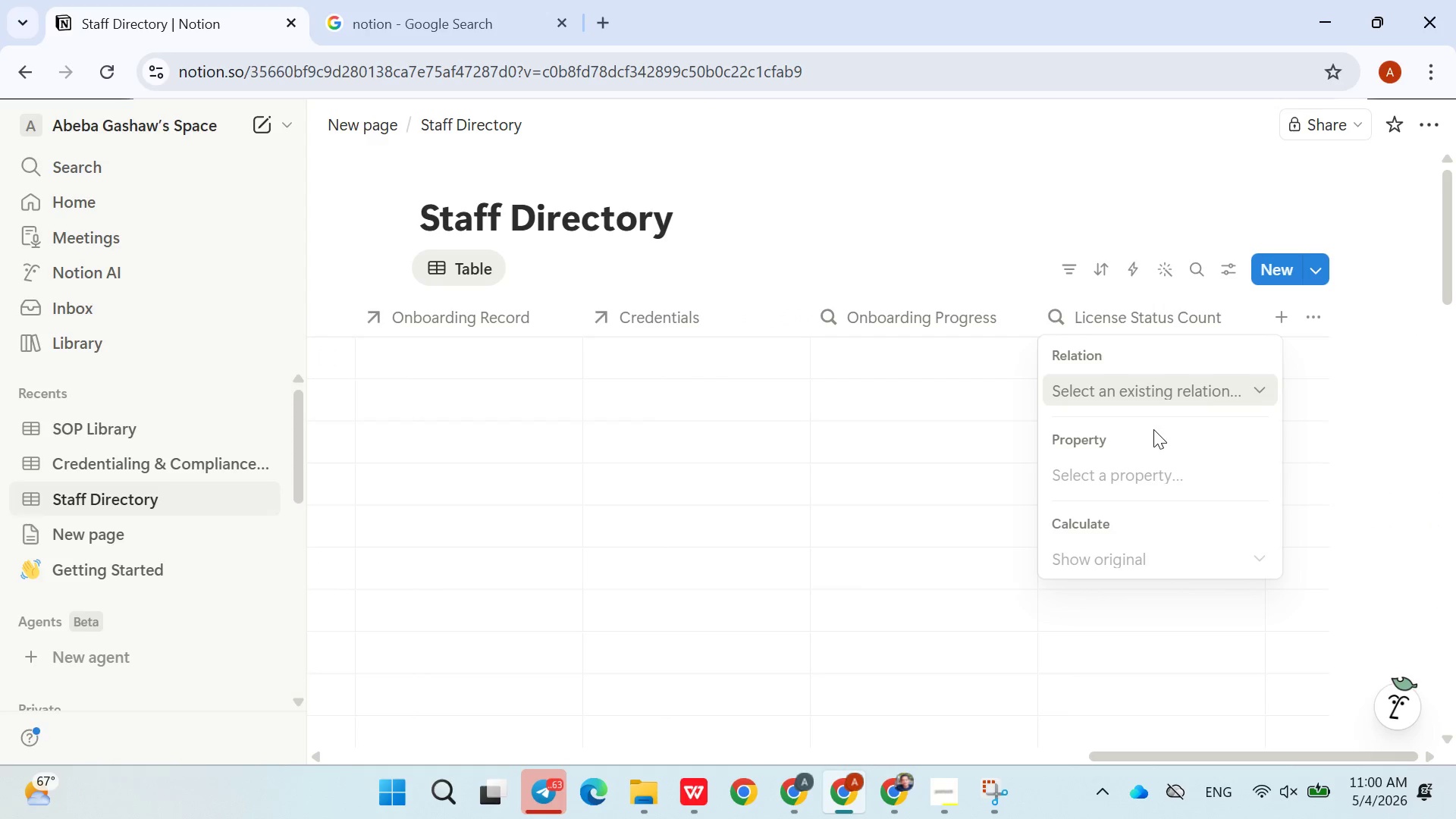 
left_click([1156, 397])
 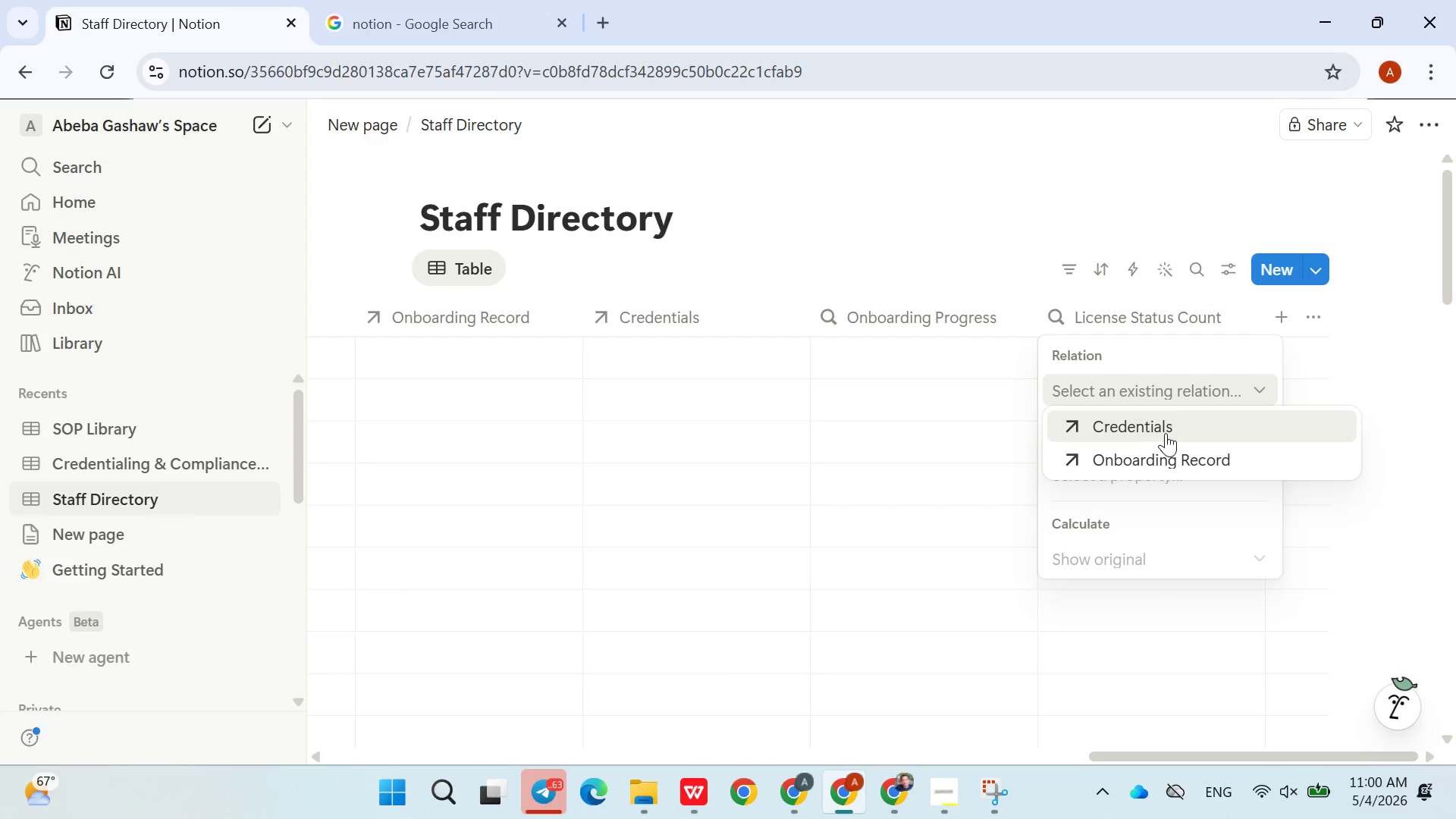 
wait(19.67)
 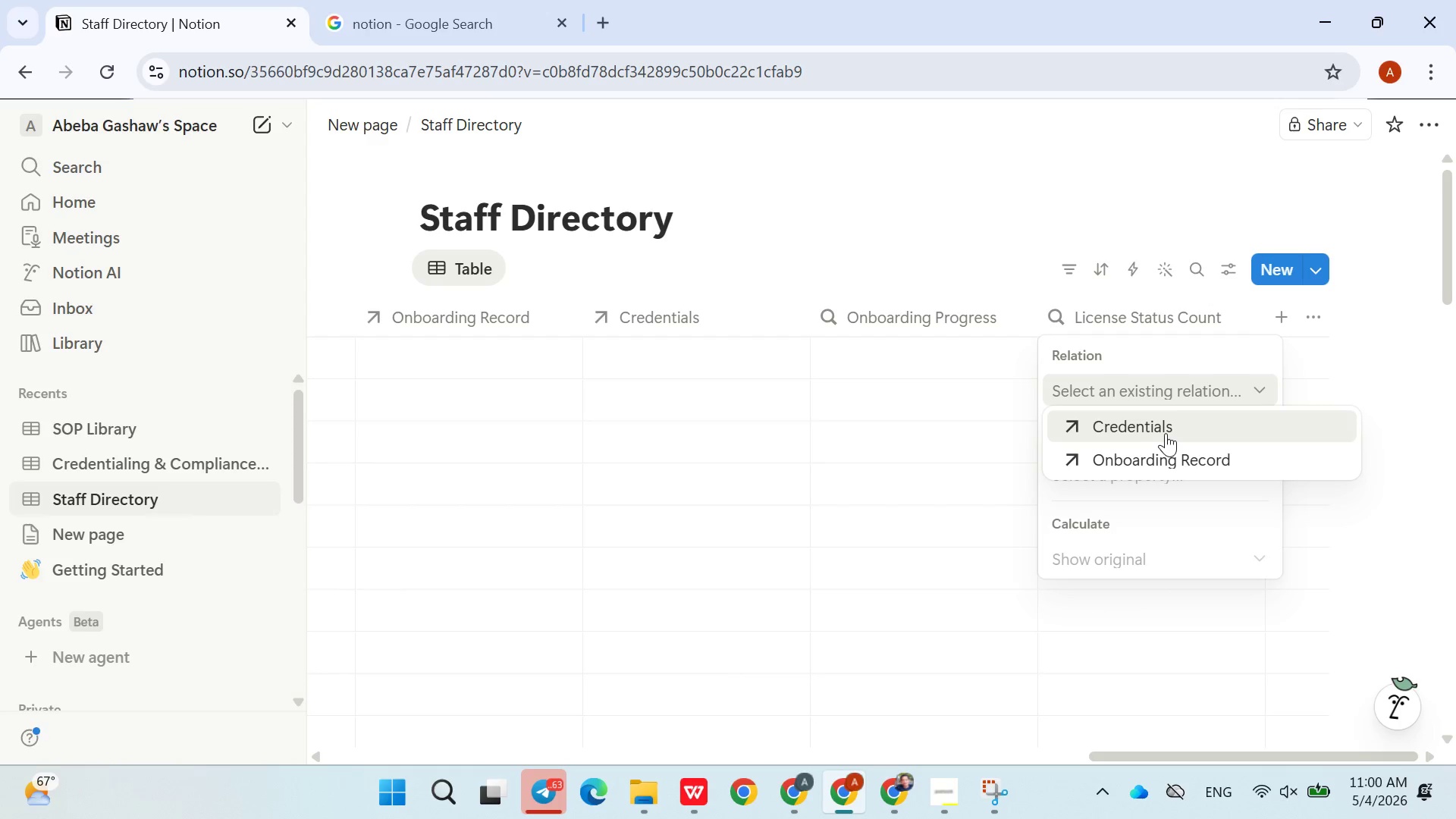 
left_click([1003, 165])
 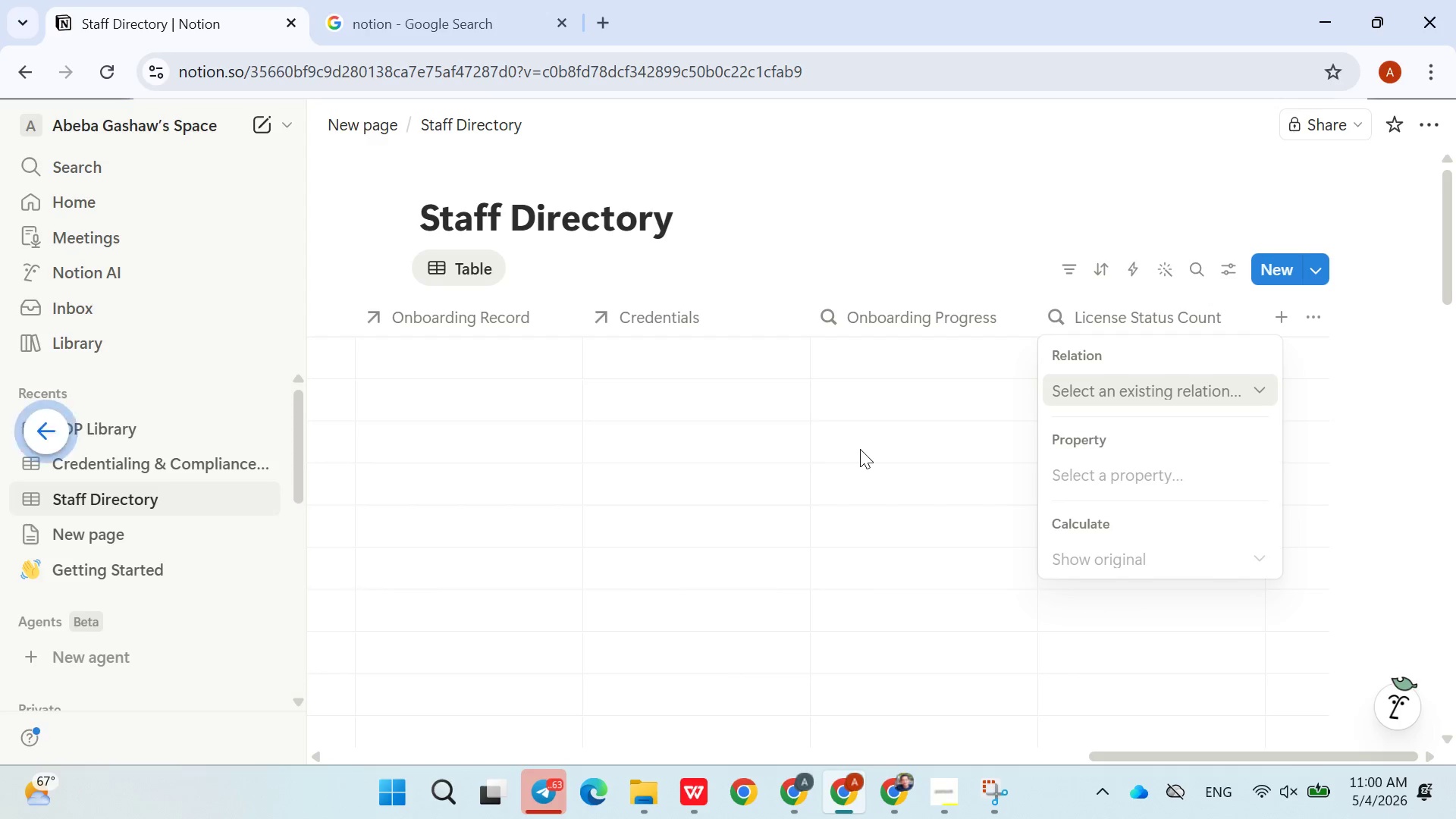 
left_click([879, 253])
 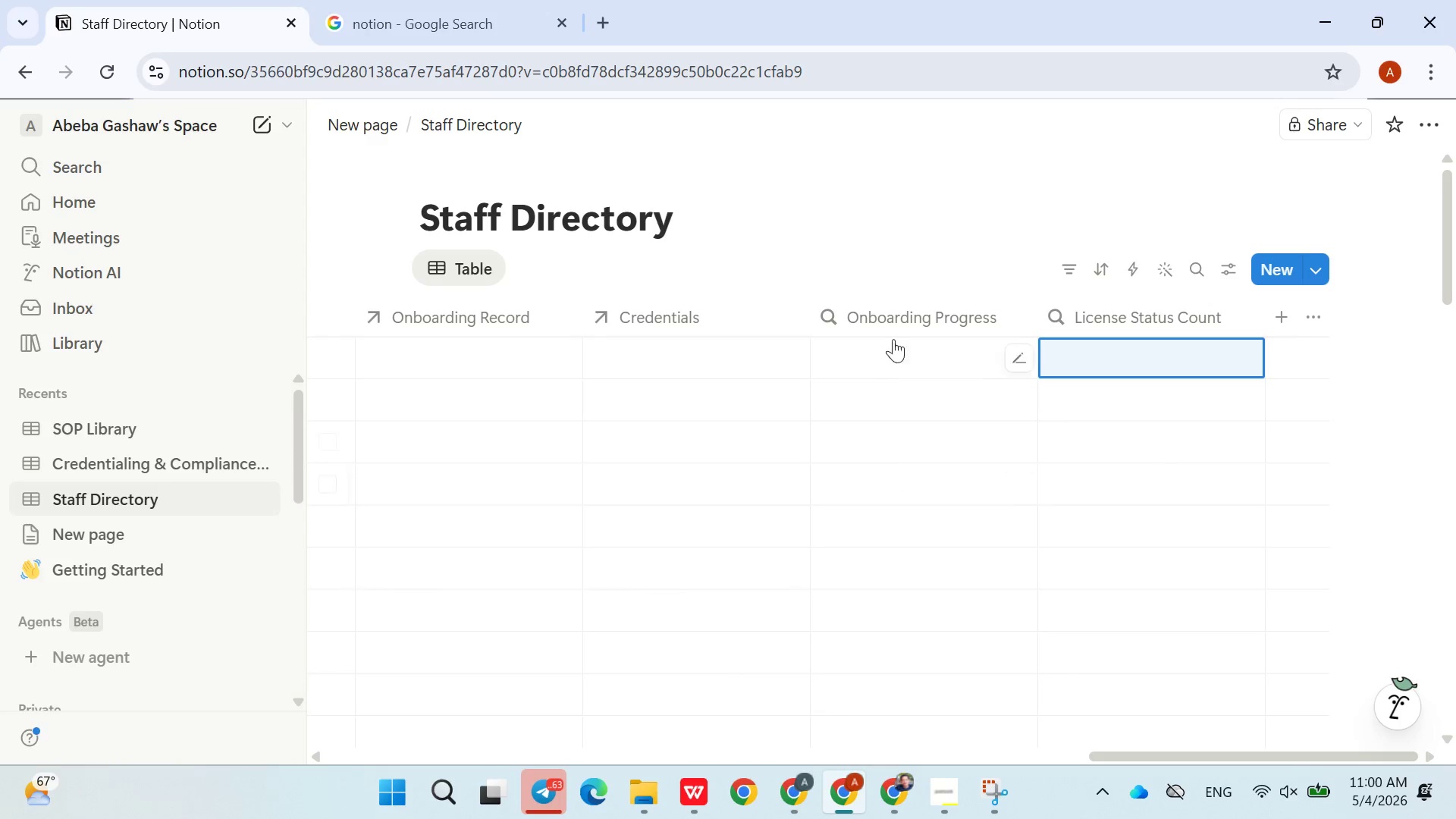 
left_click([917, 264])
 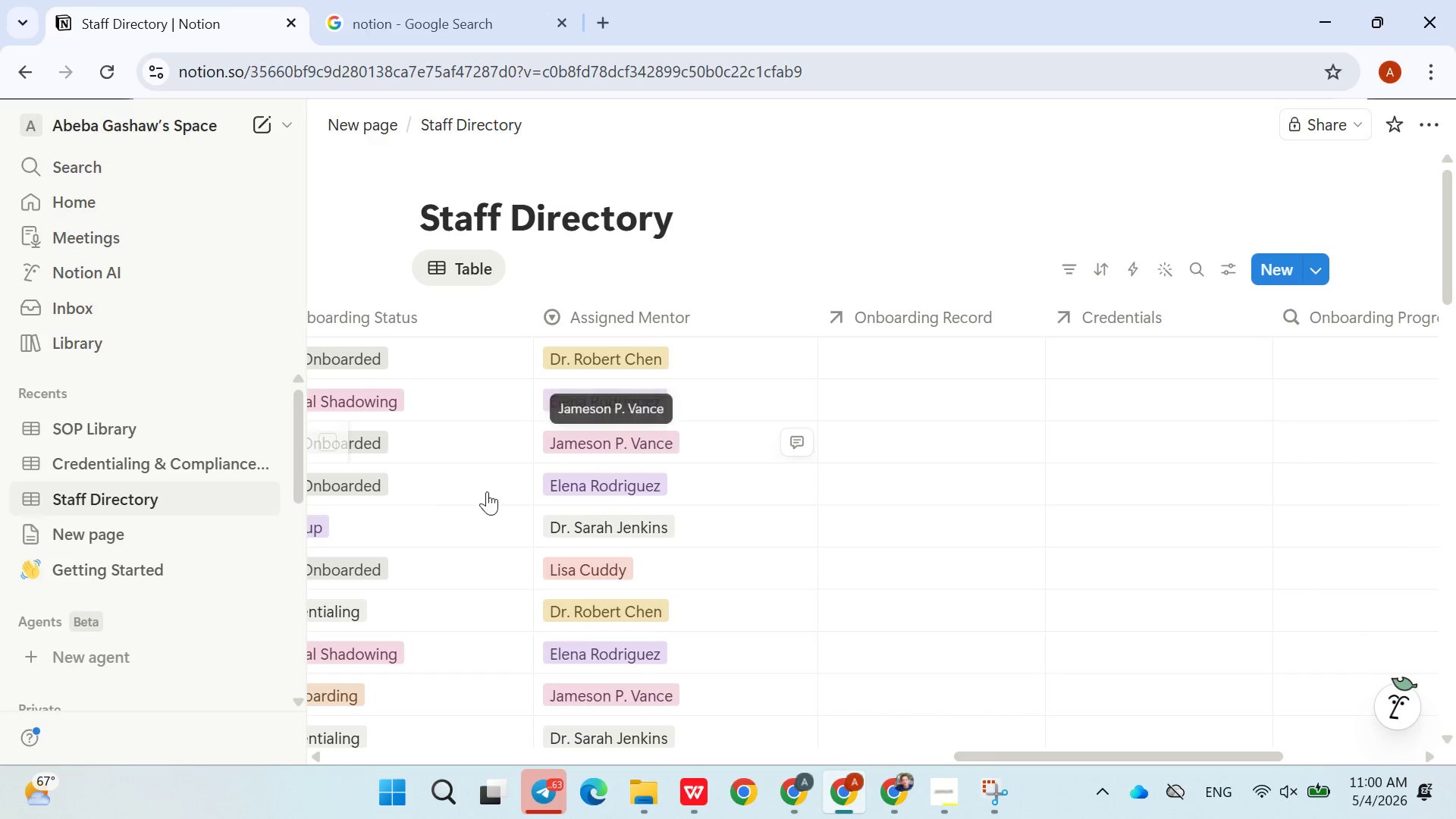 
wait(8.53)
 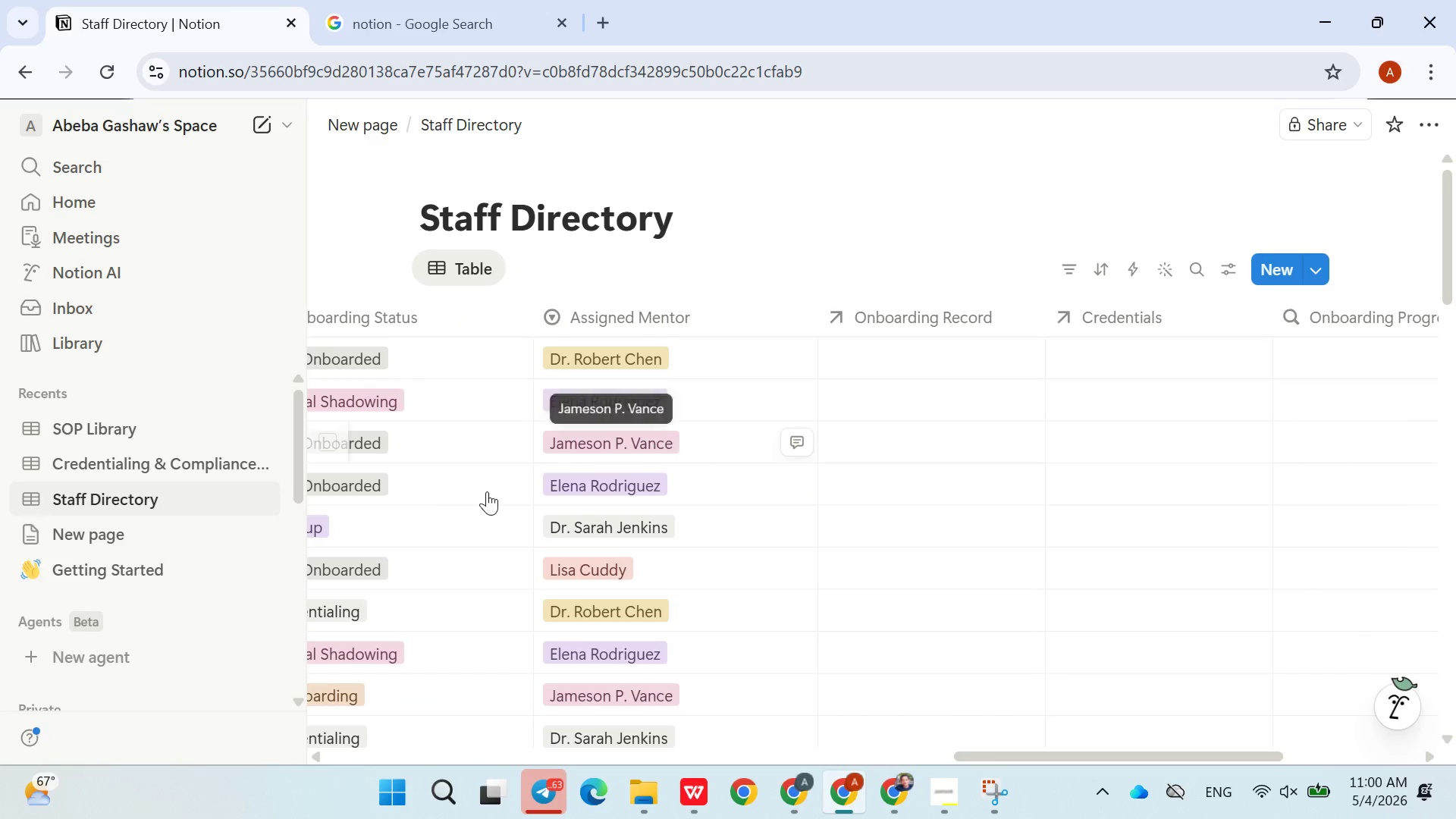 
left_click([170, 461])
 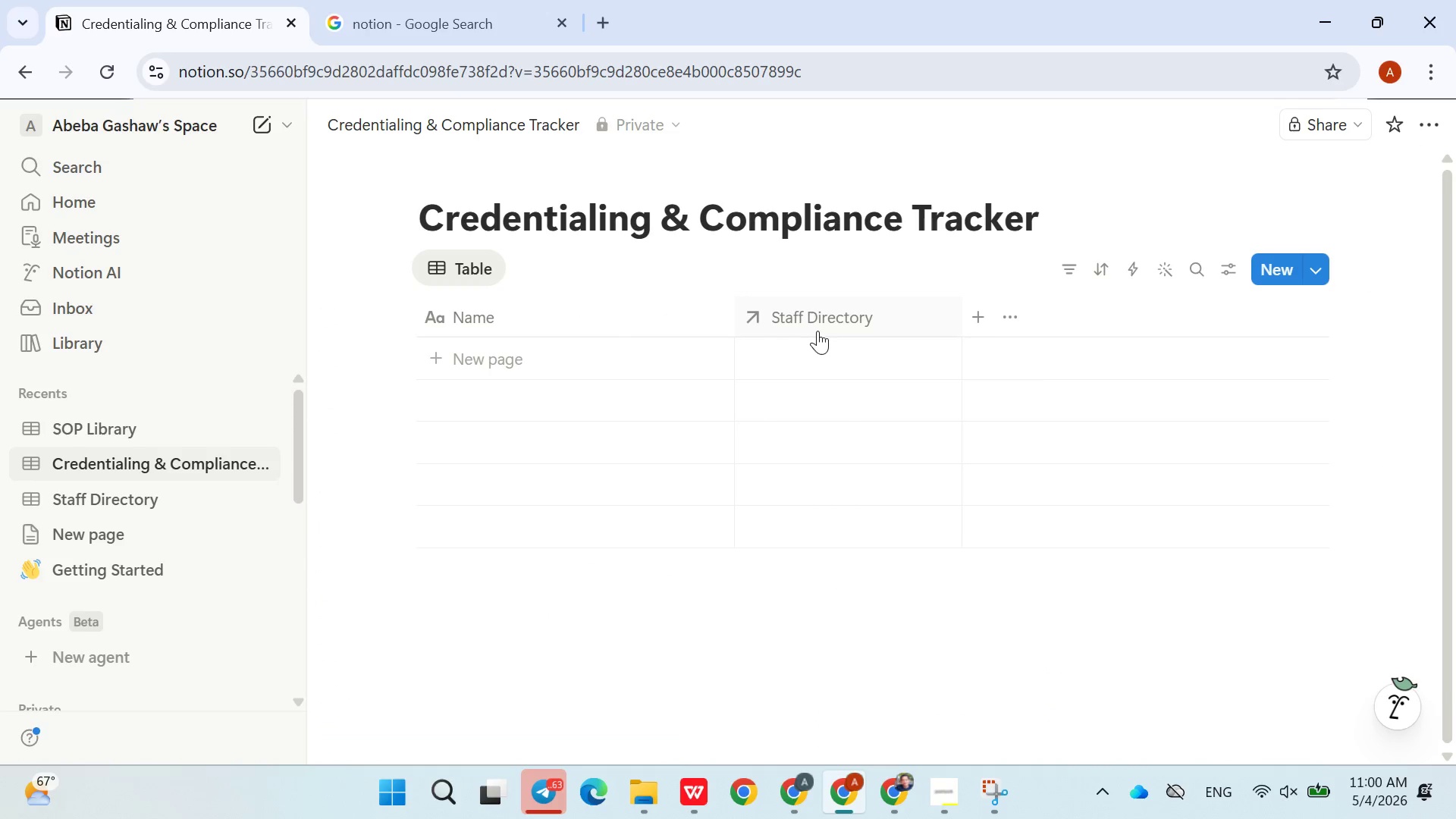 
left_click([983, 320])
 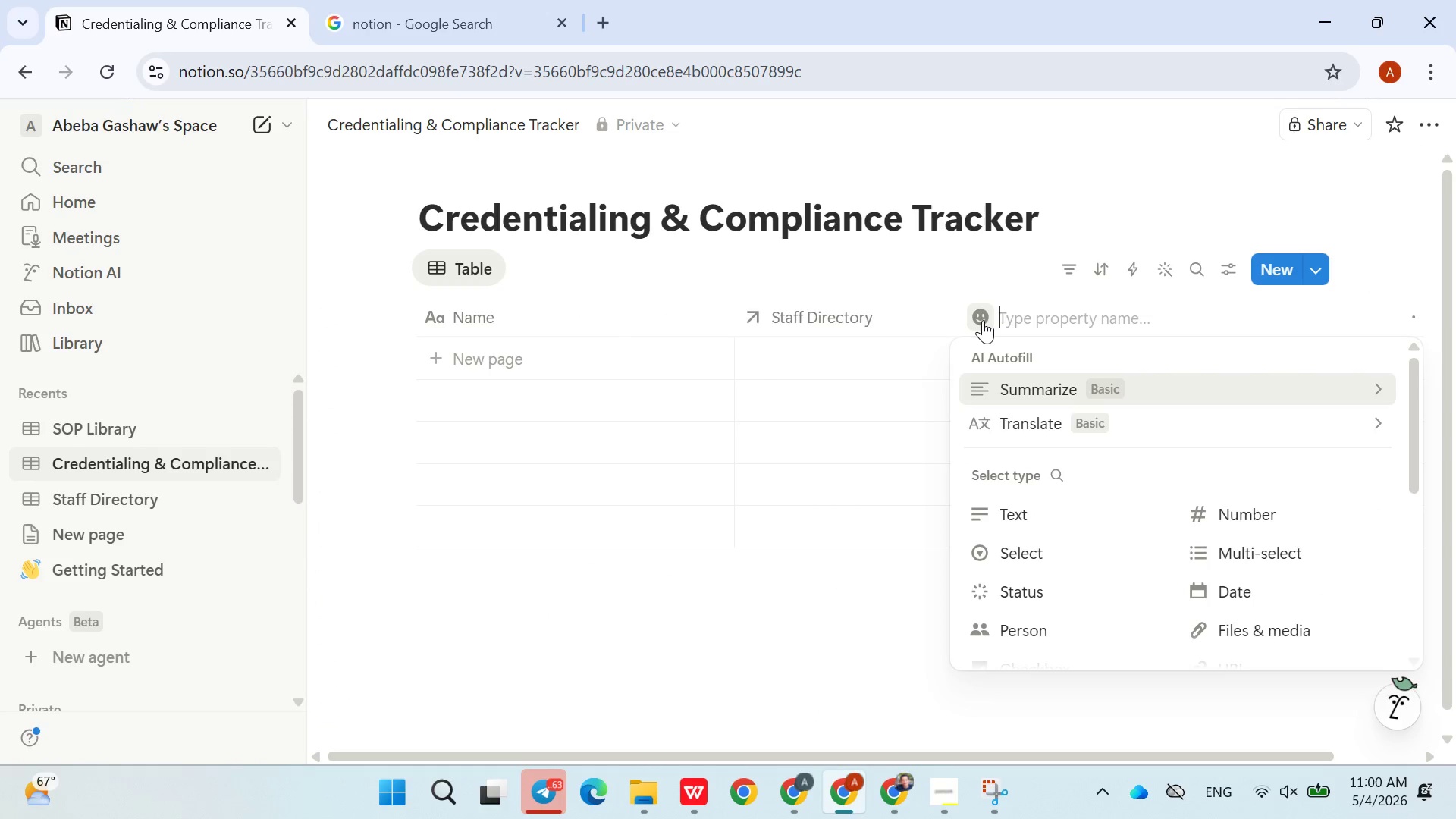 
type(License Type)
 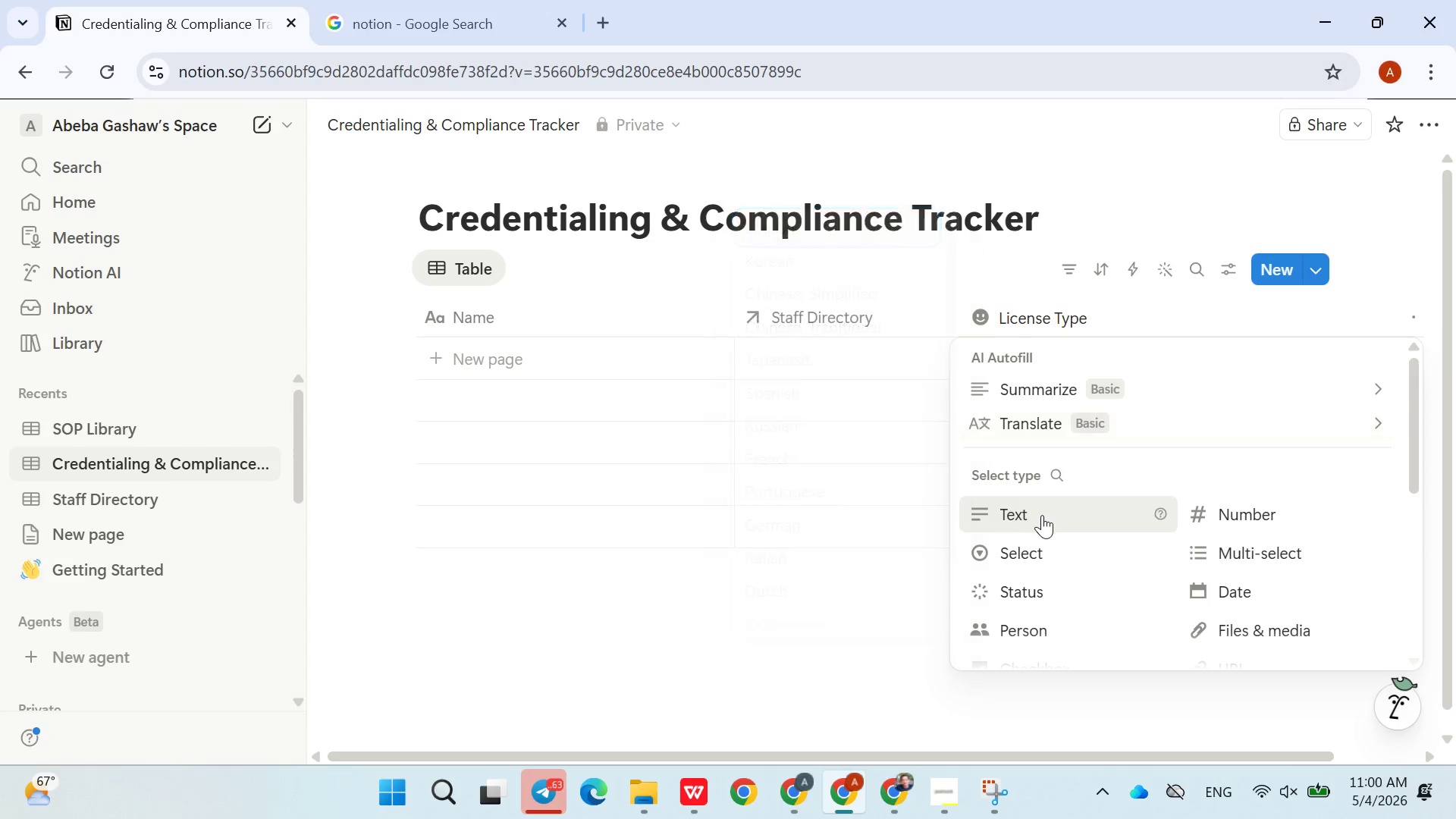 
left_click([1024, 553])
 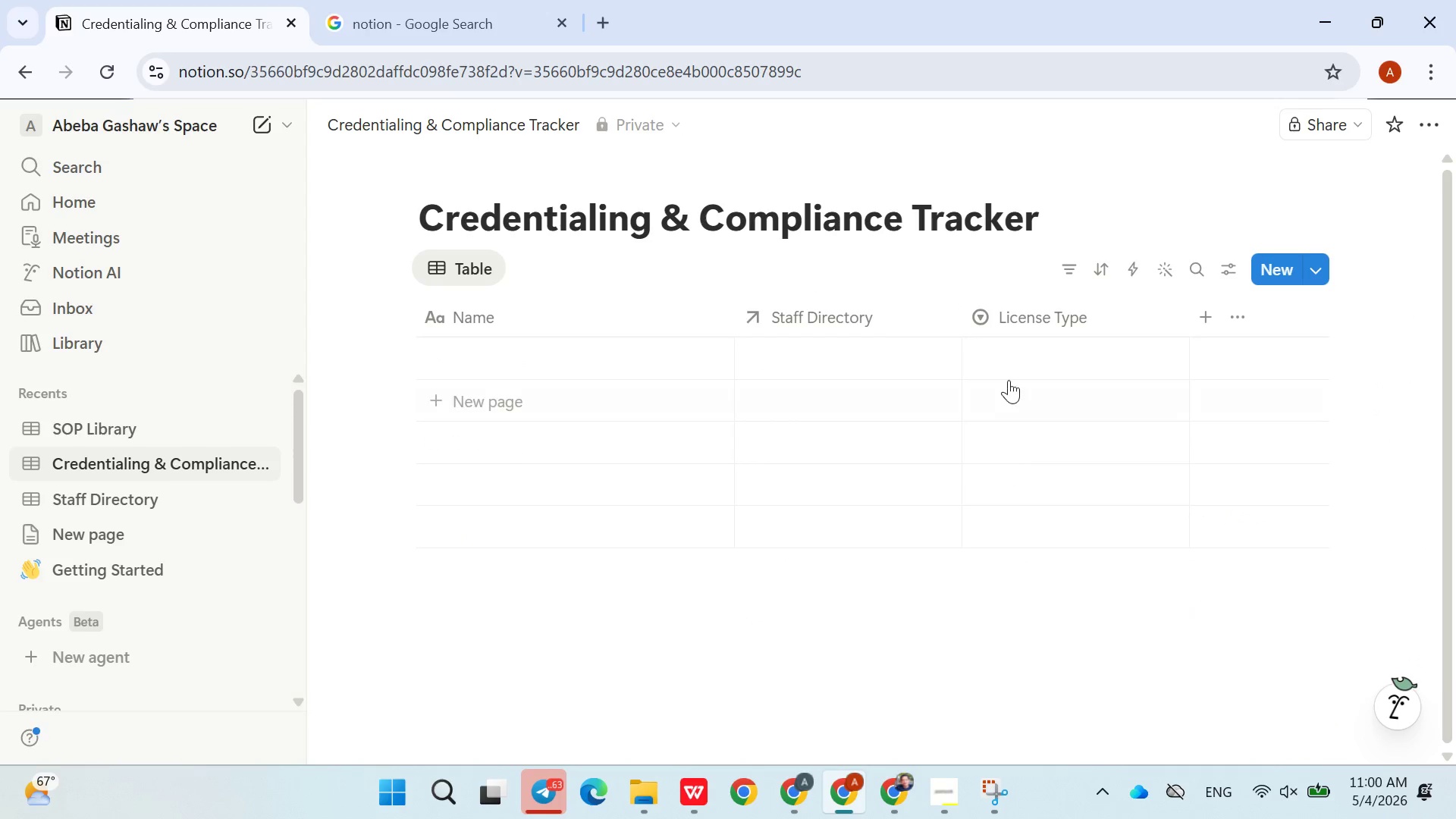 
double_click([1012, 351])
 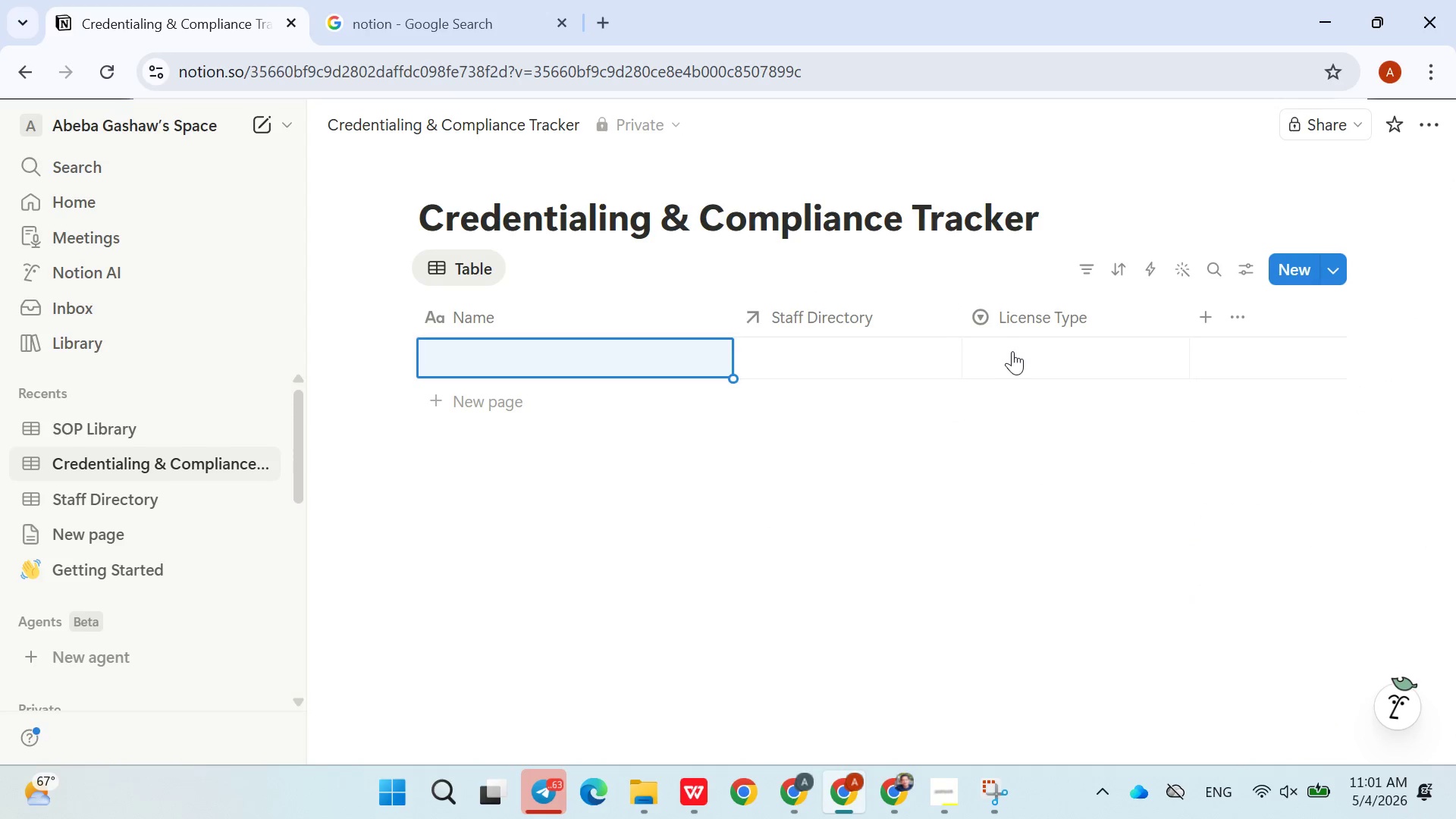 
left_click([1012, 351])
 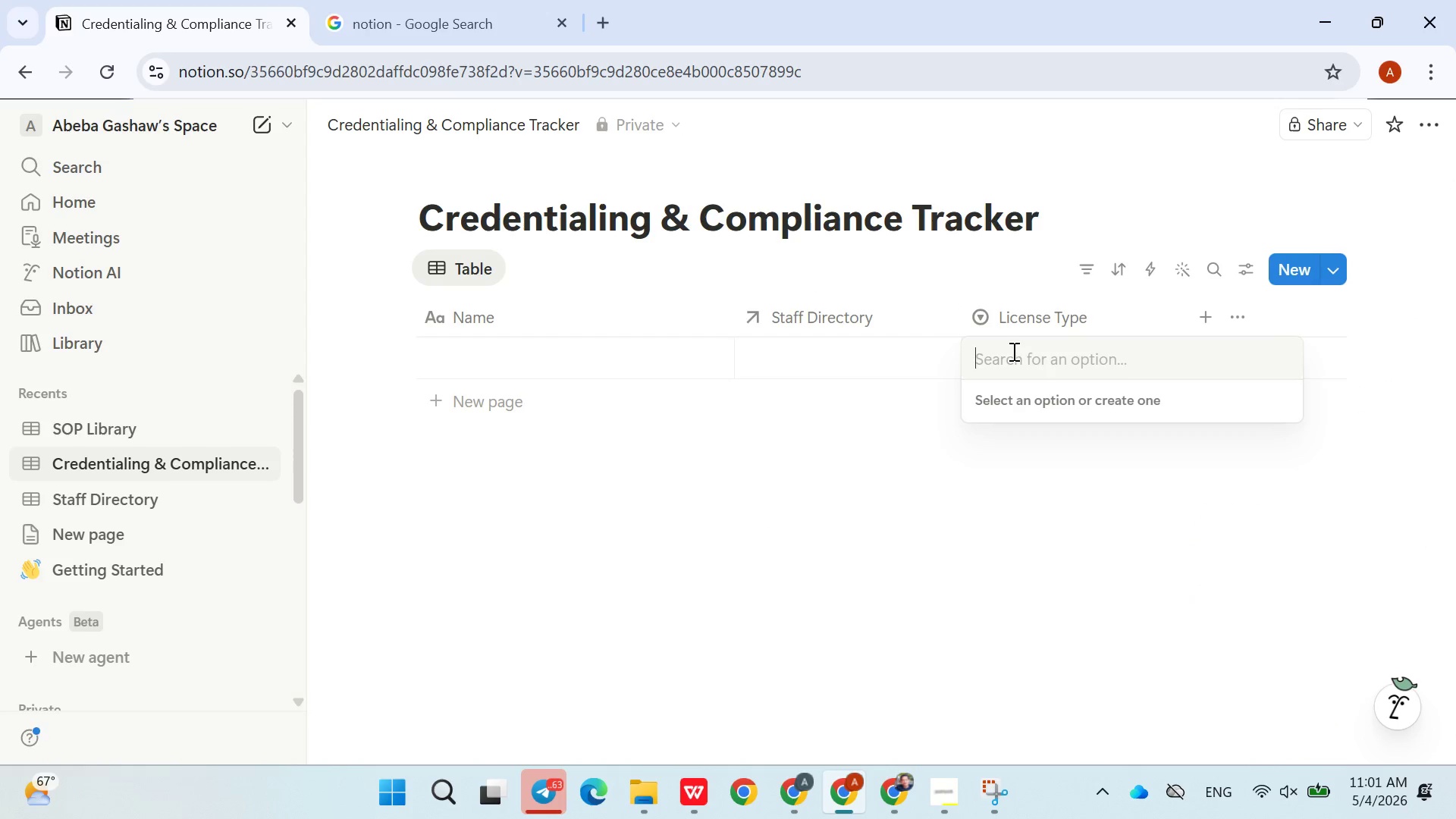 
type(Medical License)
 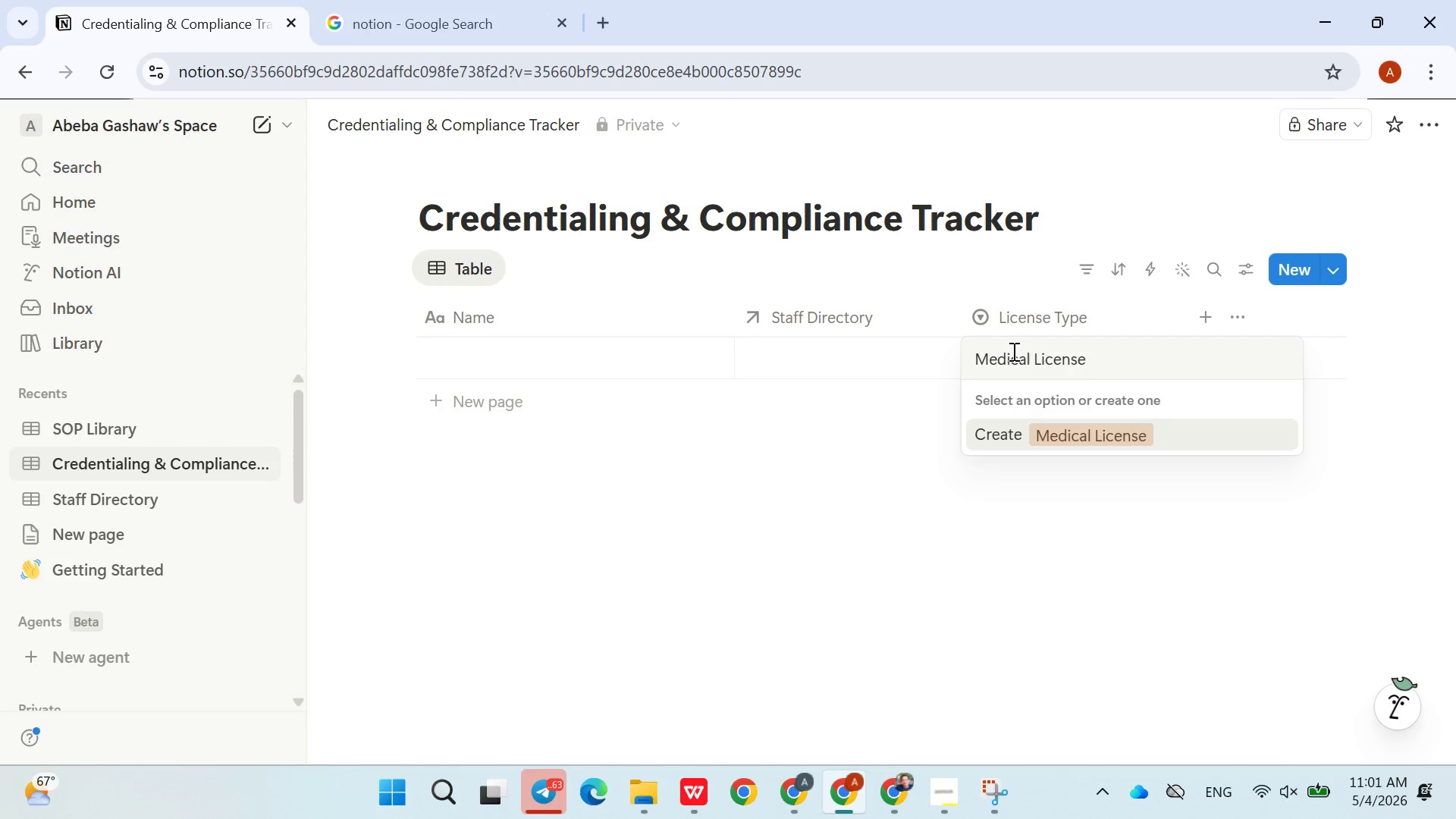 
key(Enter)
 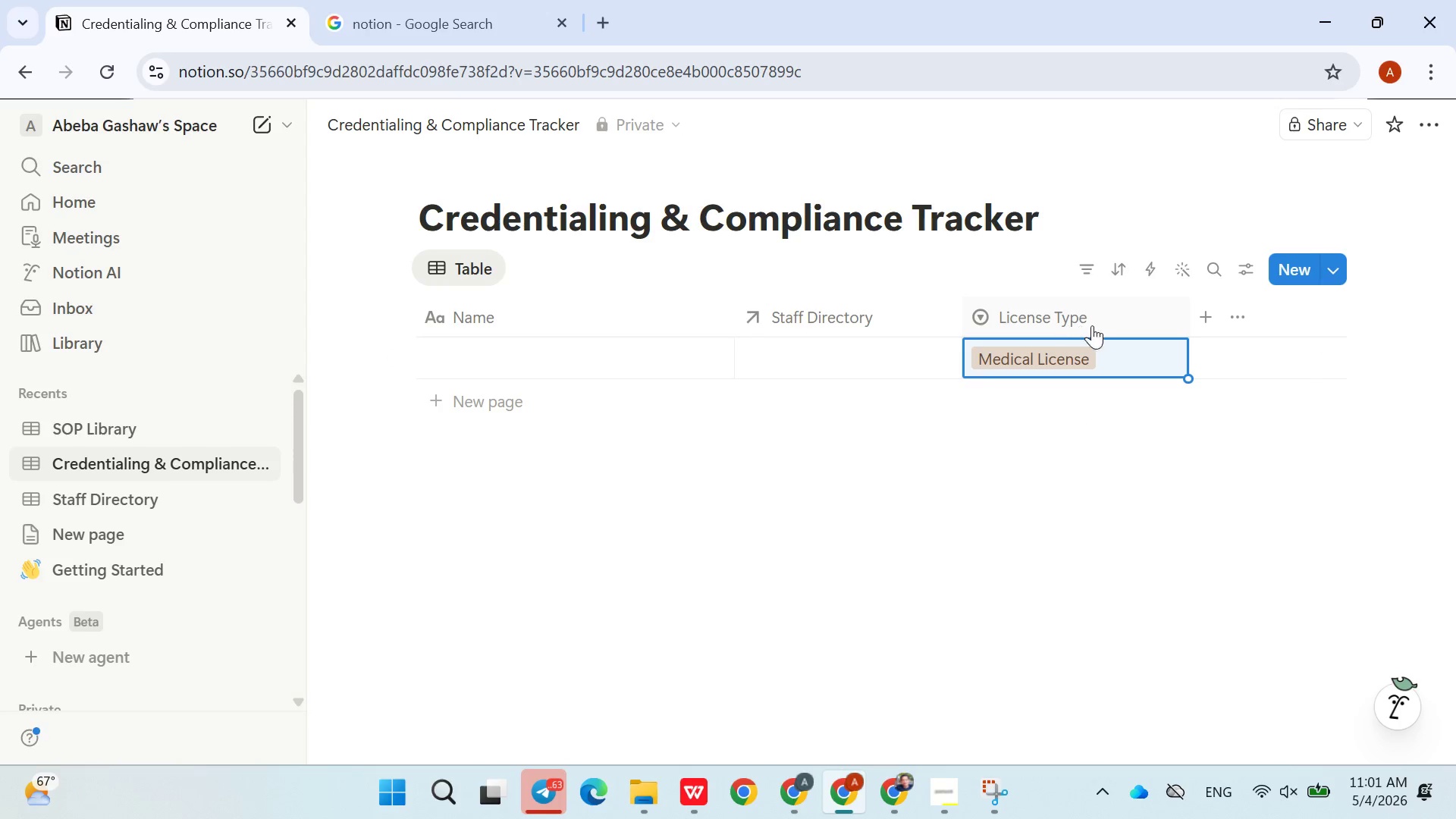 
left_click([1107, 353])
 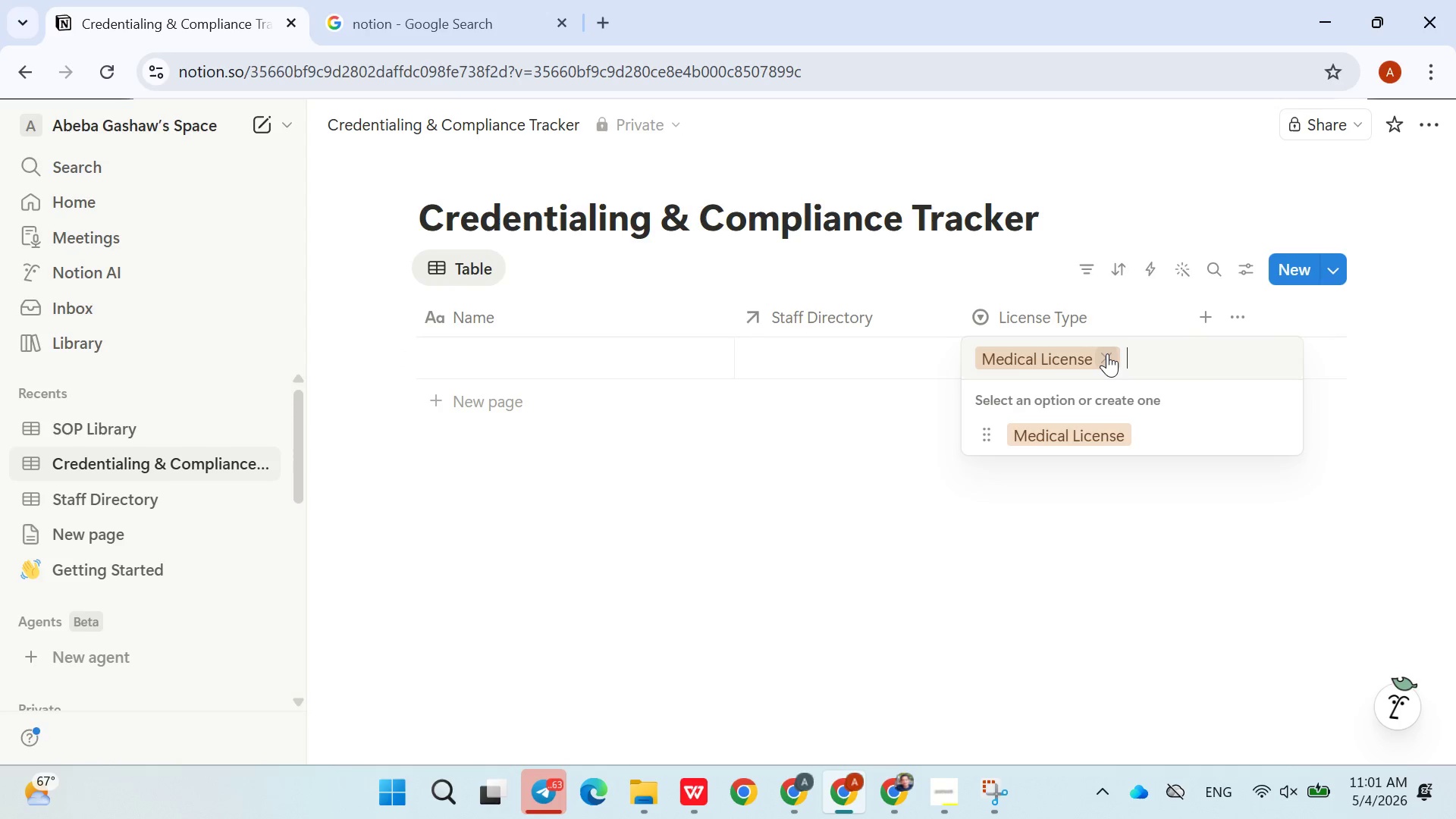 
type(DEA)
 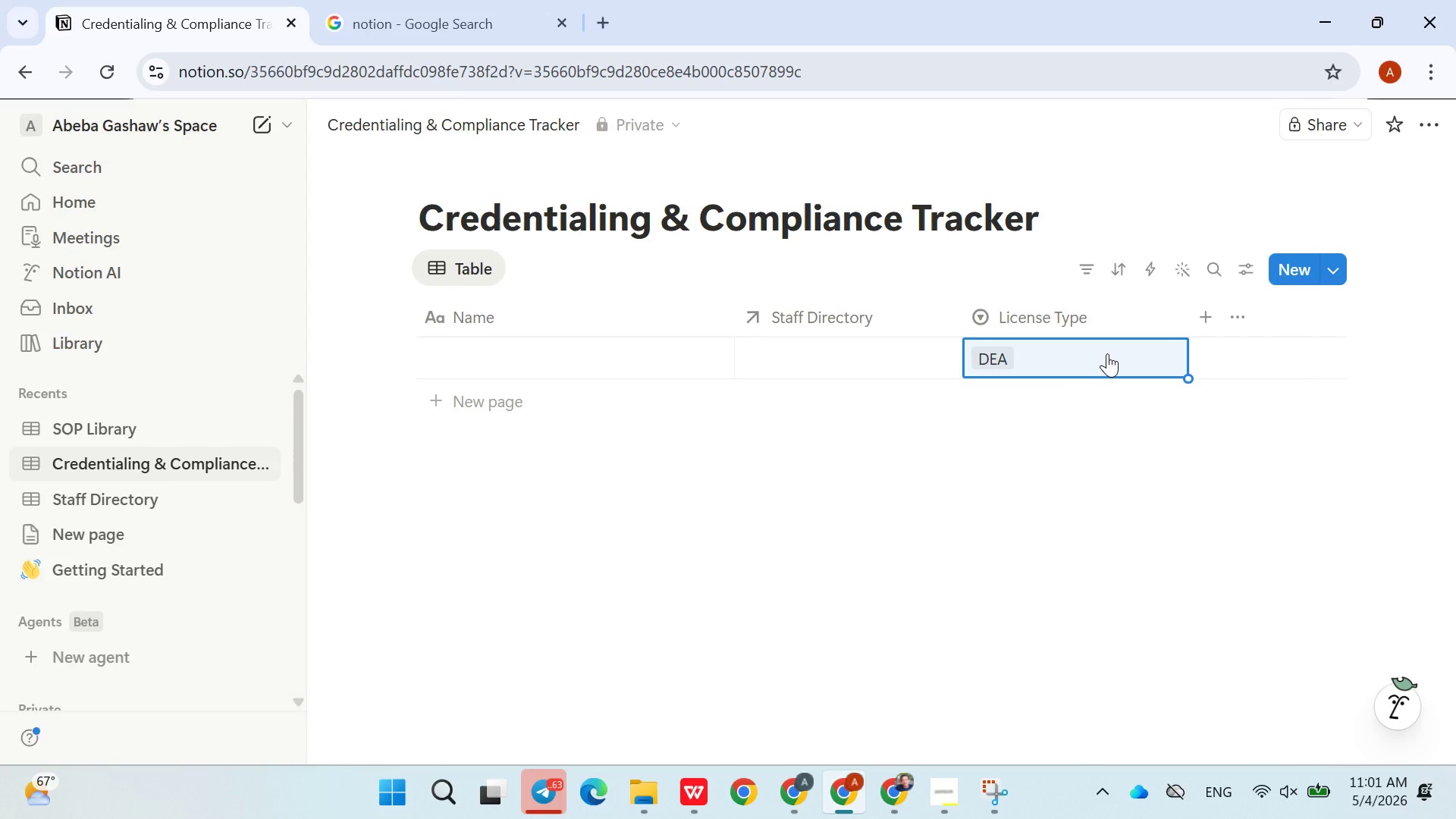 
 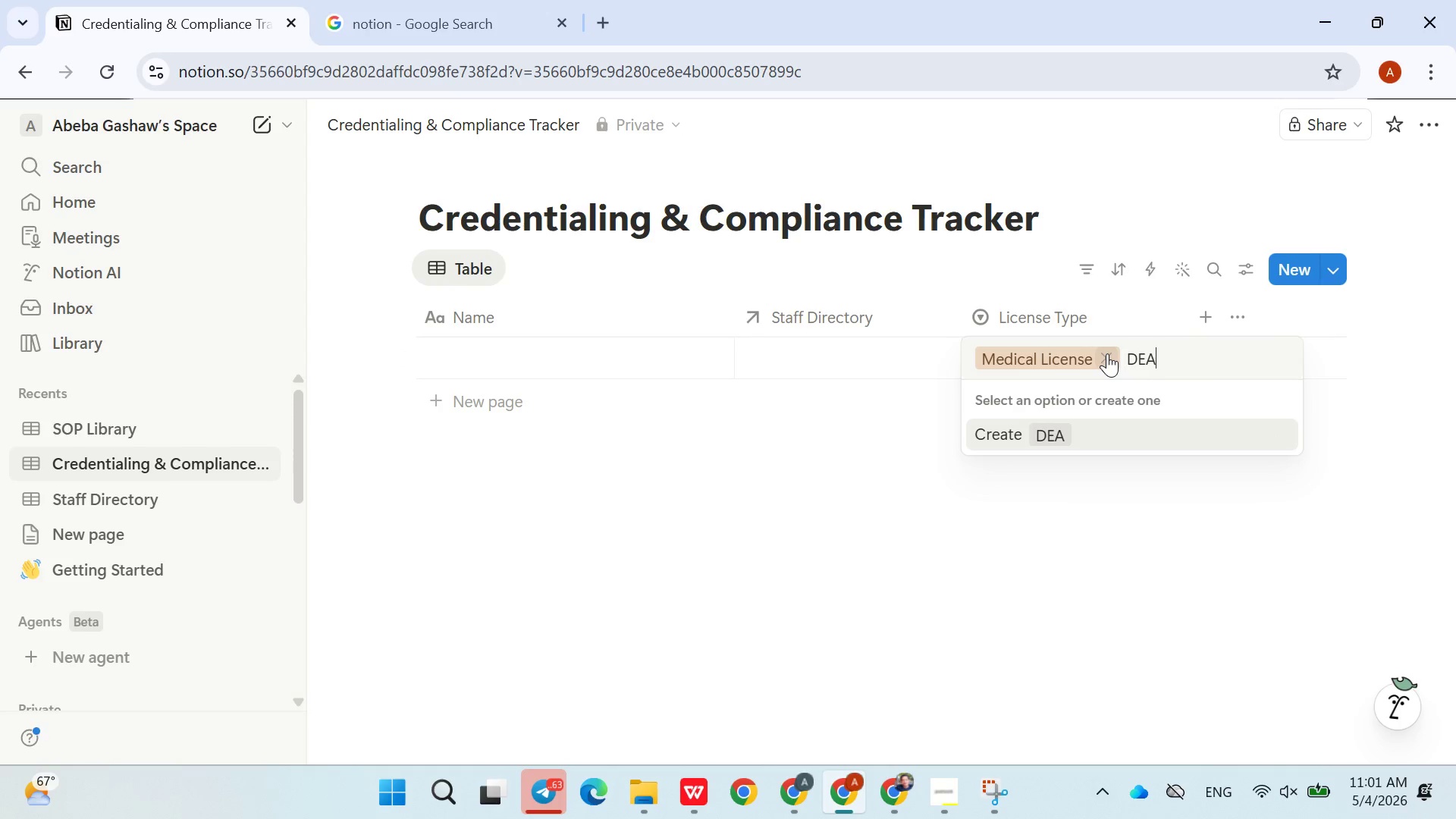 
key(Enter)
 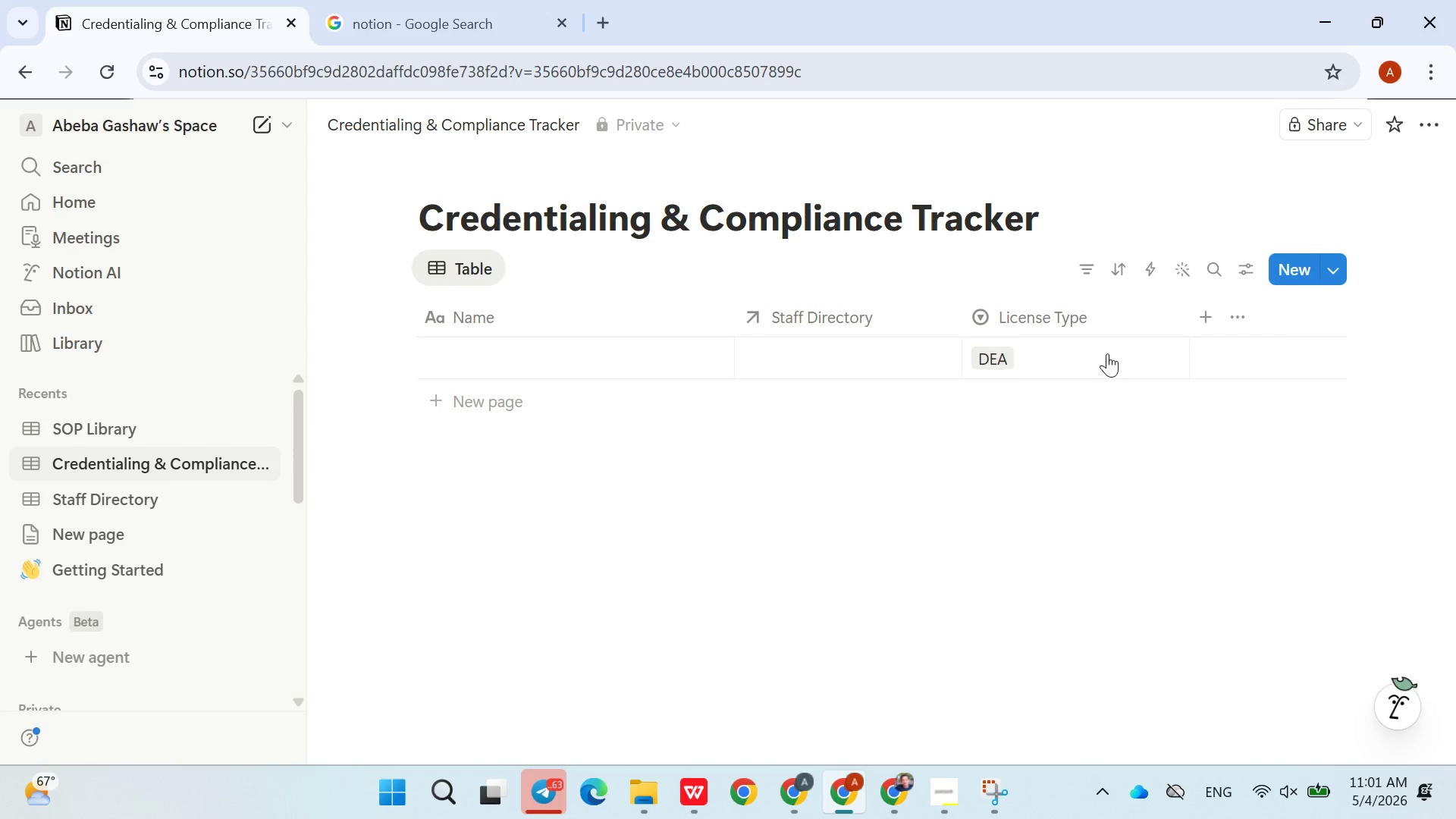 
left_click([1107, 353])
 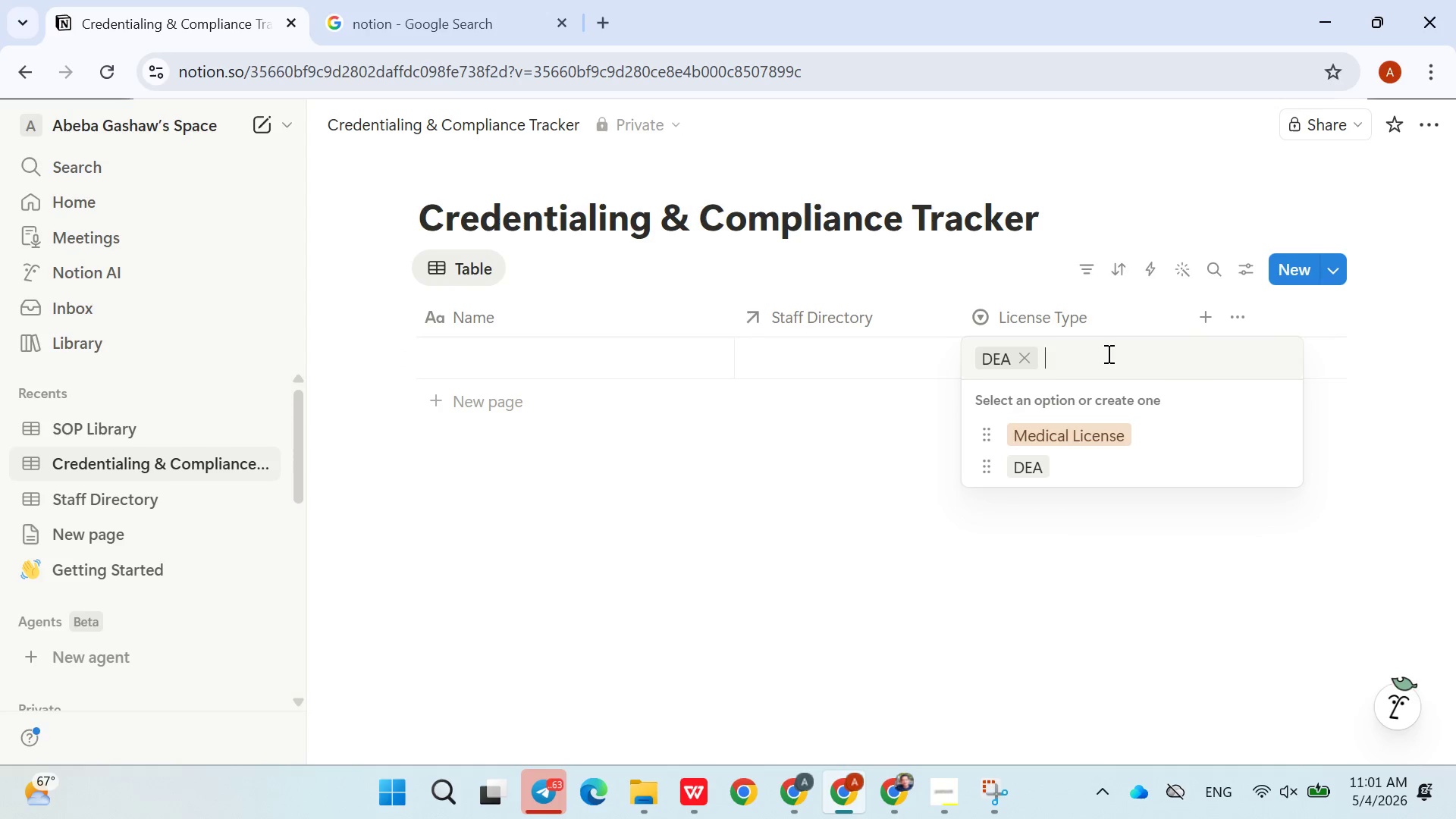 
type(Insurance Enrollment)
 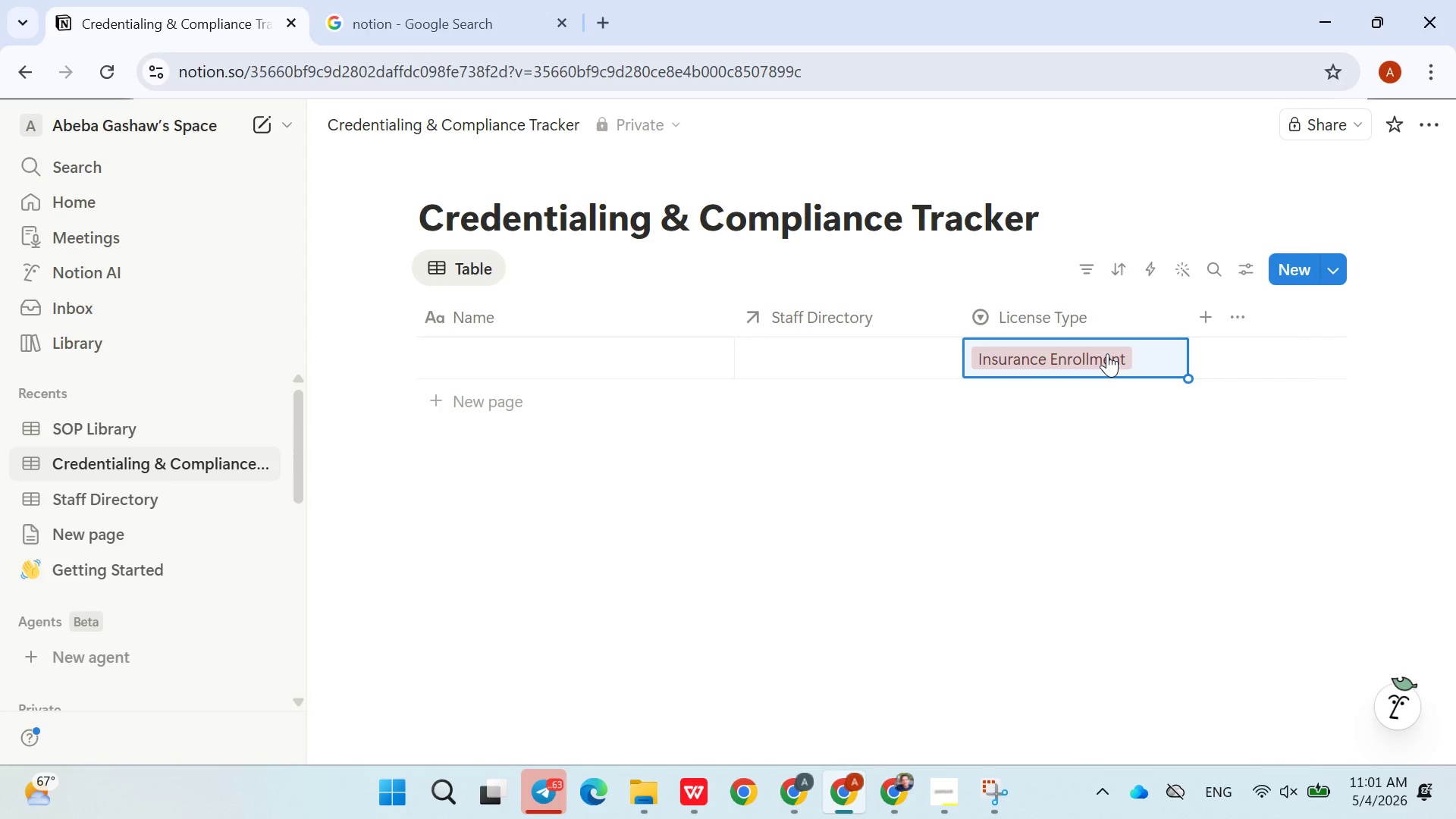 
 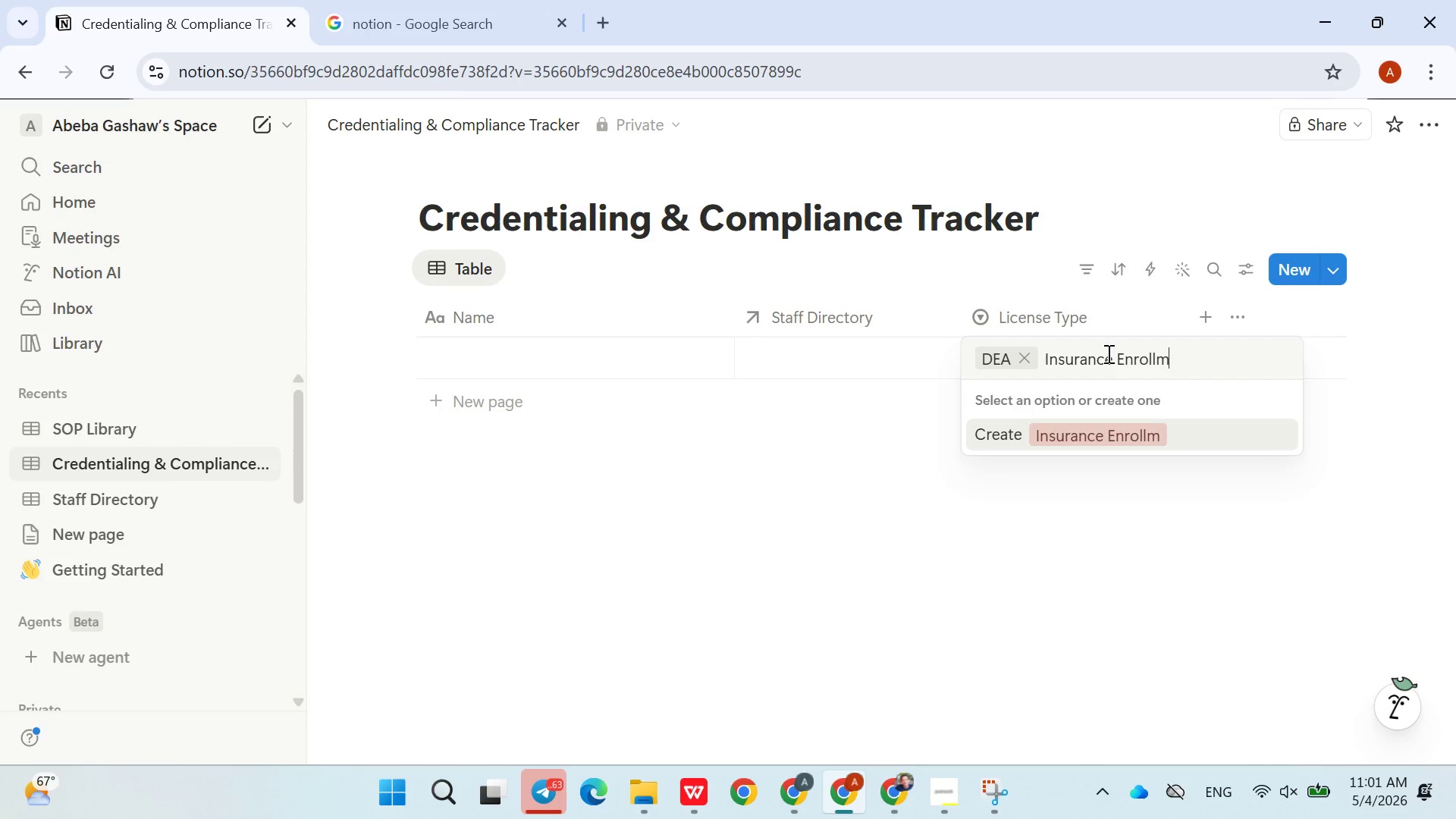 
key(Enter)
 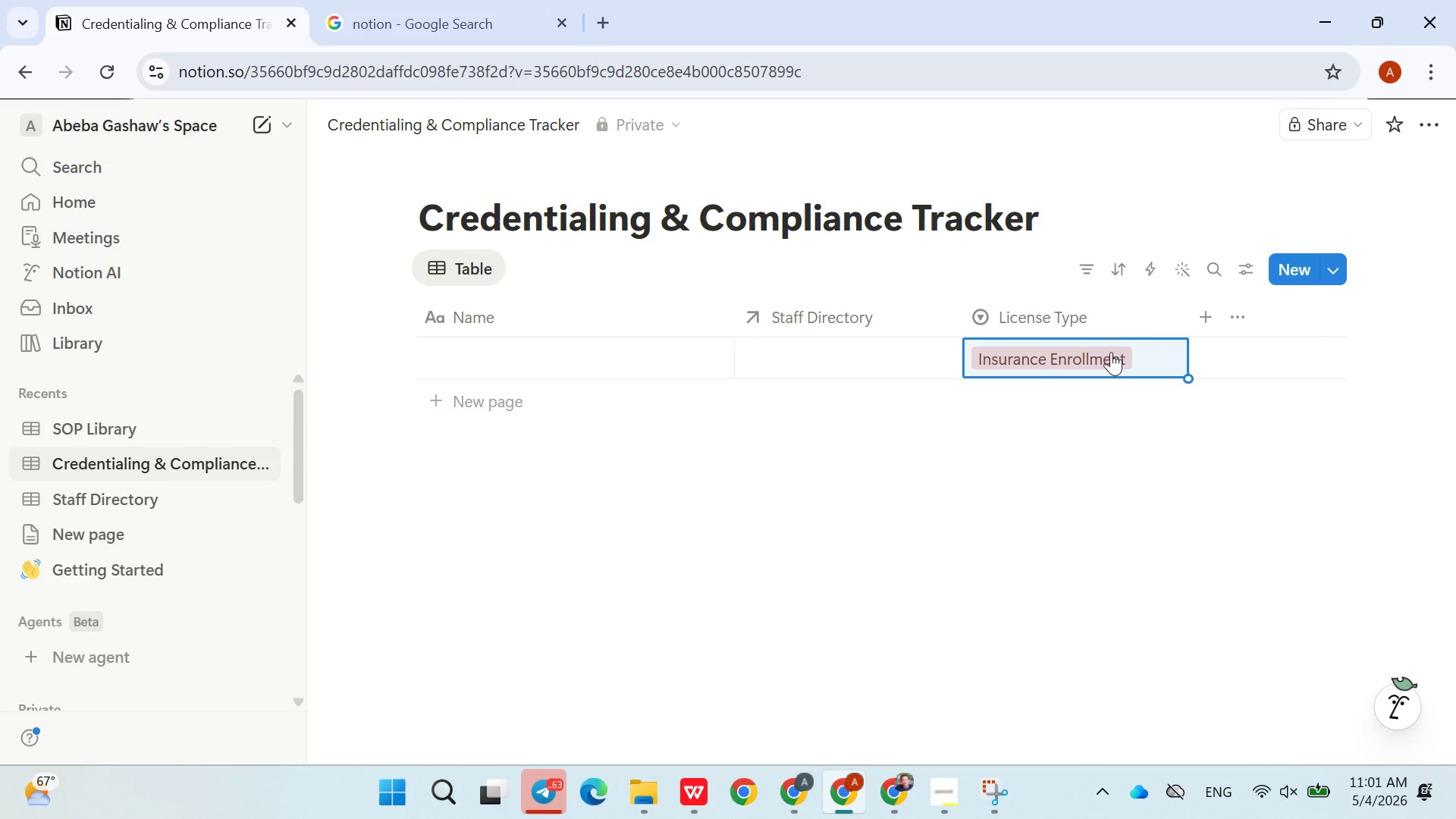 
left_click([1203, 318])
 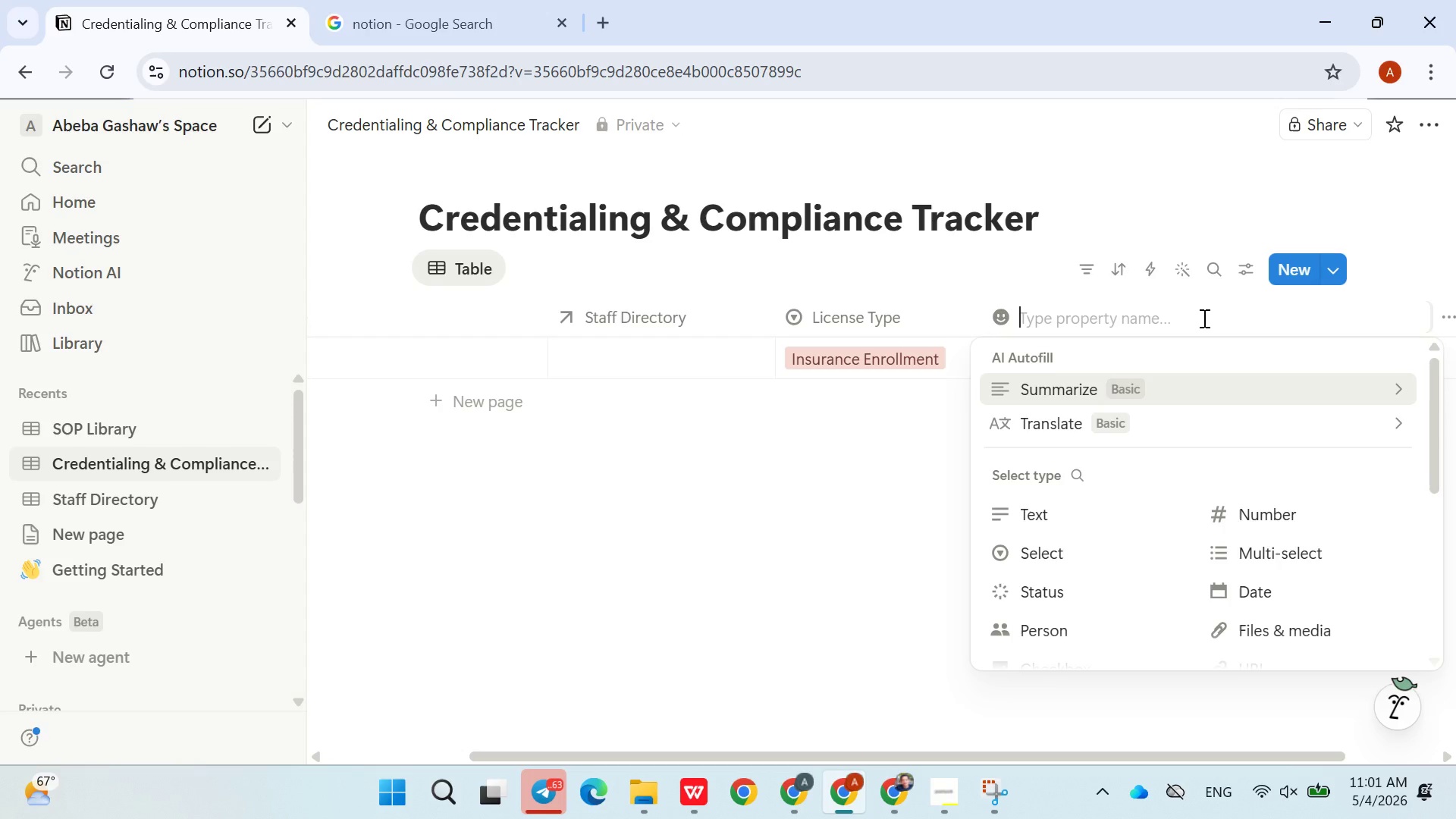 
type(License Number)
 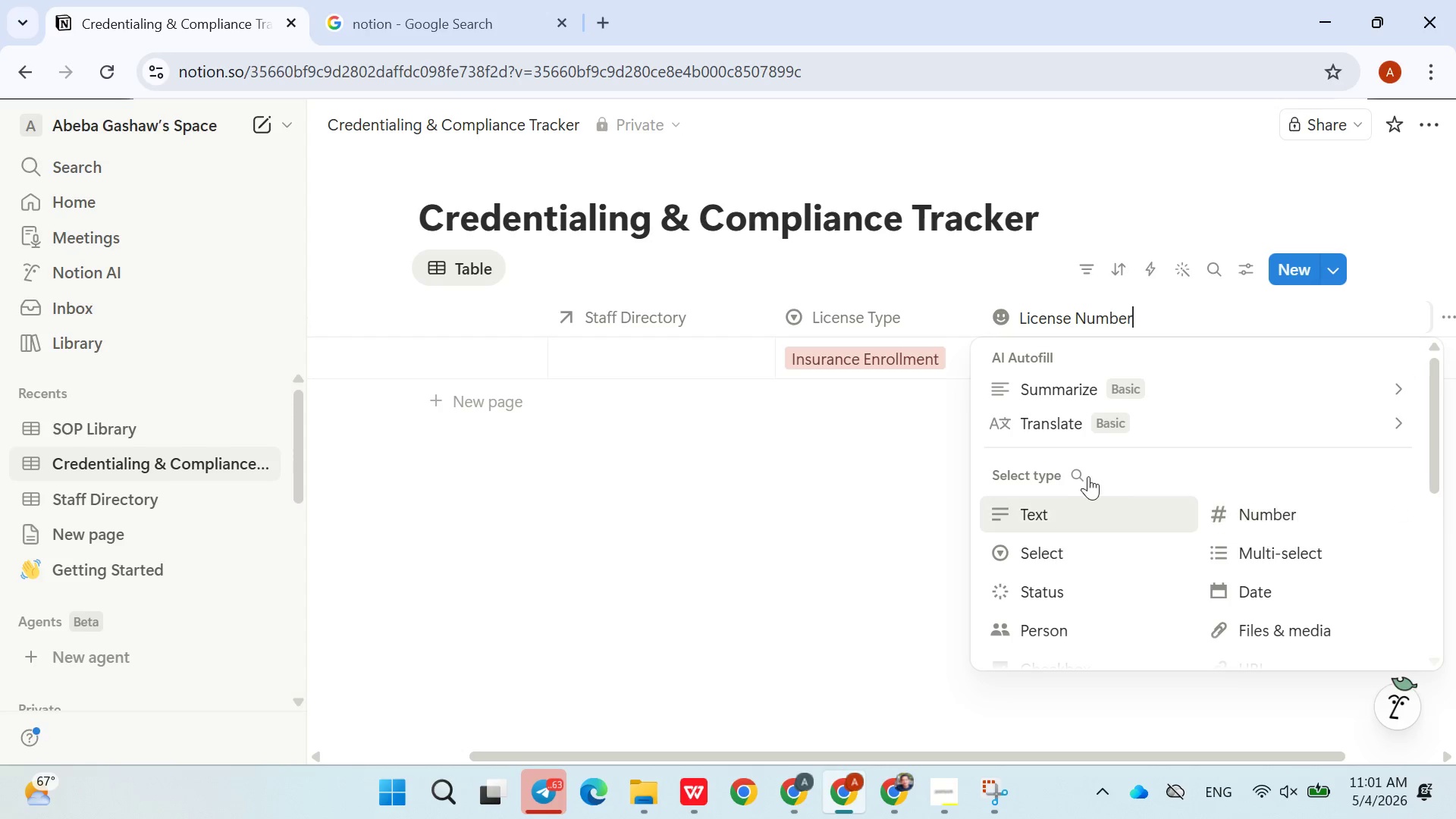 
left_click([1093, 519])
 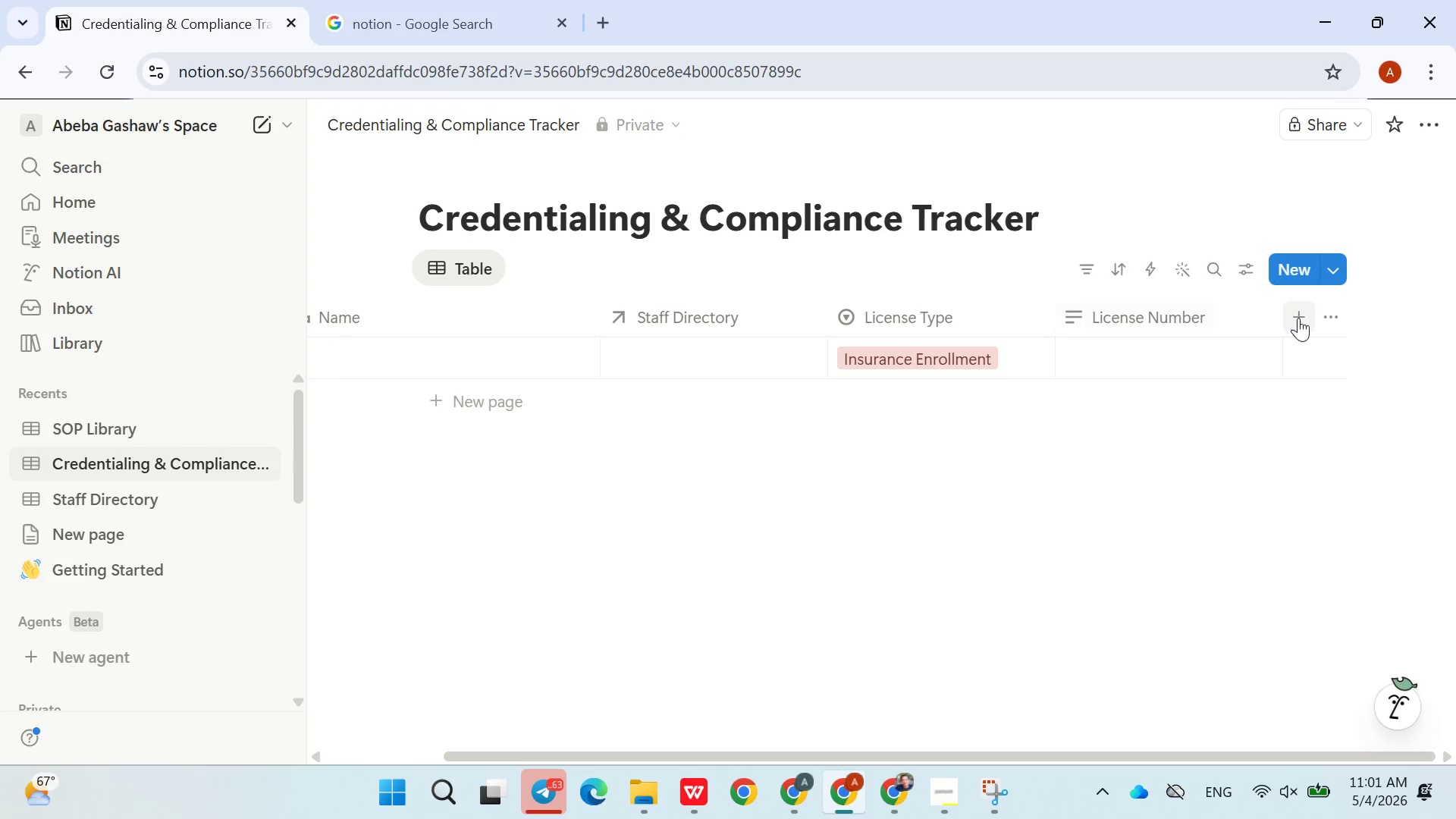 
left_click([1308, 322])
 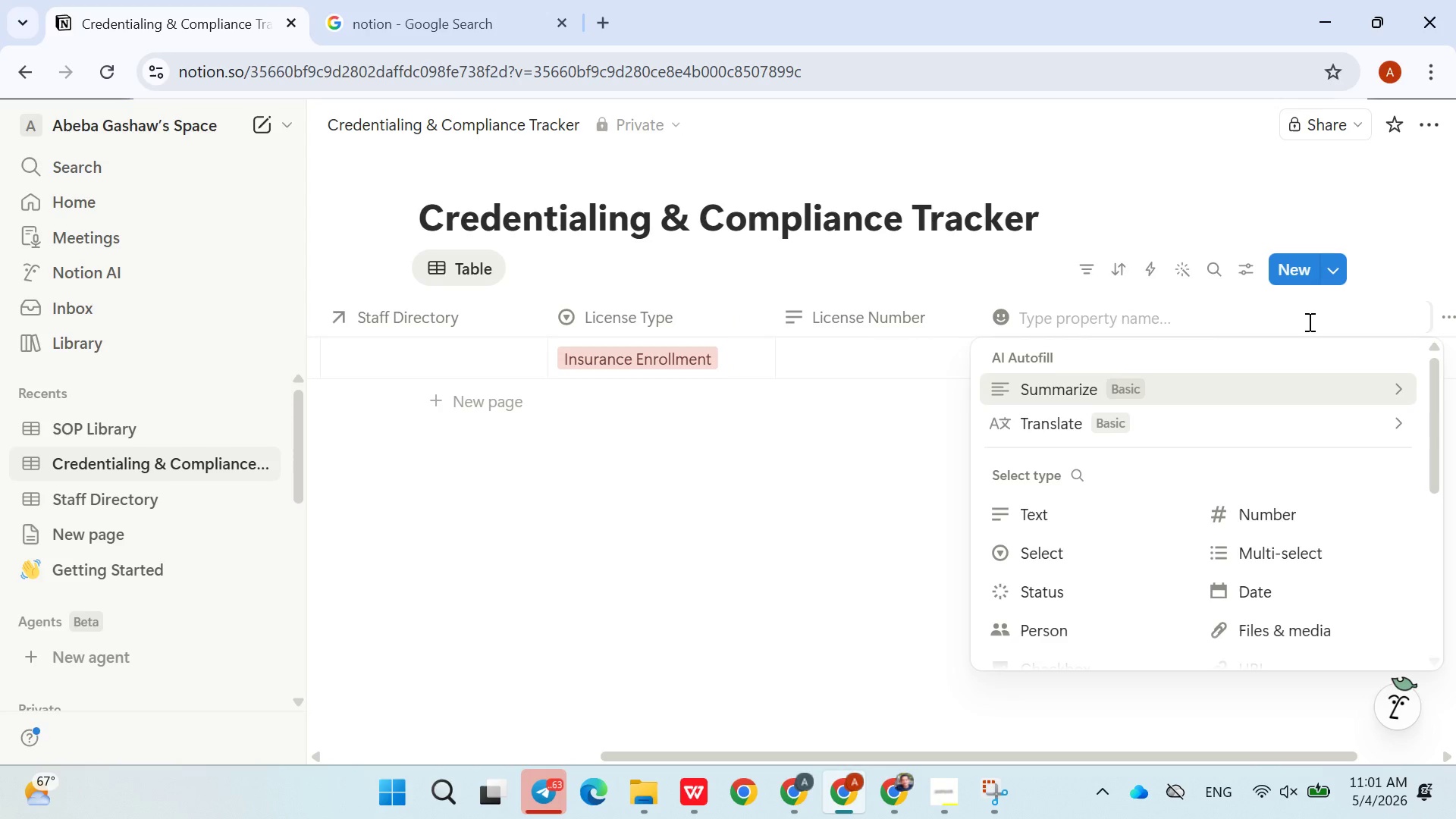 
type(Issue date)
 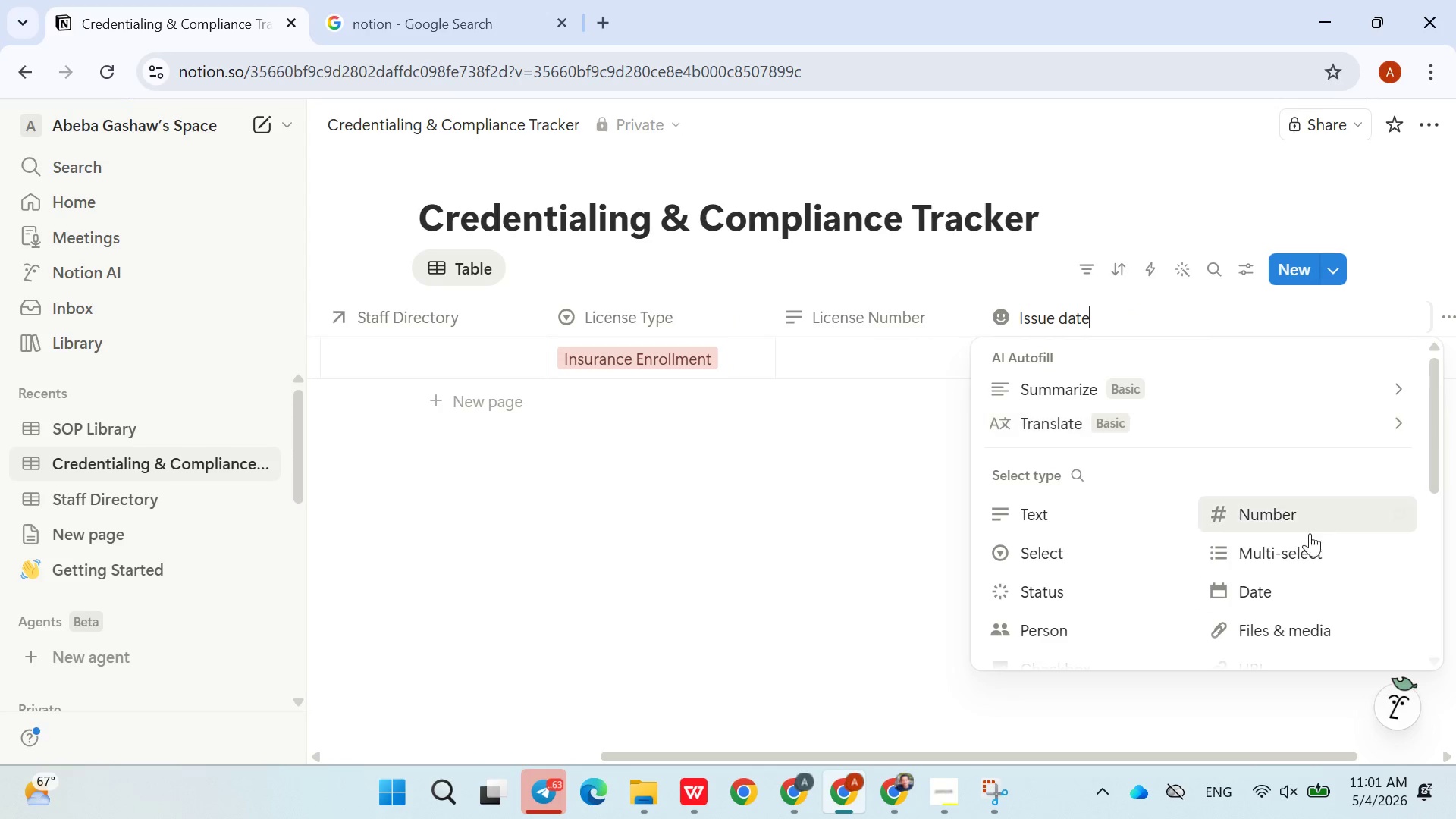 
left_click([1287, 594])
 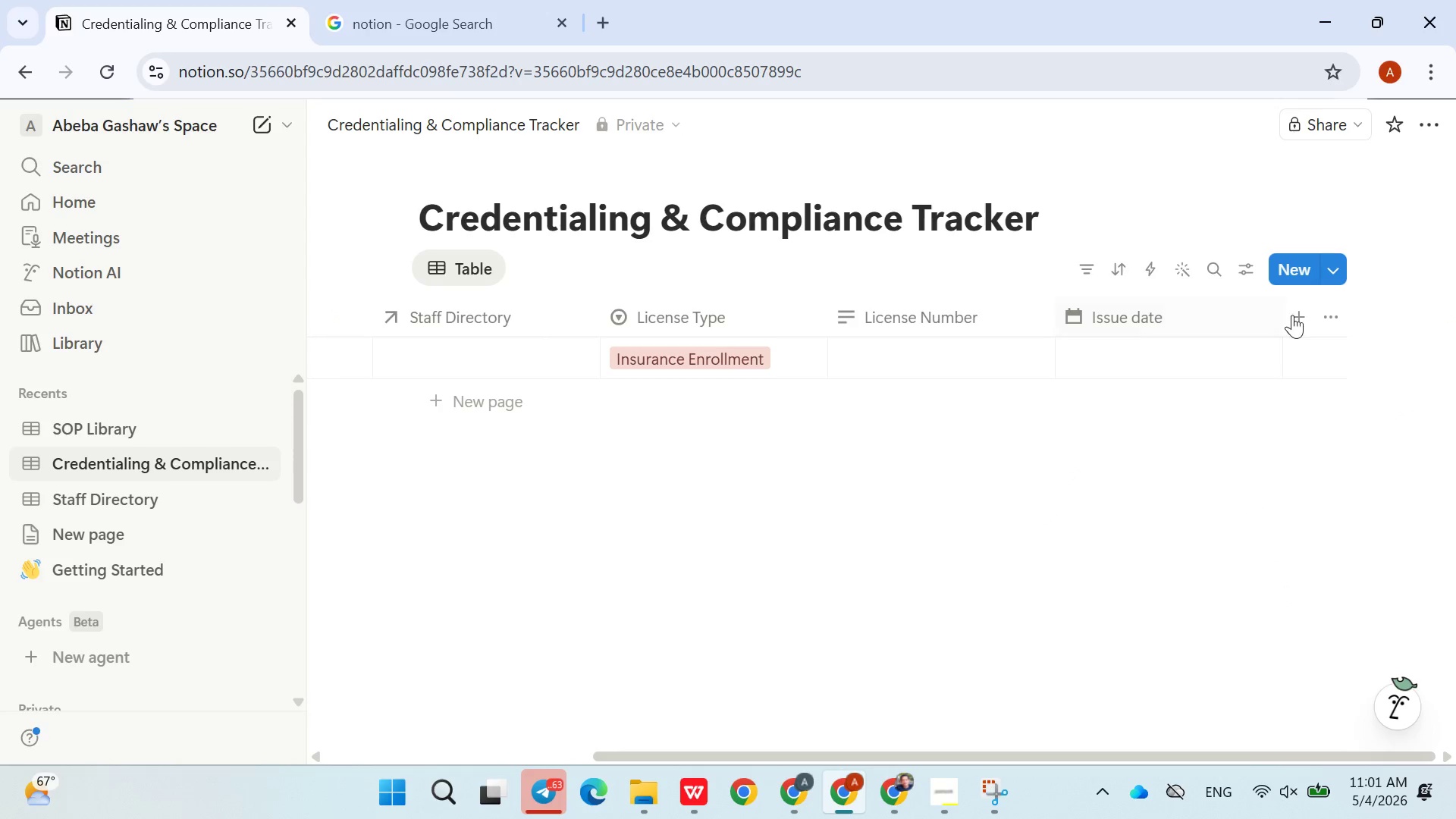 
left_click([1299, 314])
 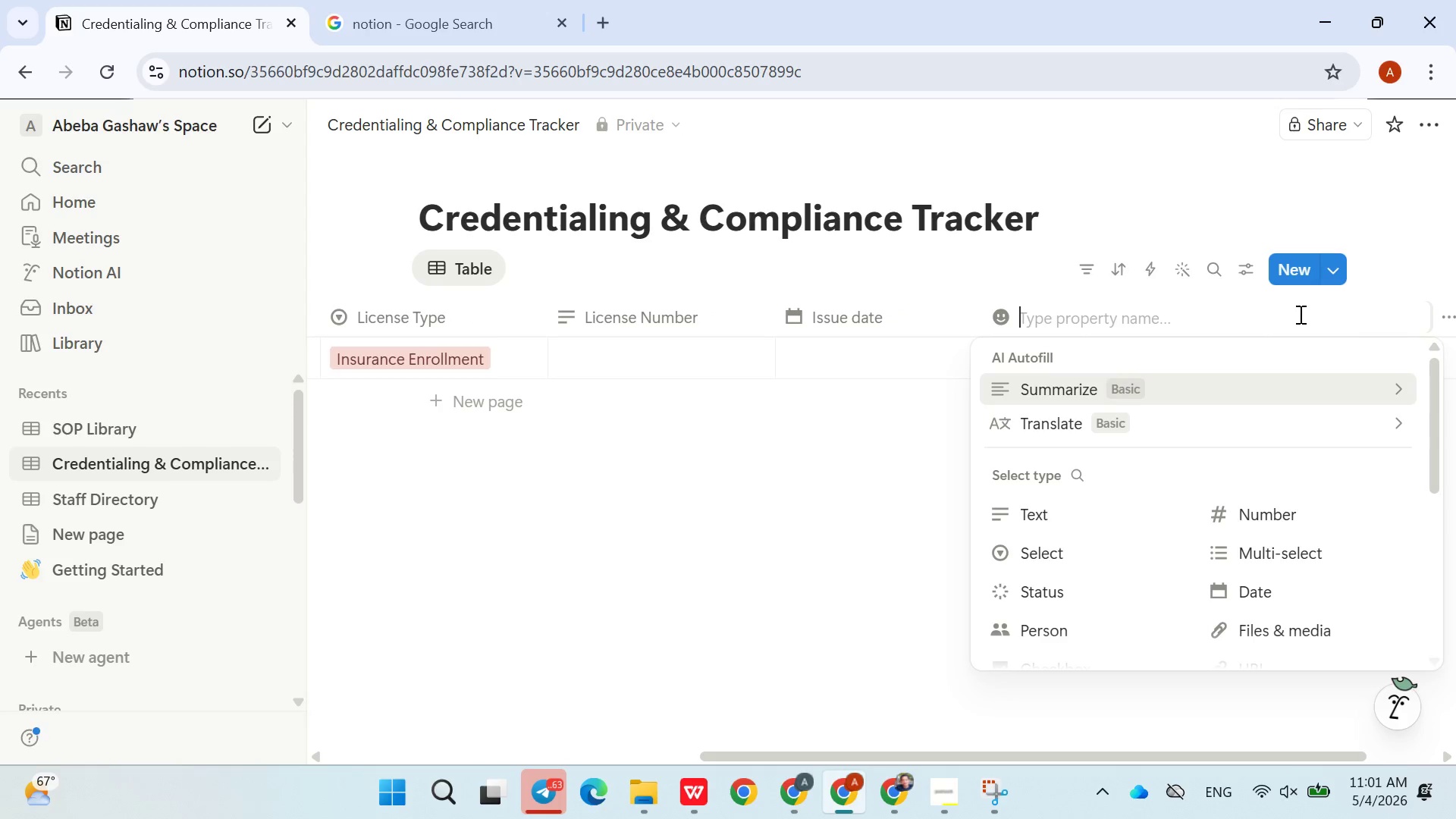 
type(Expiration date)
 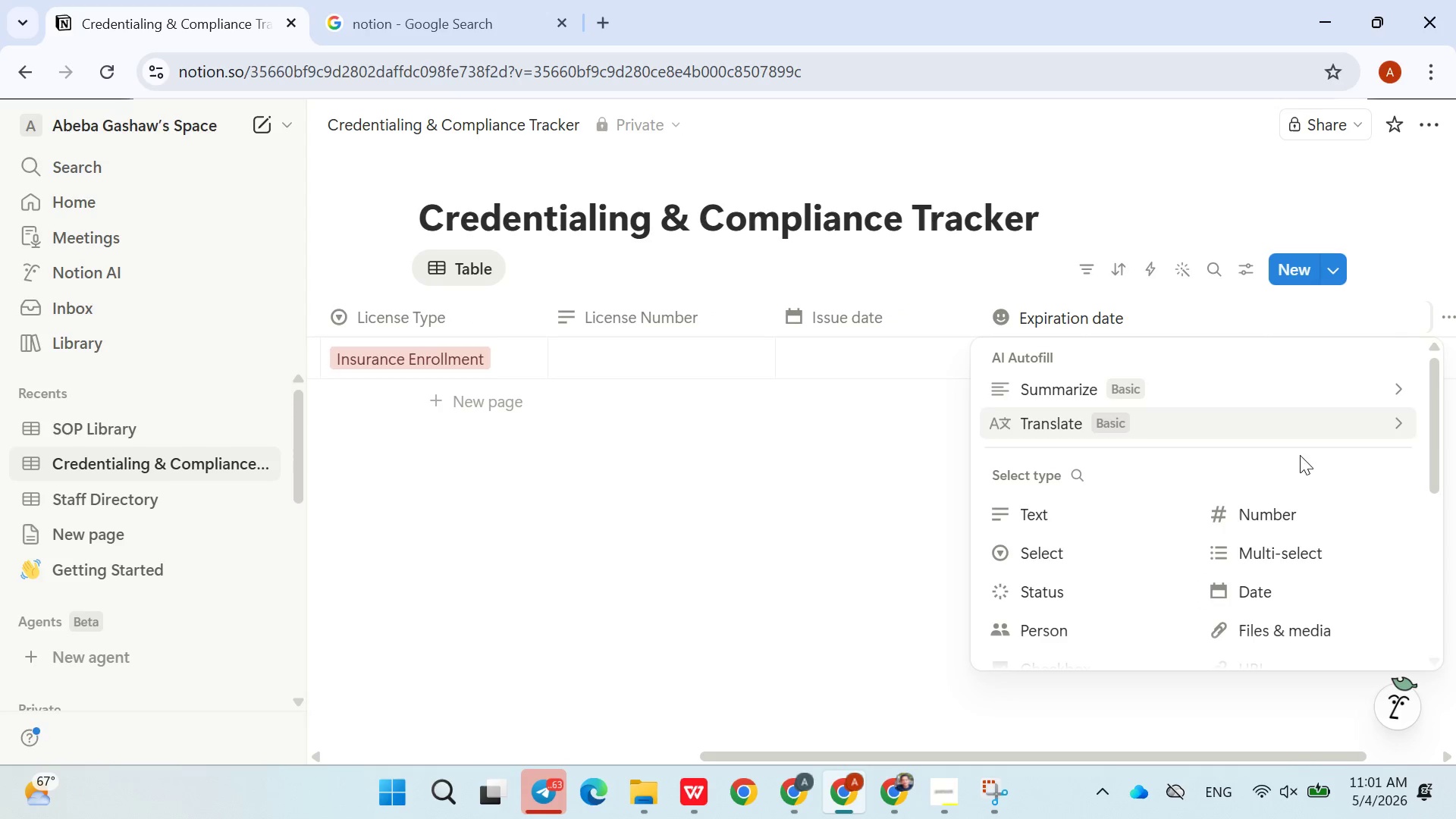 
left_click([1266, 585])
 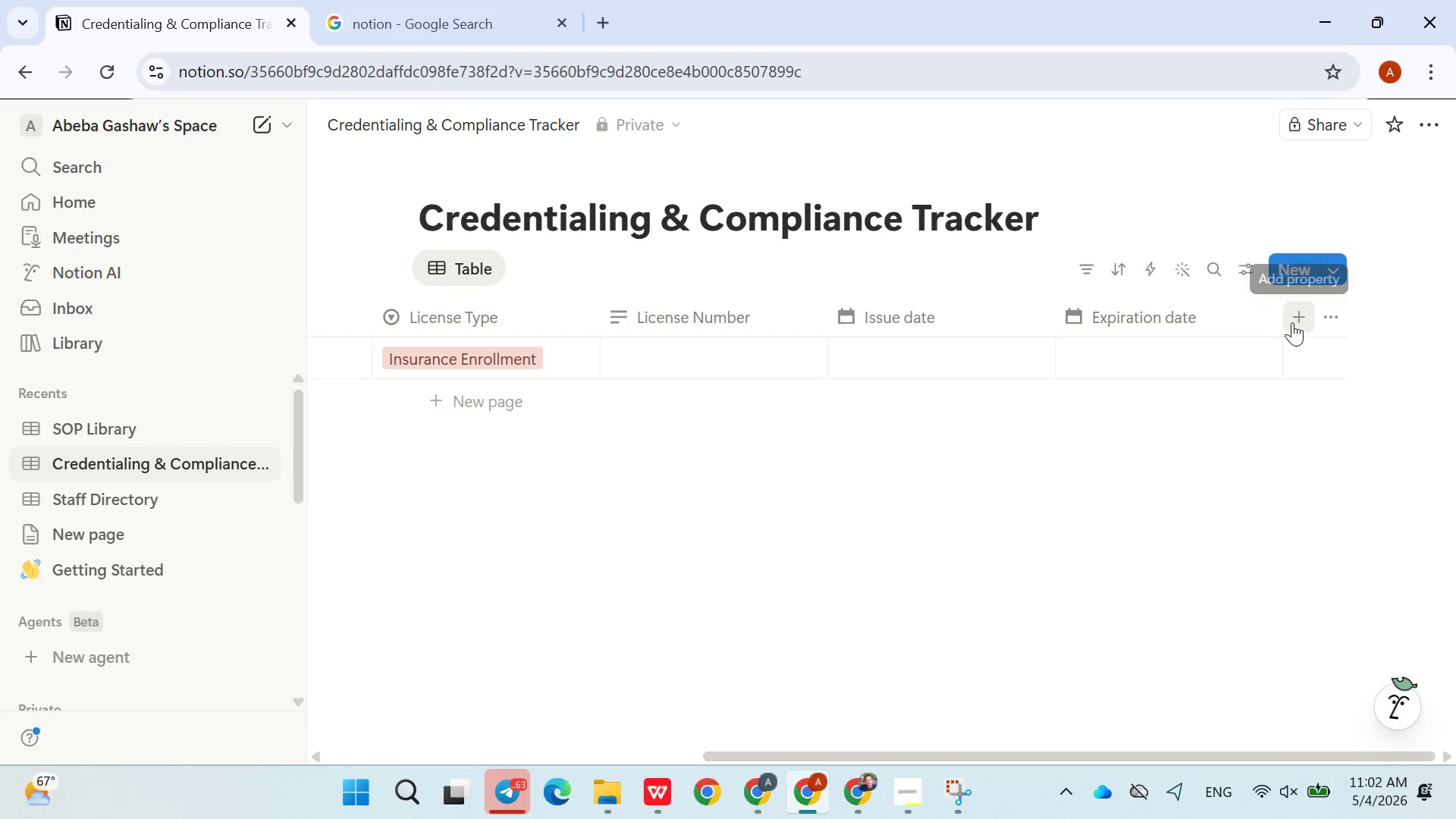 
wait(11.61)
 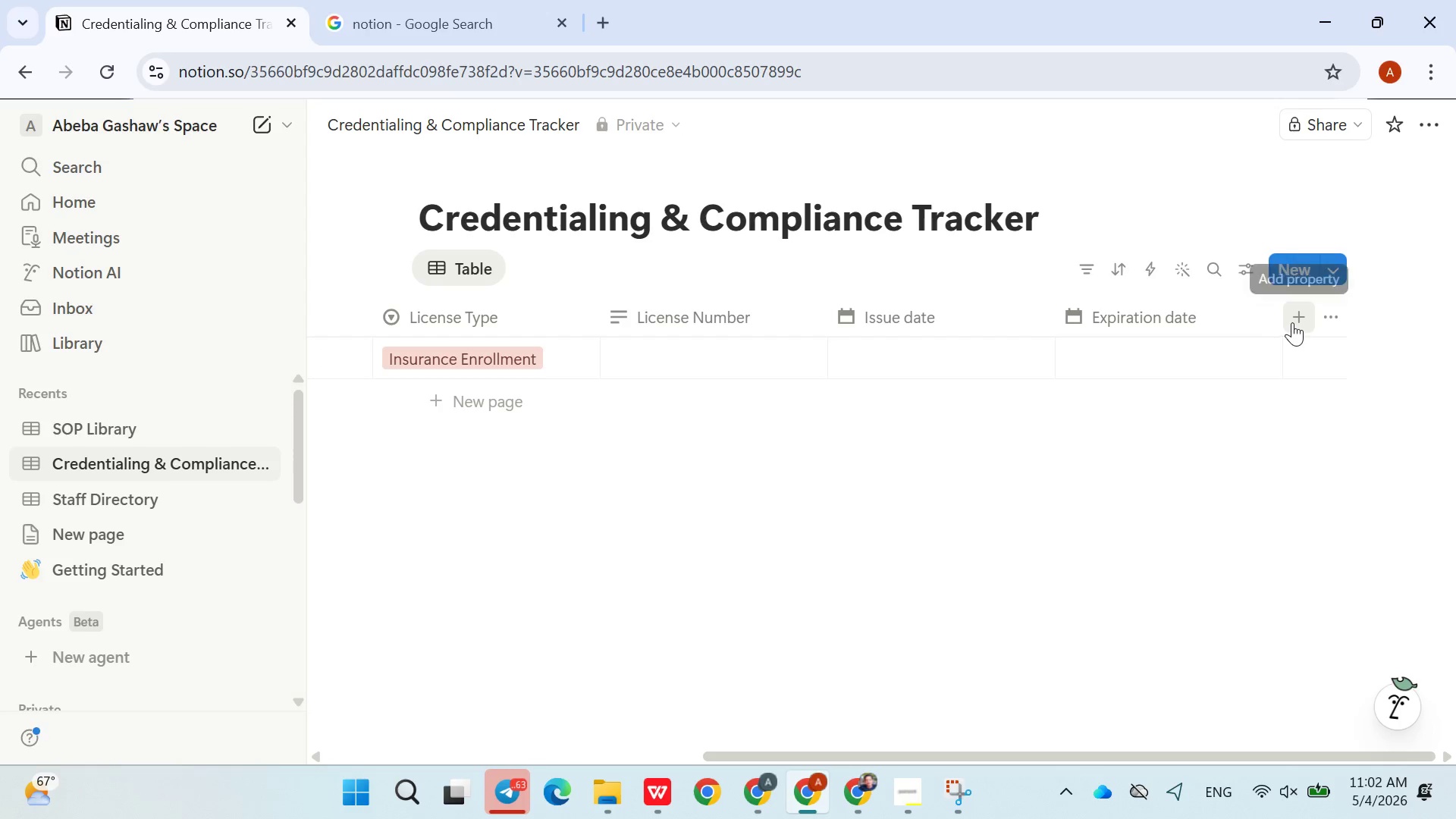 
left_click([1293, 322])
 